 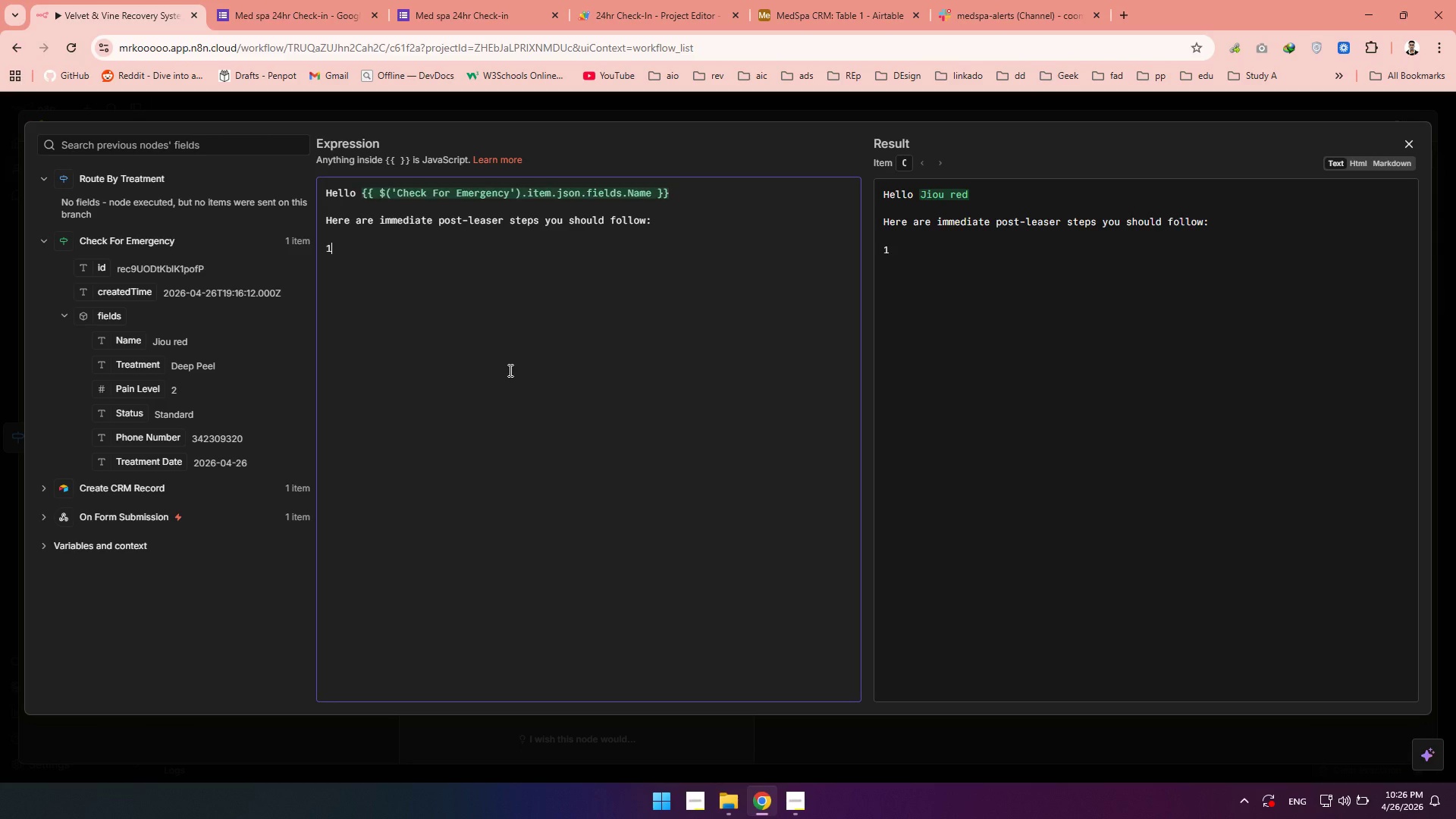 
key(Period)
 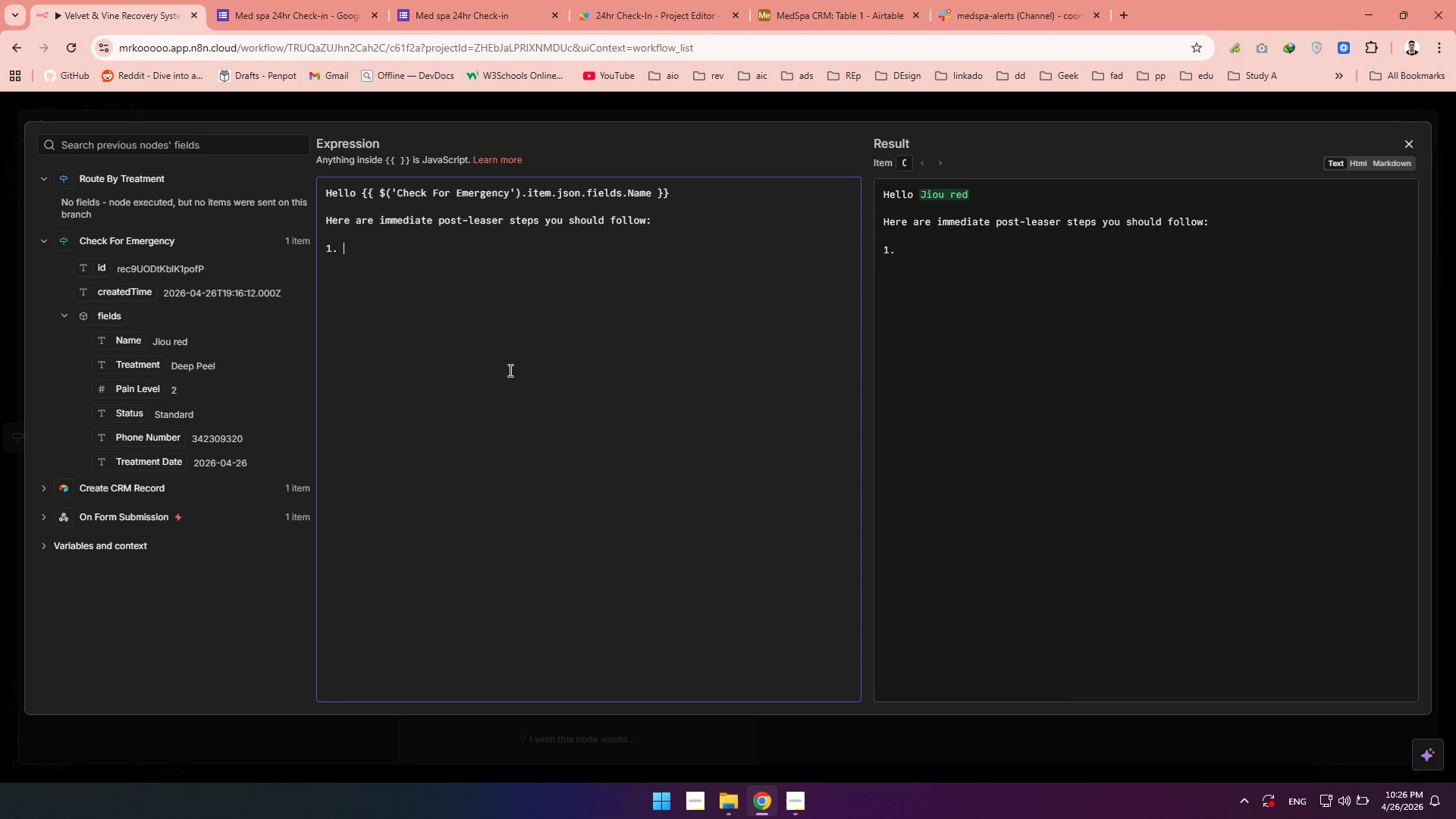 
key(Space)
 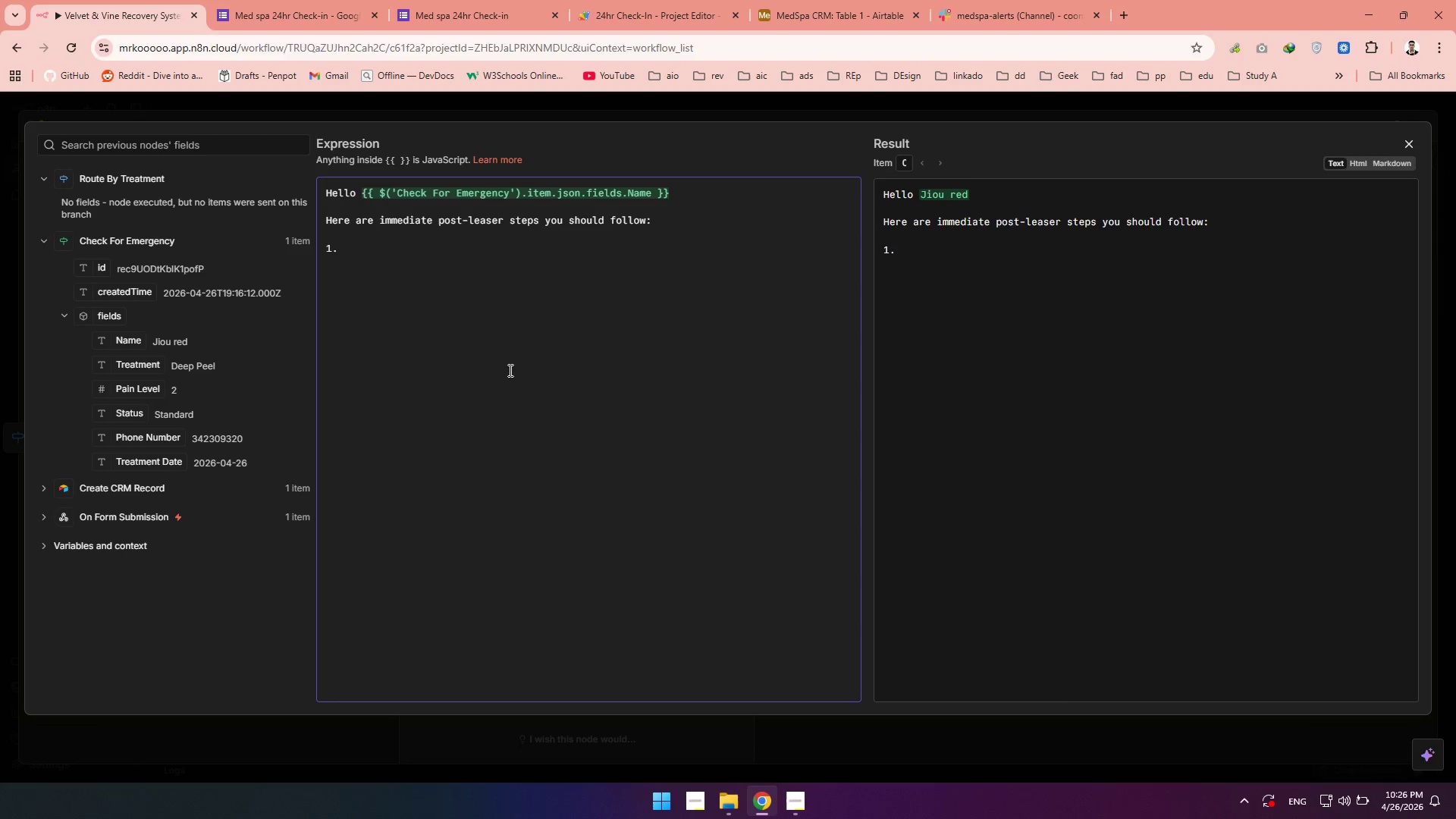 
wait(6.36)
 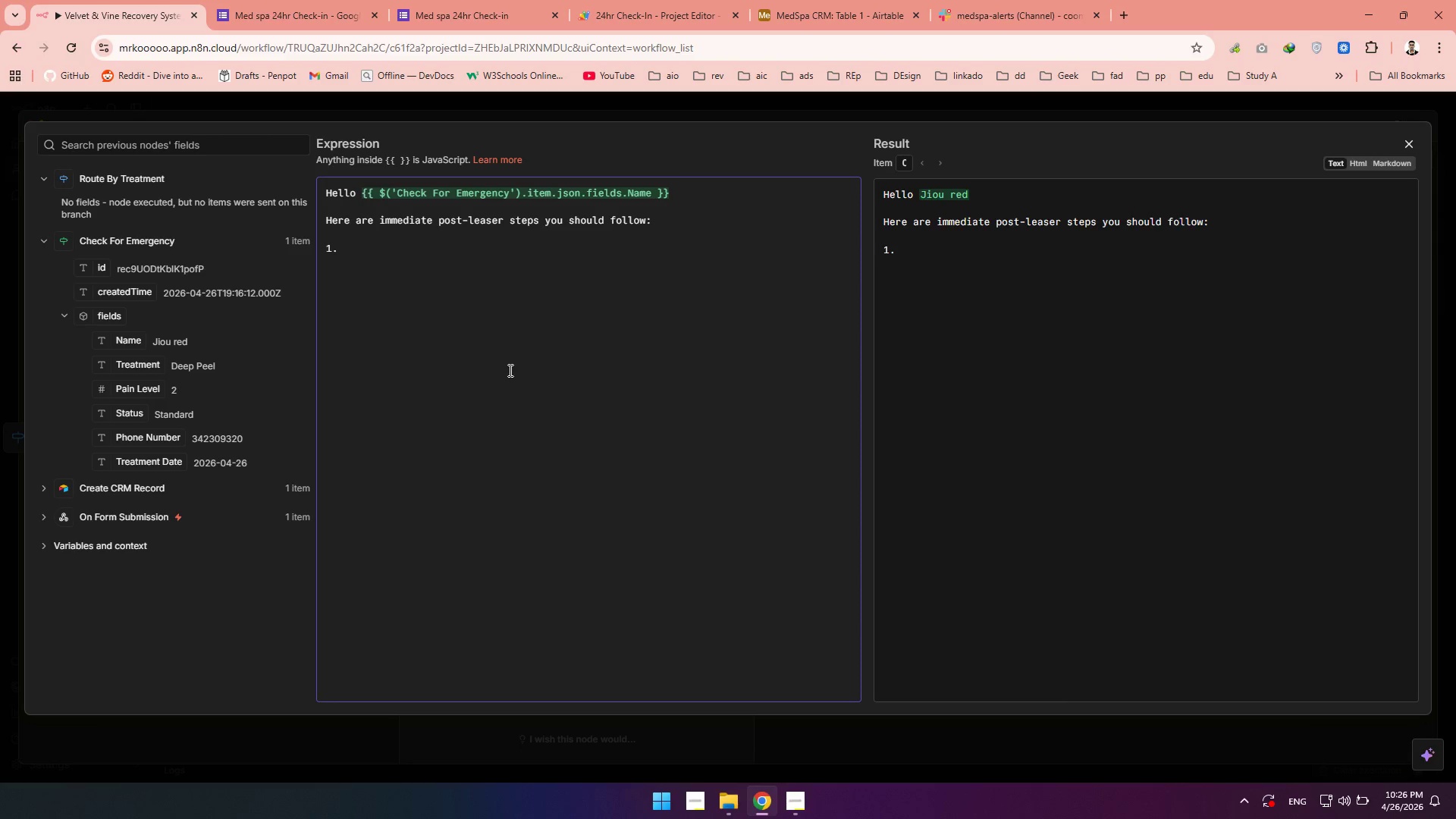 
type(Use cooling gel )
 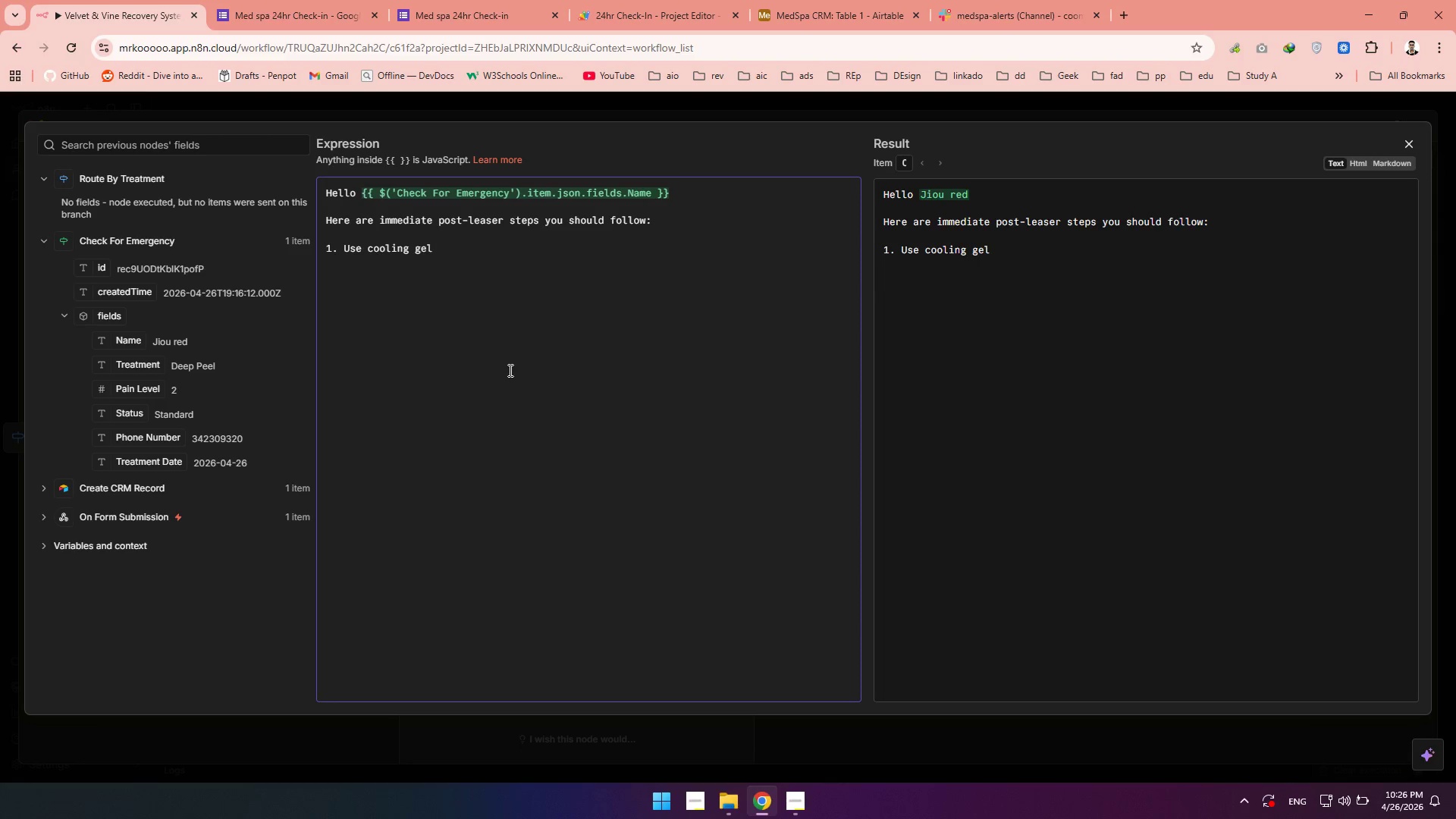 
wait(6.44)
 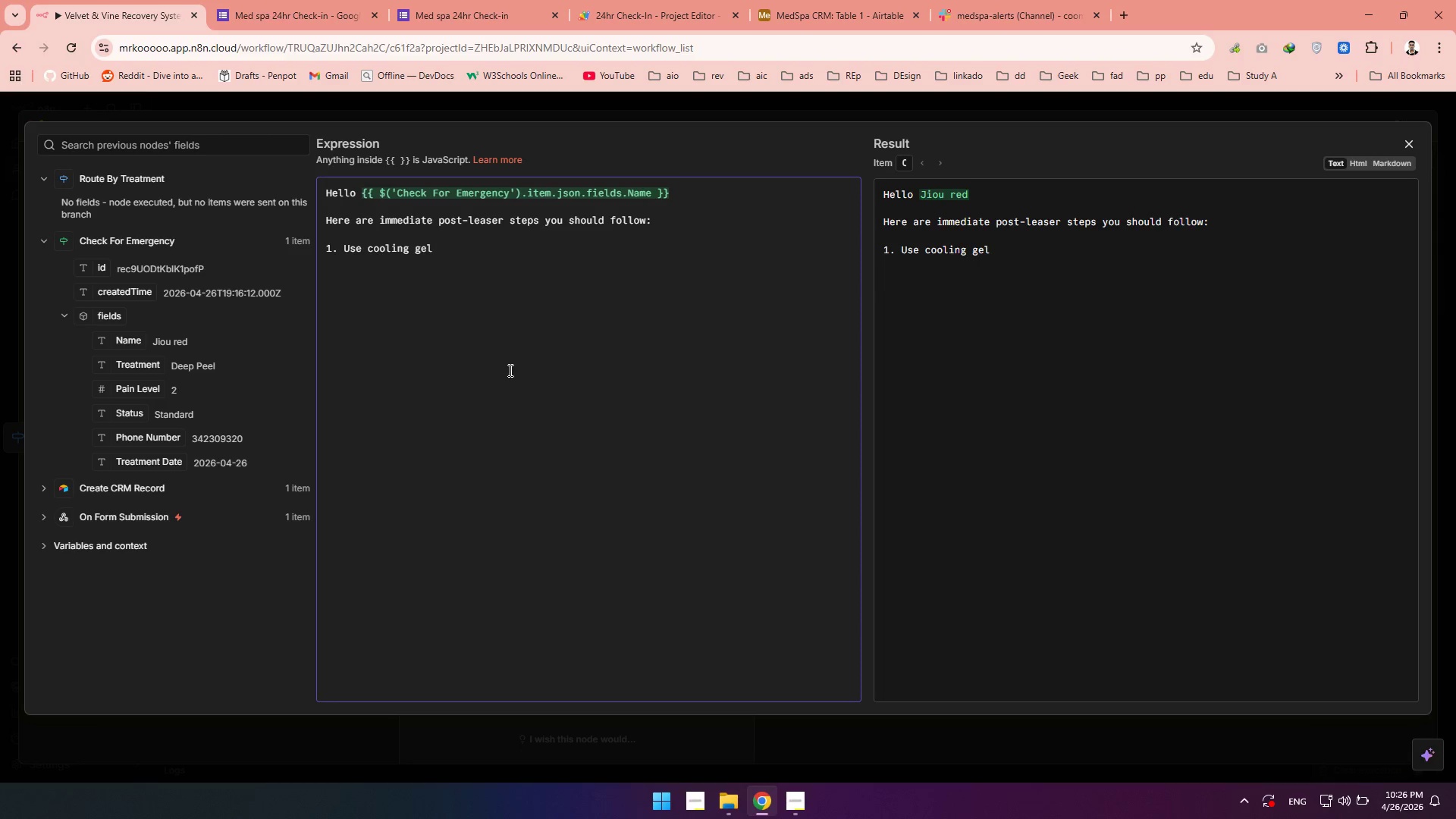 
type(or a cold compress for 10 minutes at a time to reduce residual )
 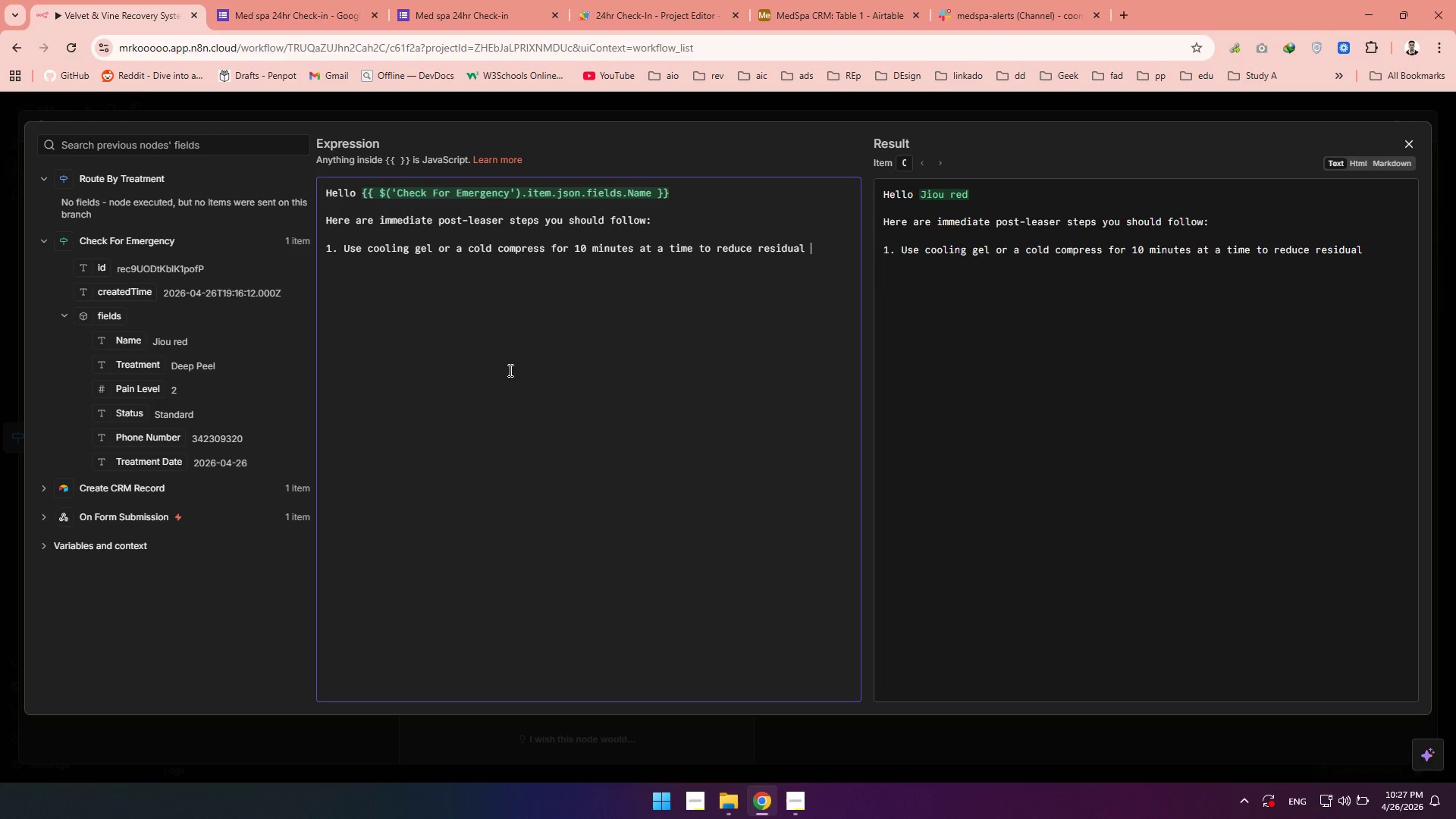 
type(heat)
 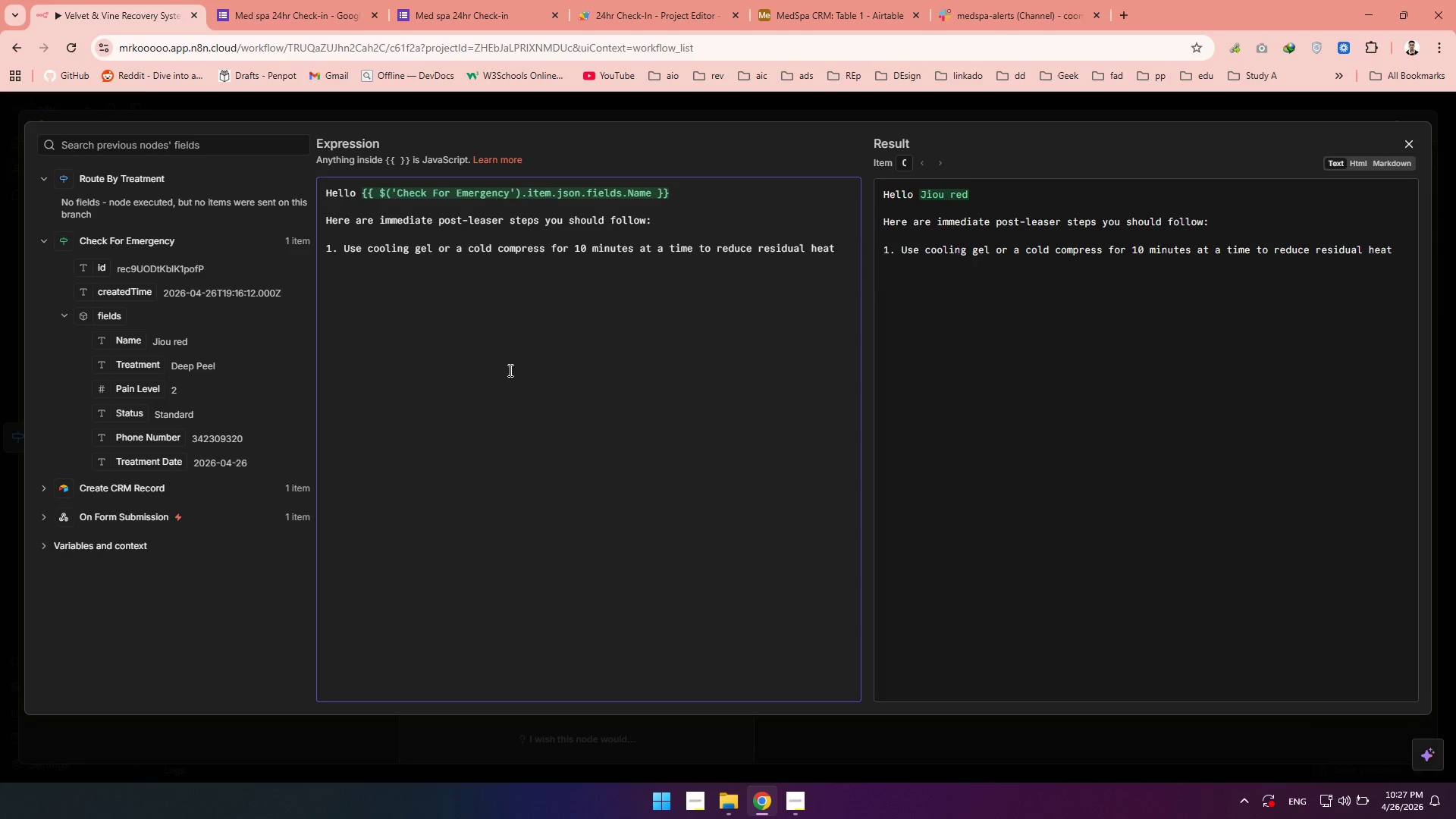 
key(Enter)
 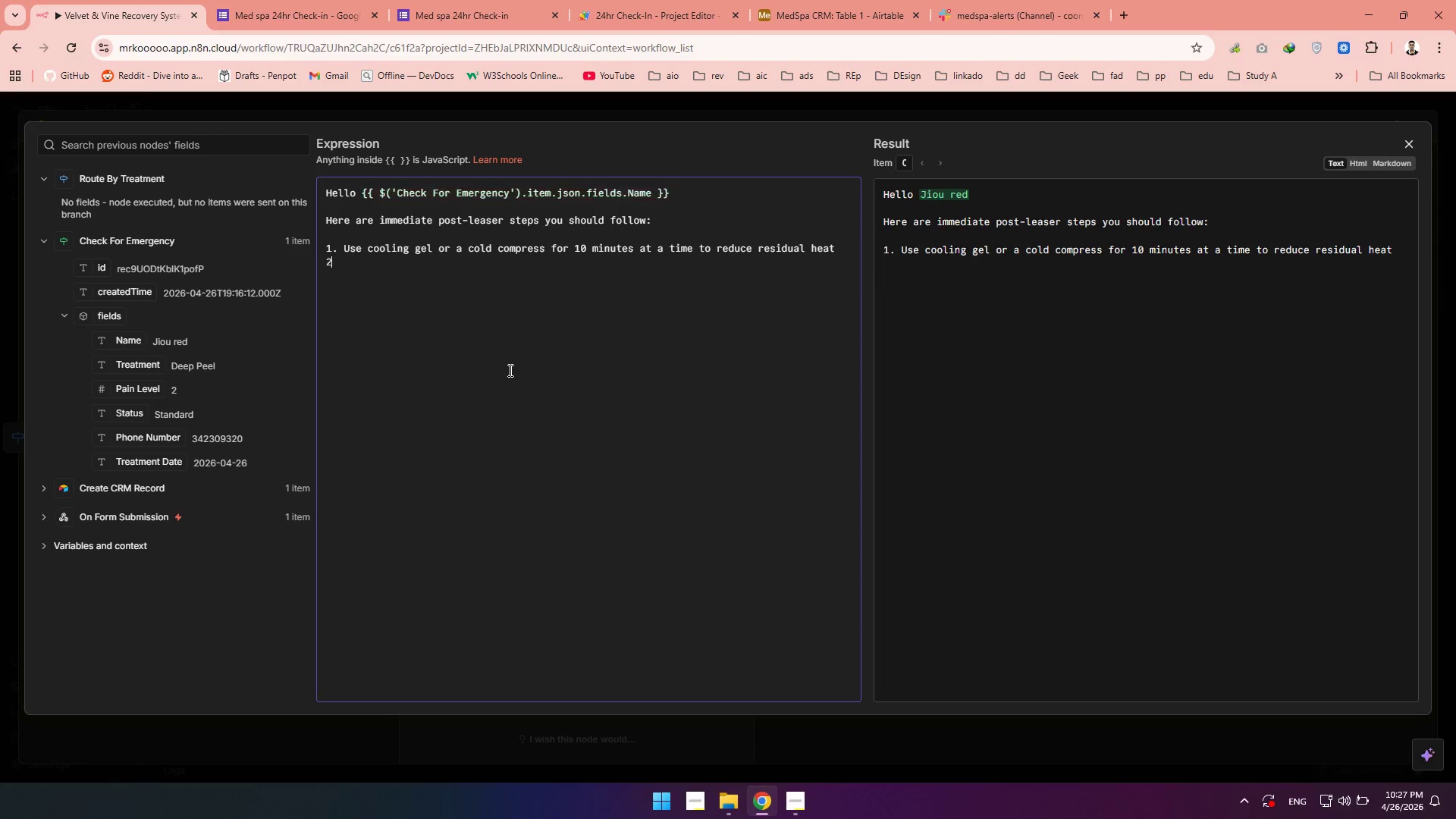 
key(2)
 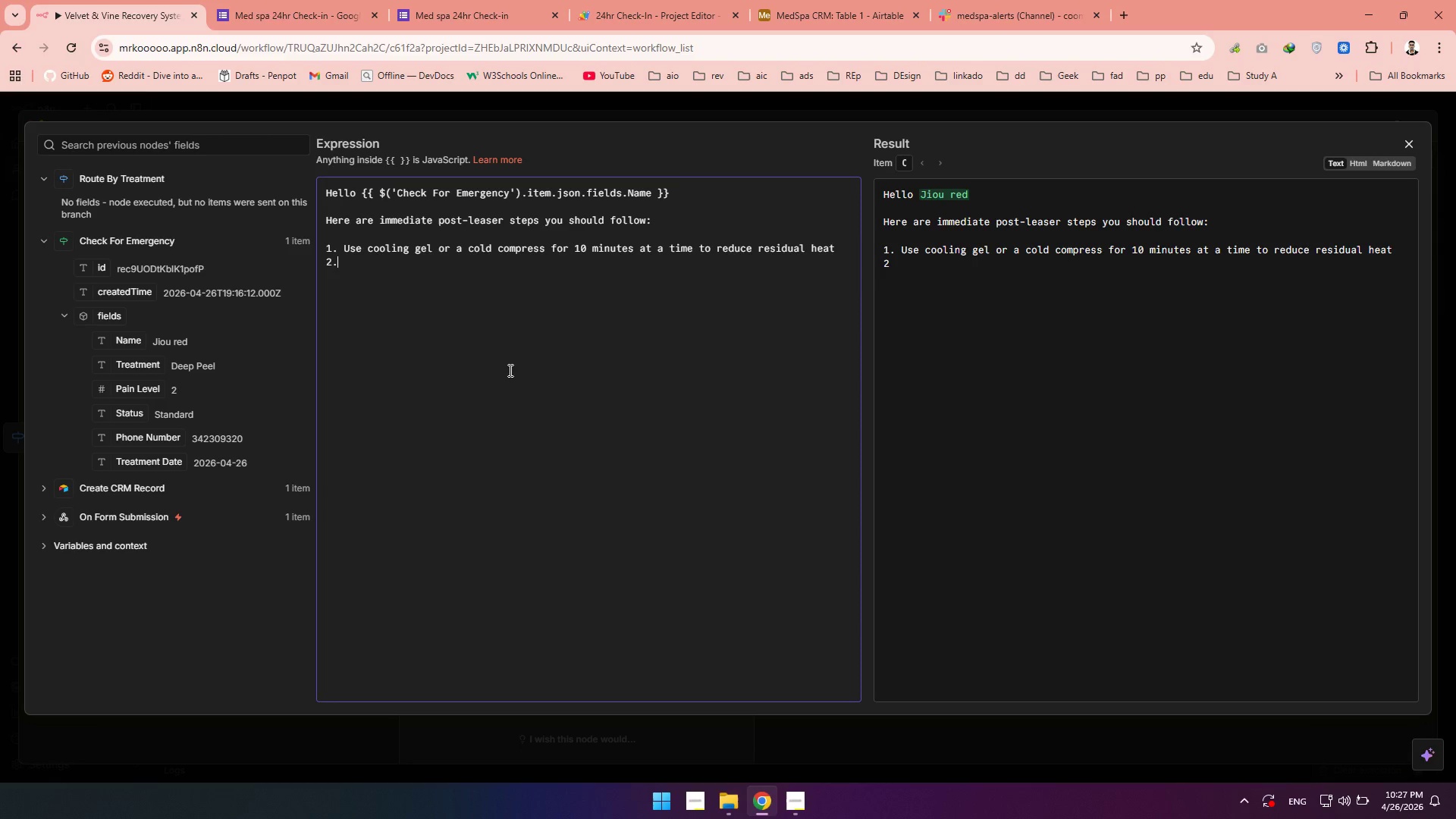 
key(Period)
 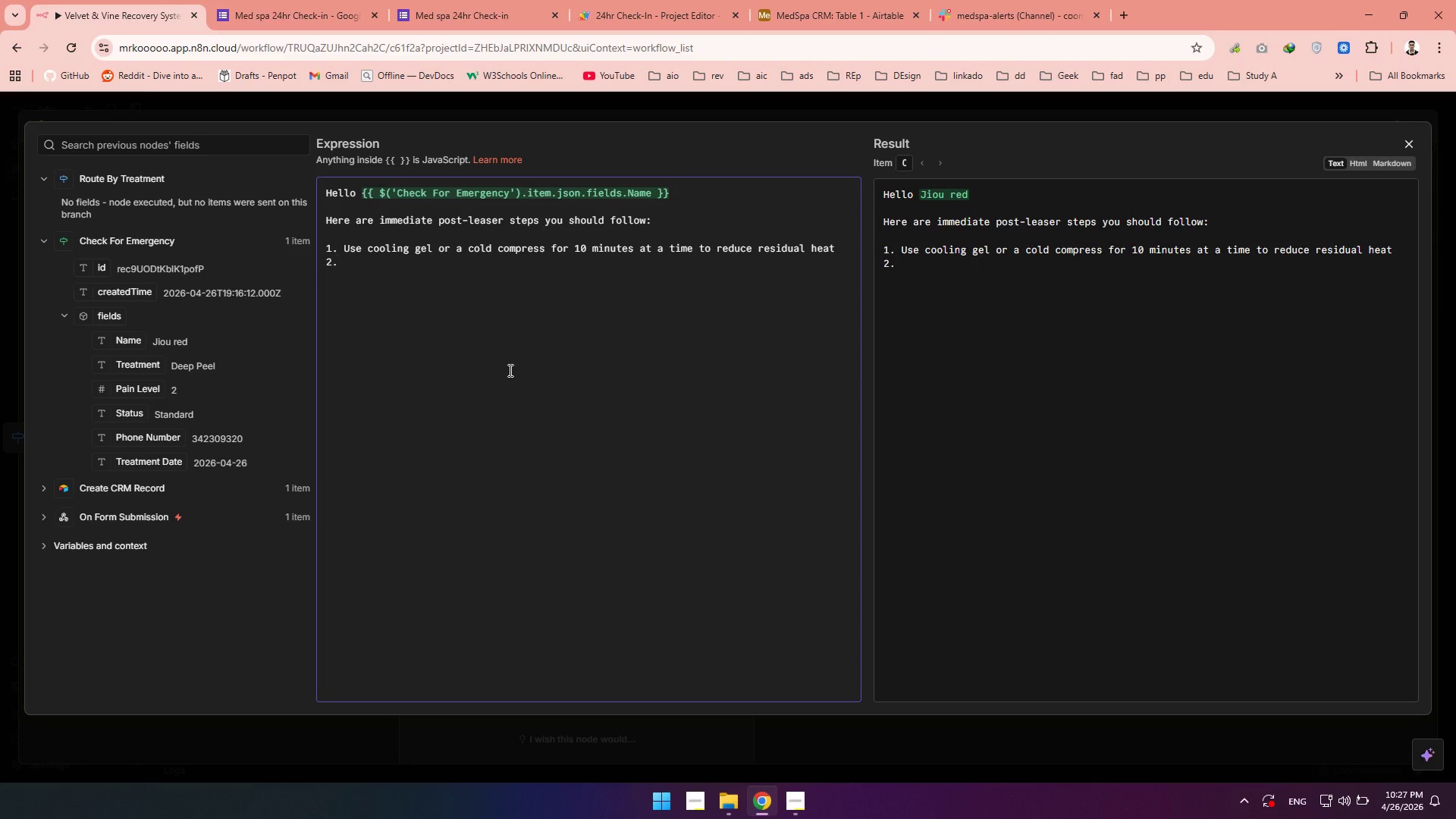 
wait(8.55)
 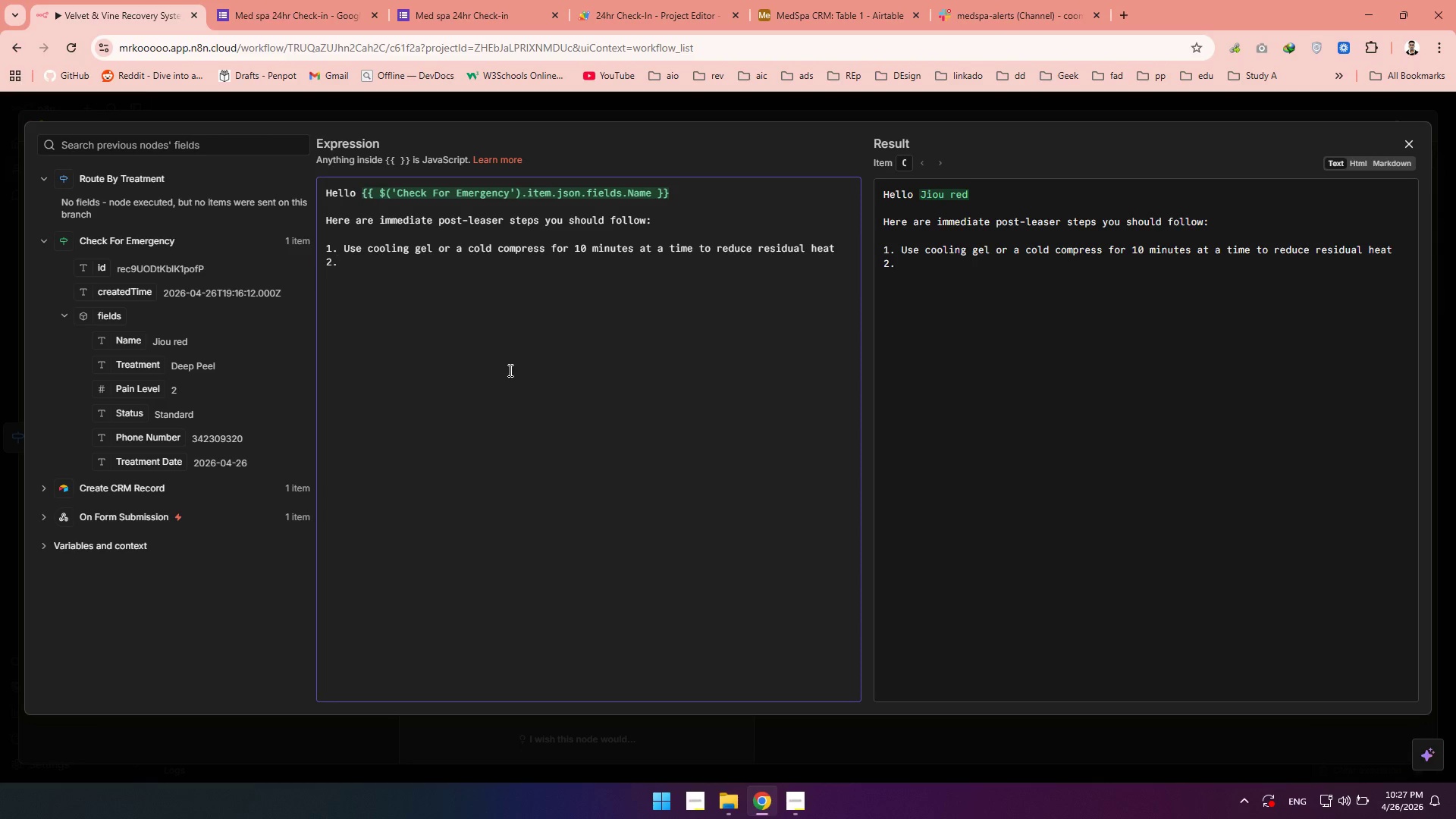 
type(Use only the gentle )
key(Backspace)
type(, non )
key(Backspace)
type(-foaming cleansers)
 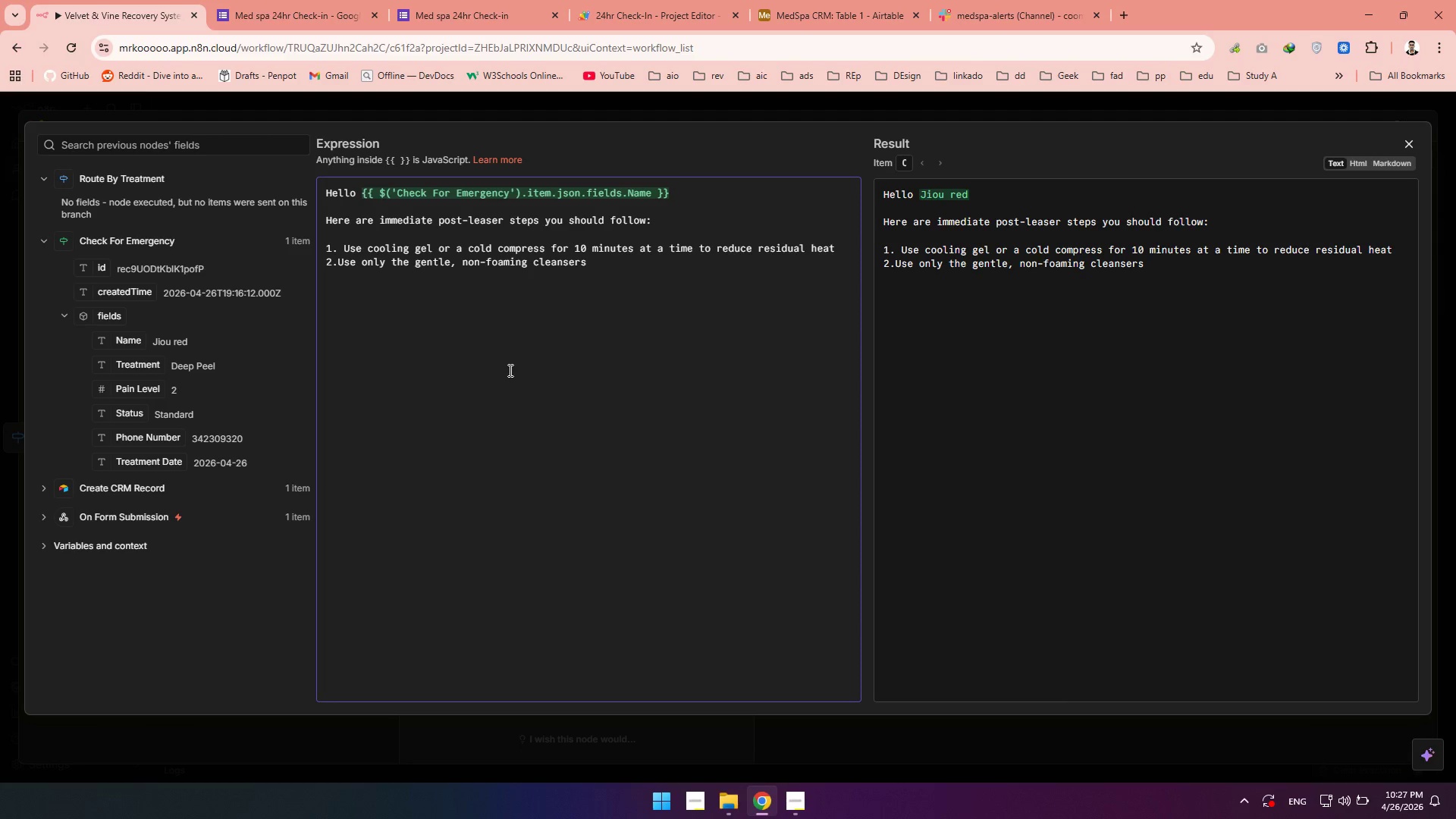 
key(Backspace)
type( we discussed.)
 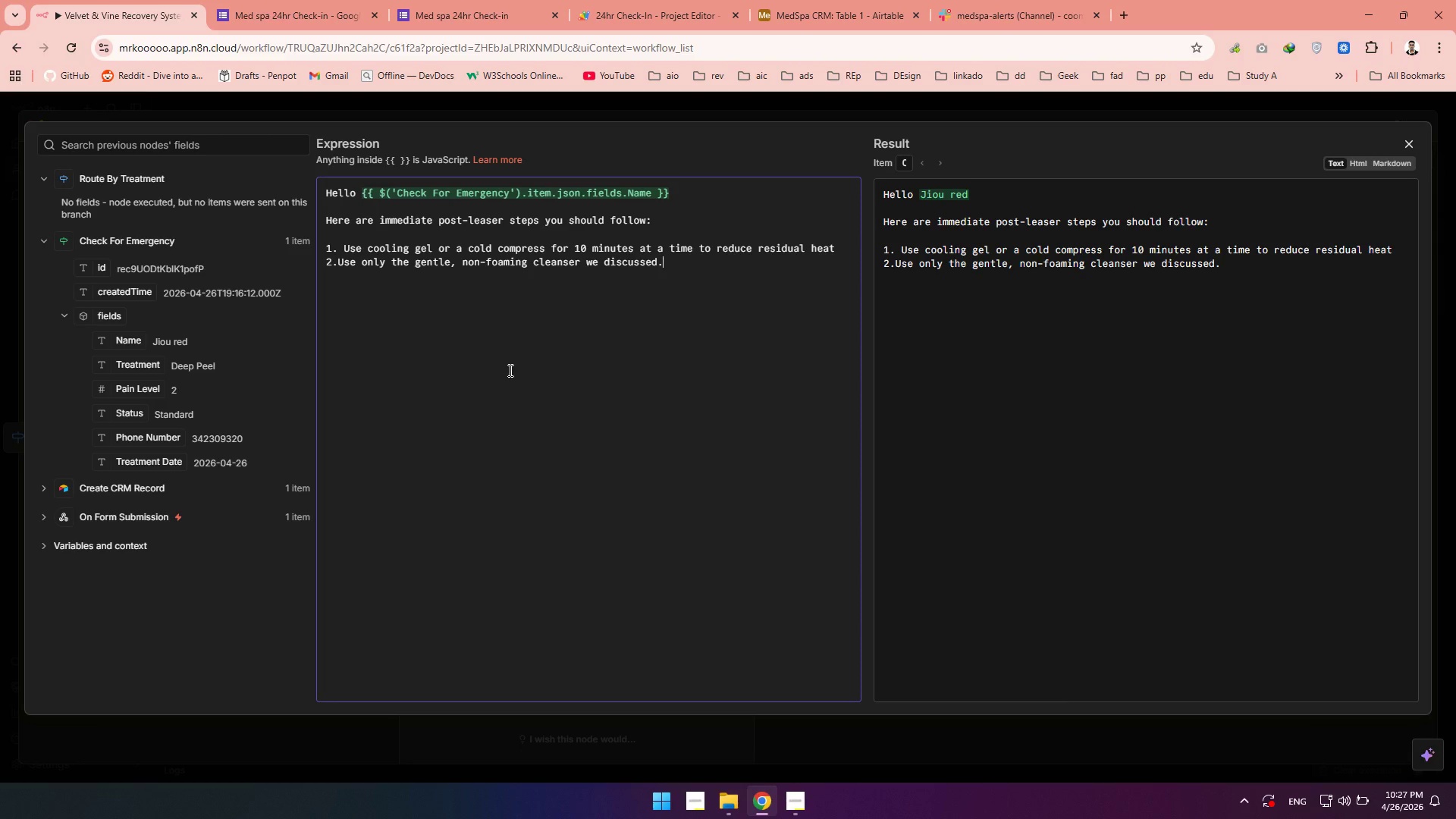 
key(Enter)
 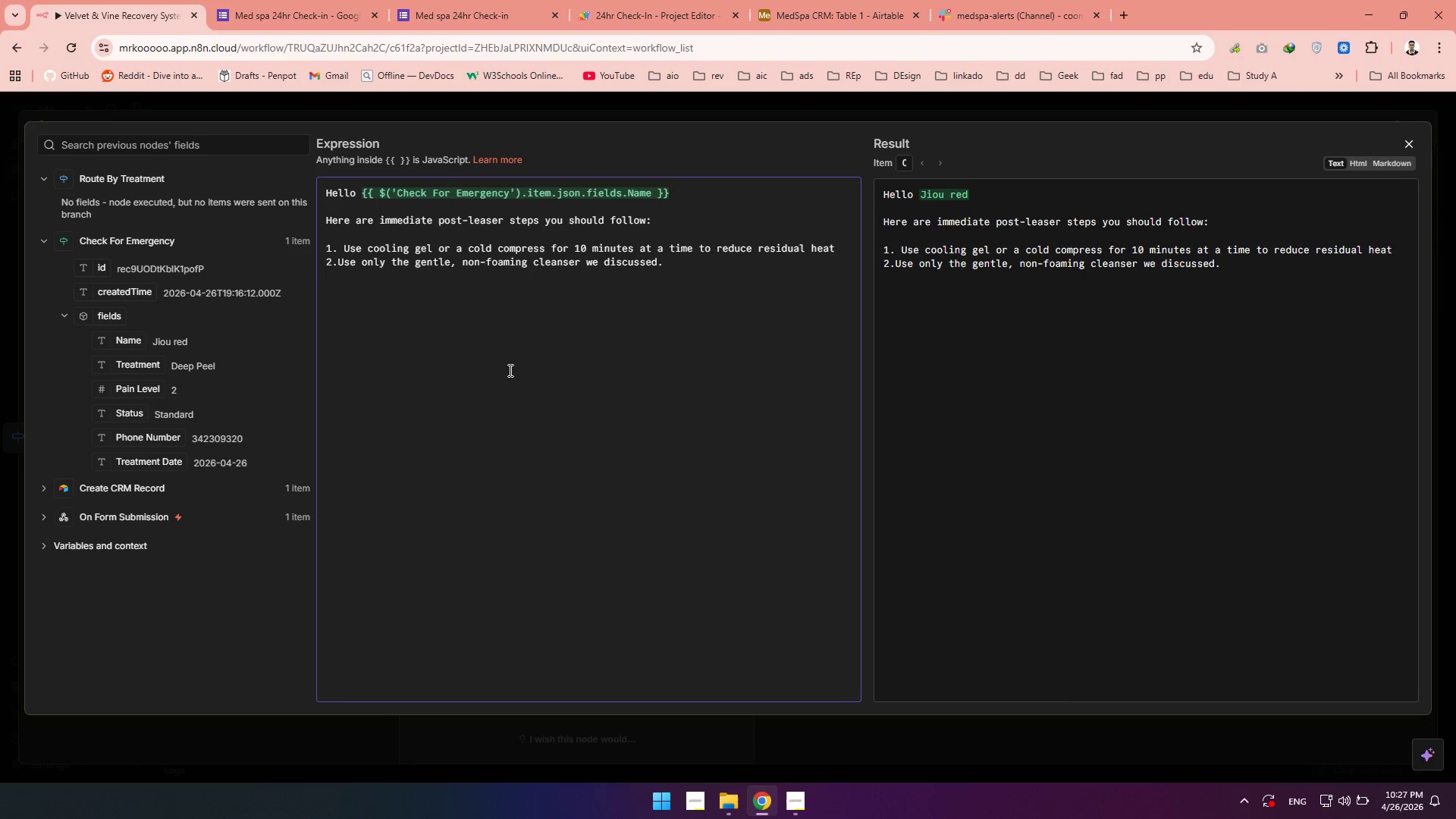 
key(3)
 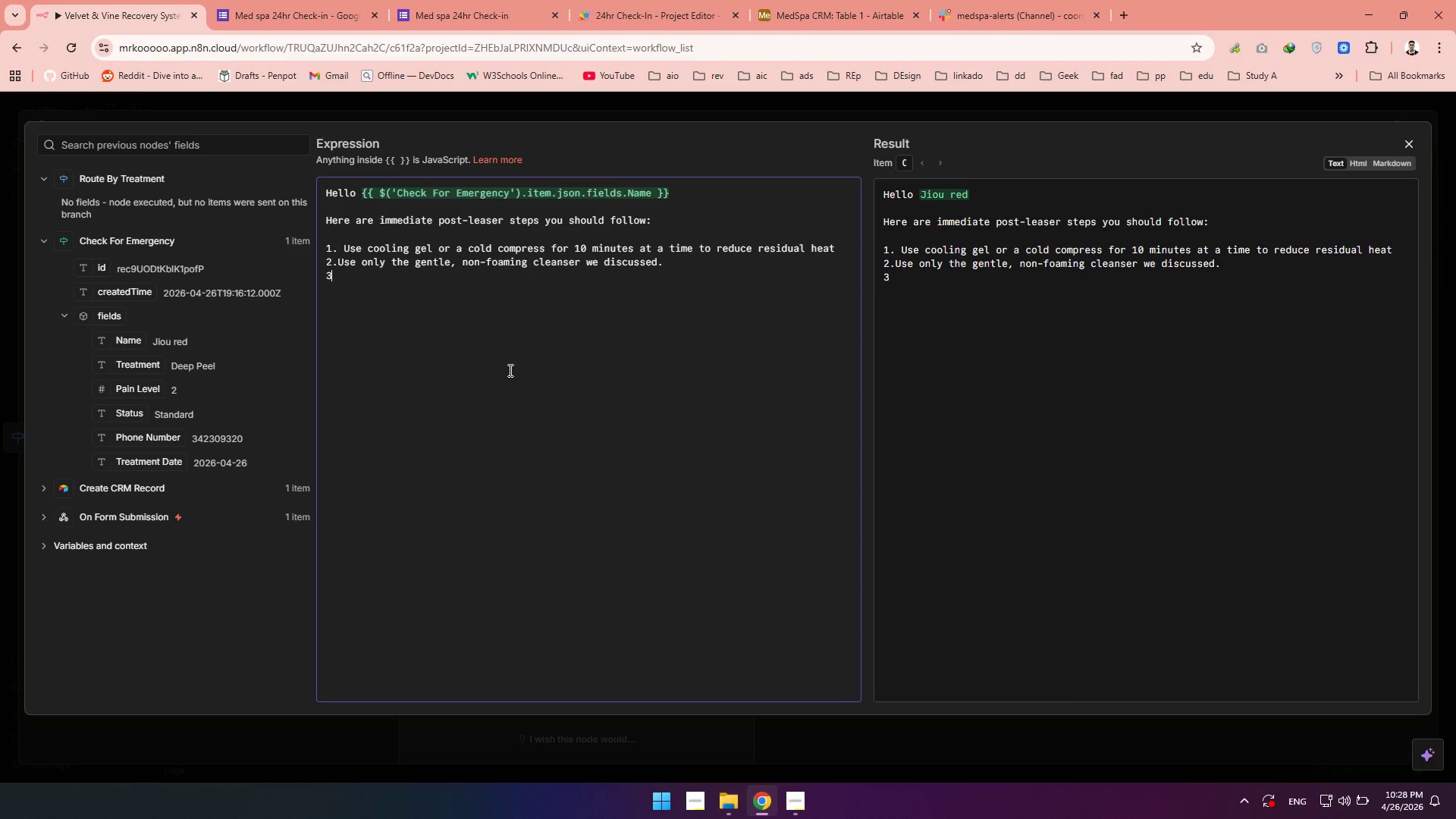 
wait(10.22)
 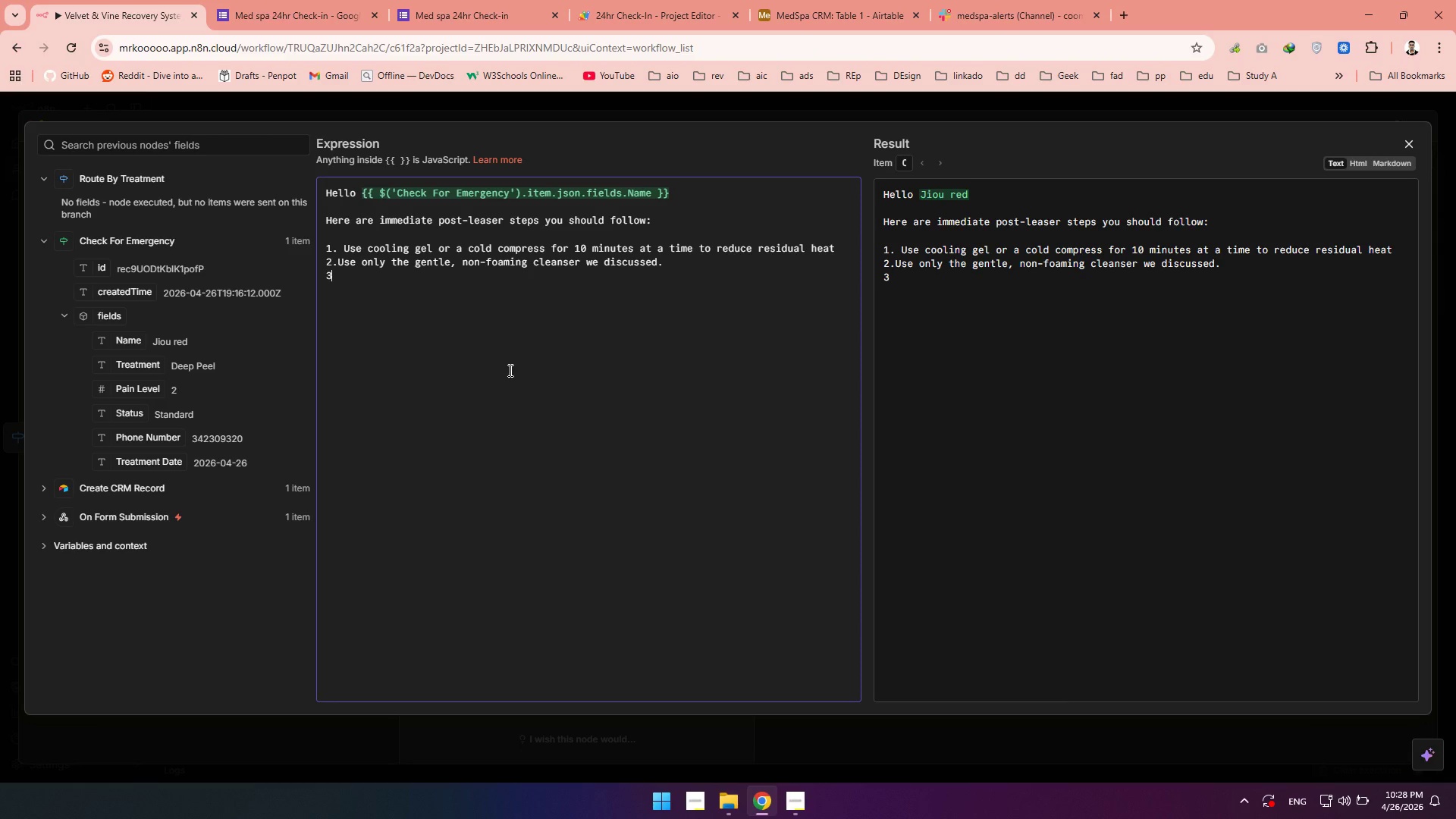 
key(3)
 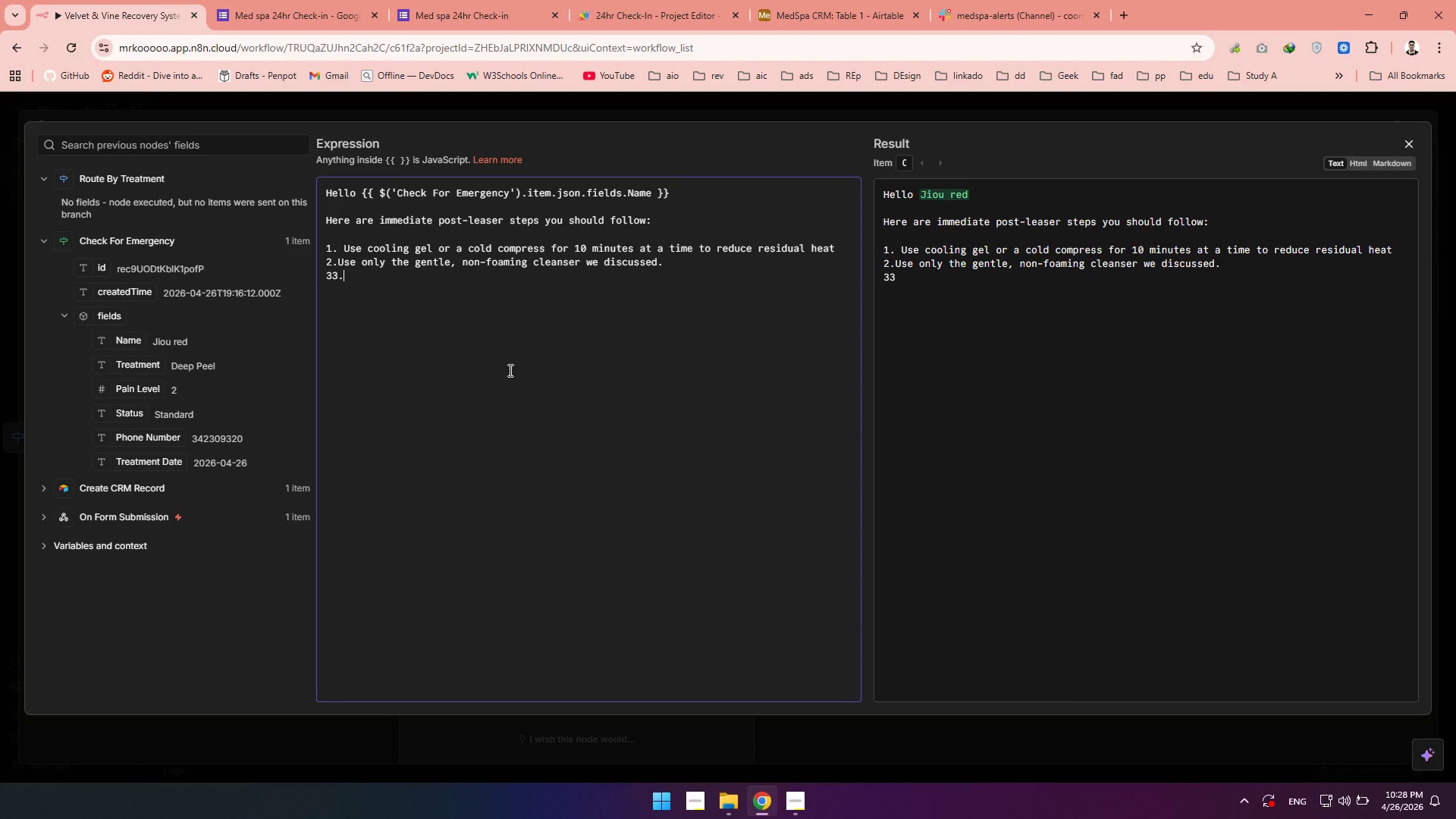 
key(Period)
 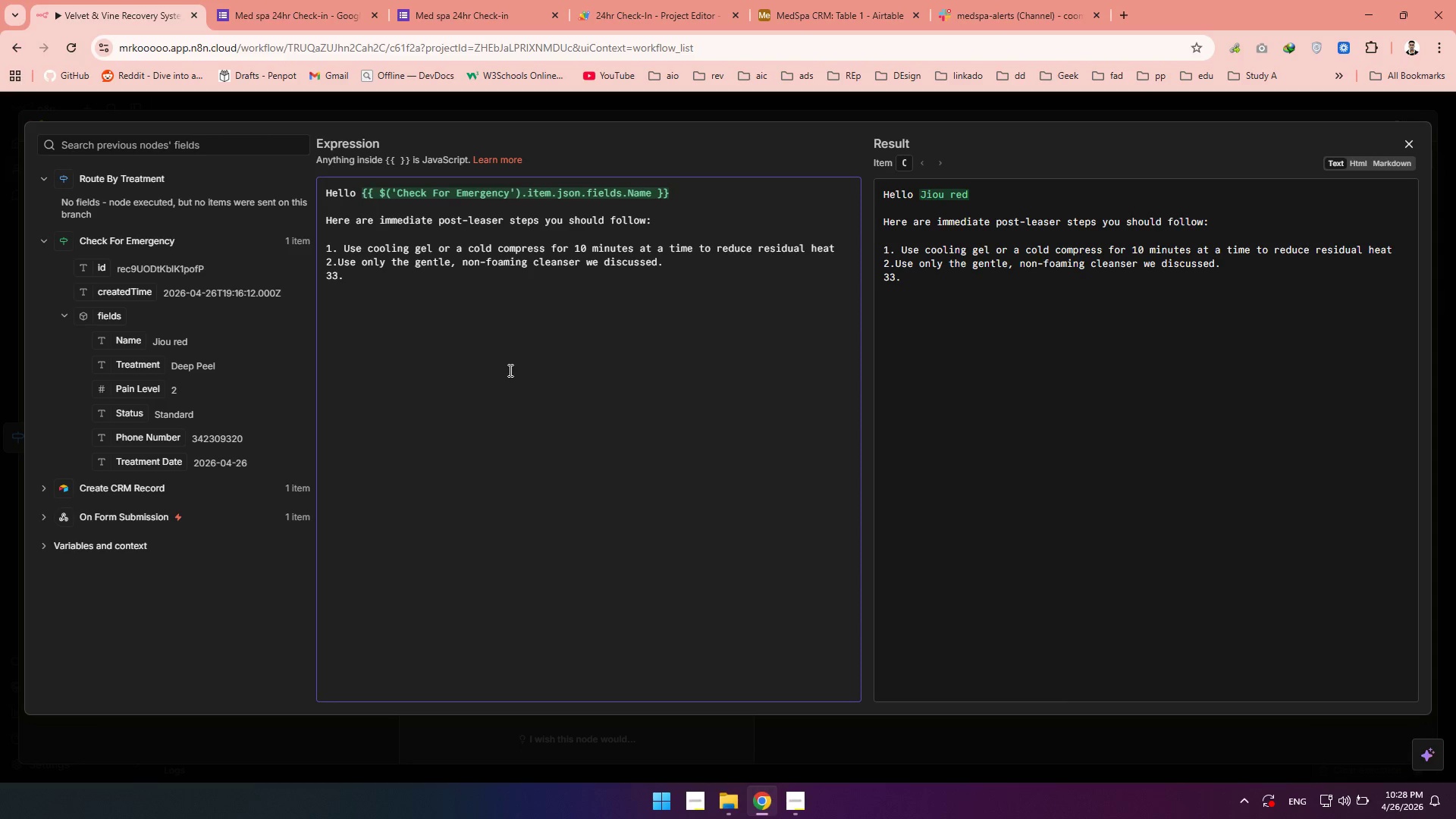 
key(Backspace)
 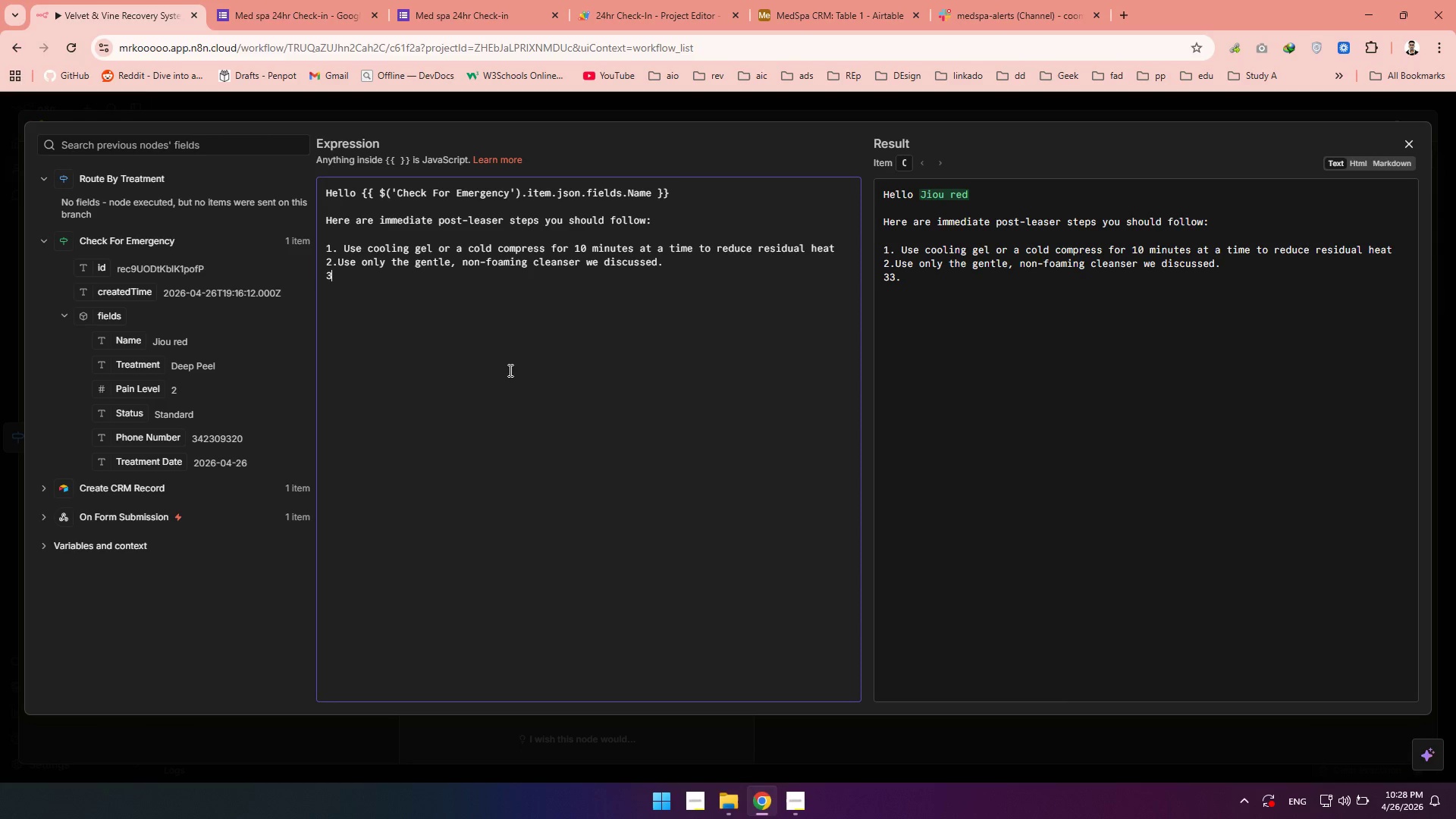 
key(Backspace)
 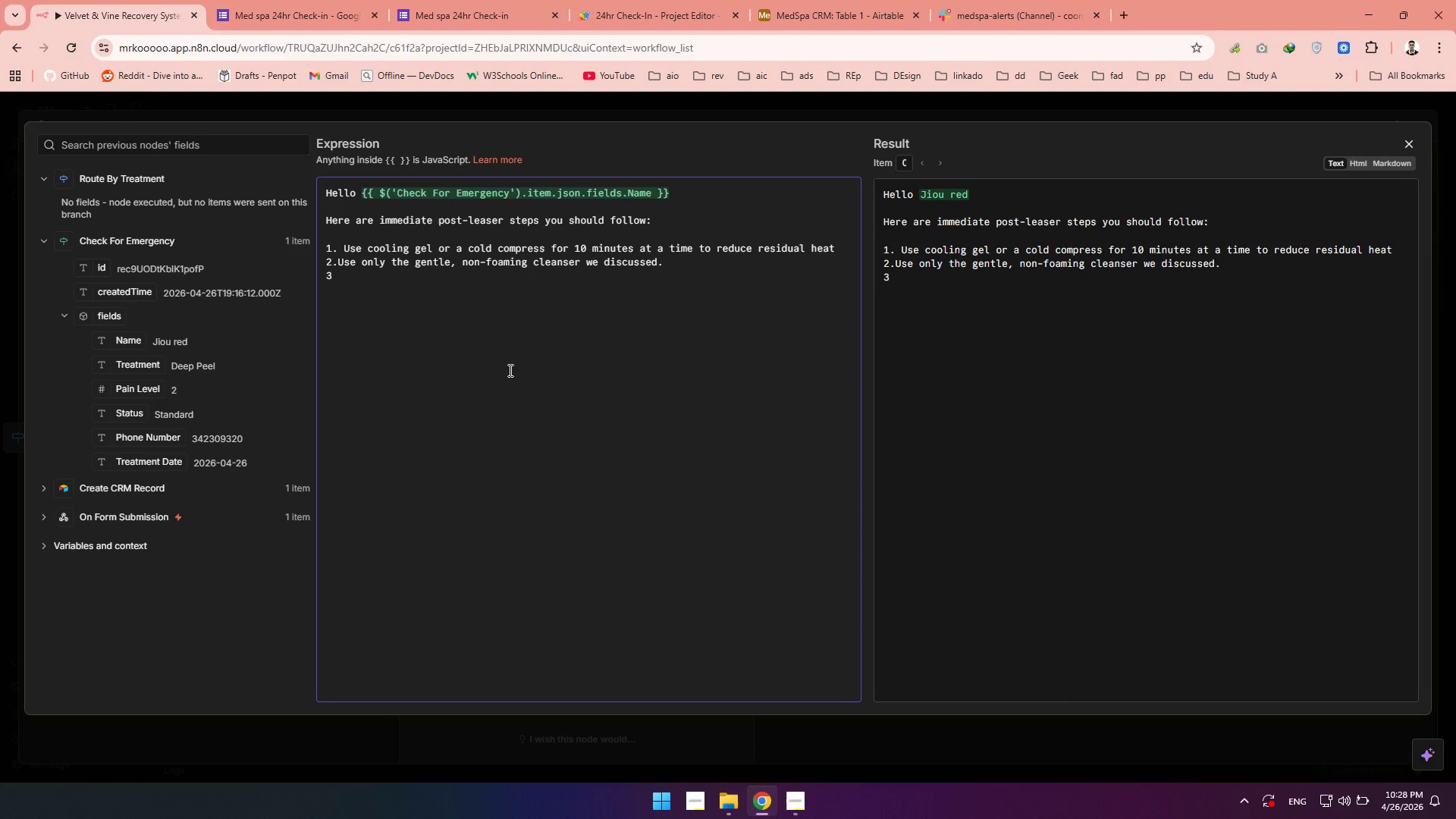 
key(Period)
 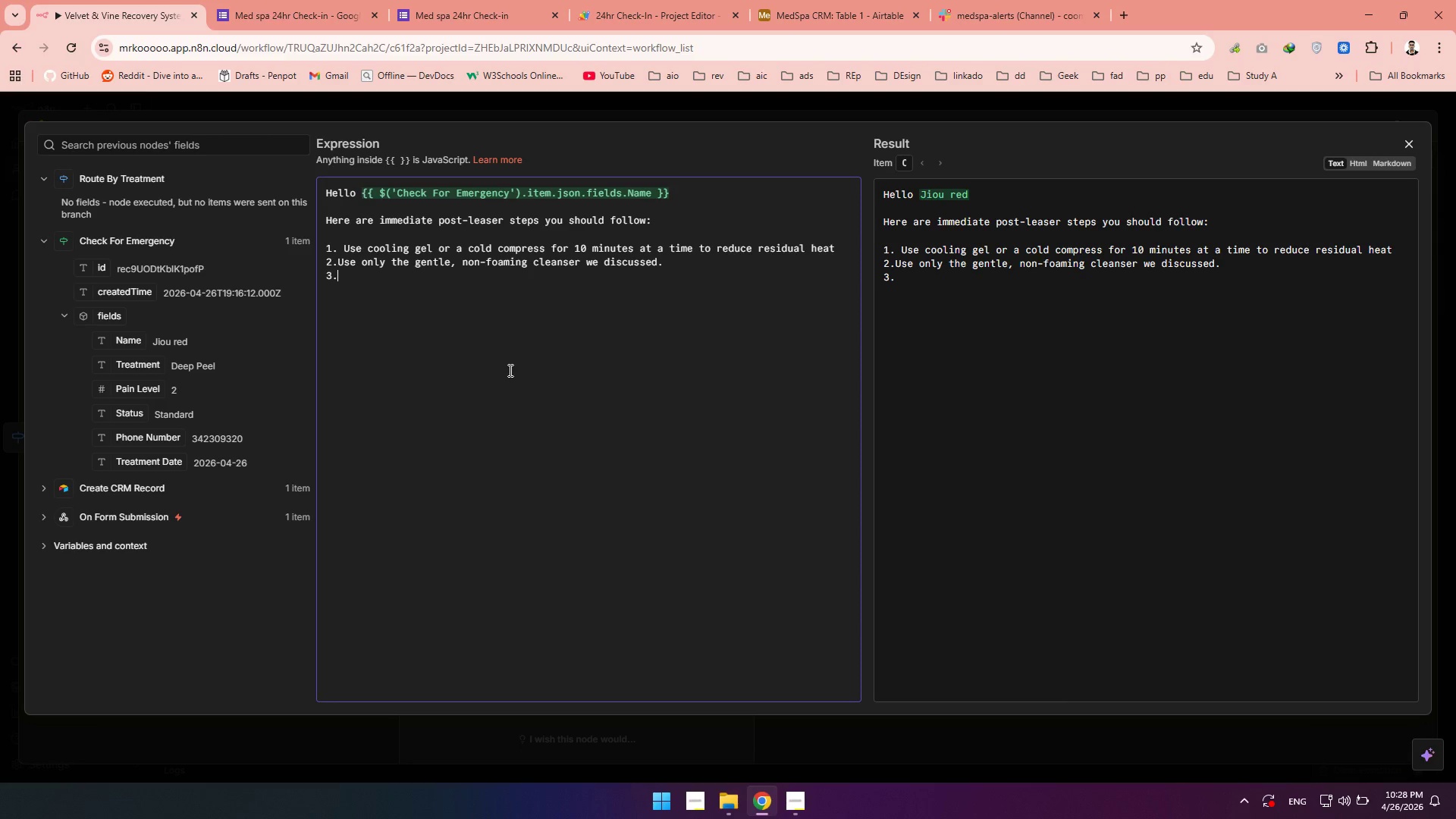 
key(Space)
 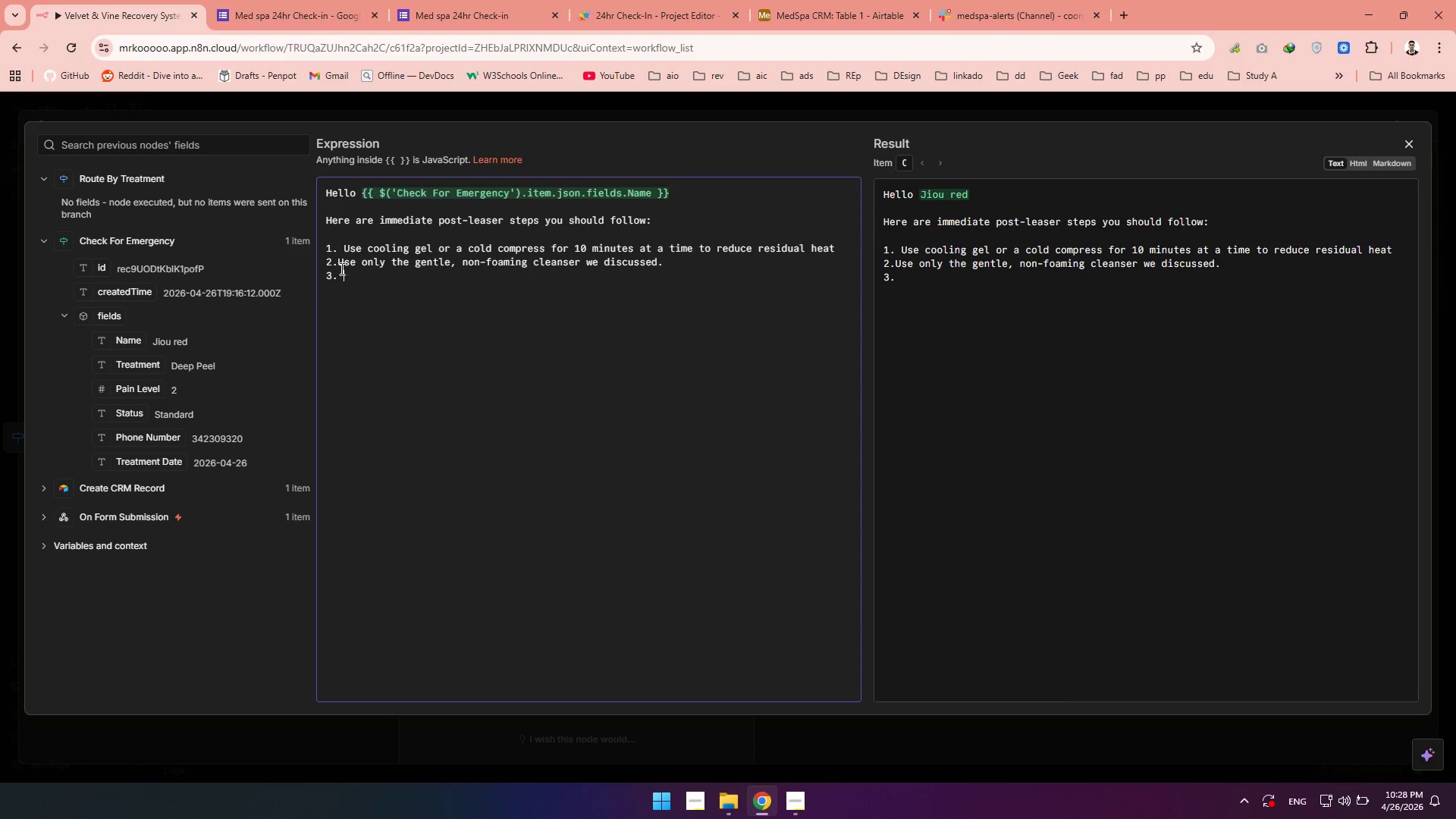 
left_click([339, 265])
 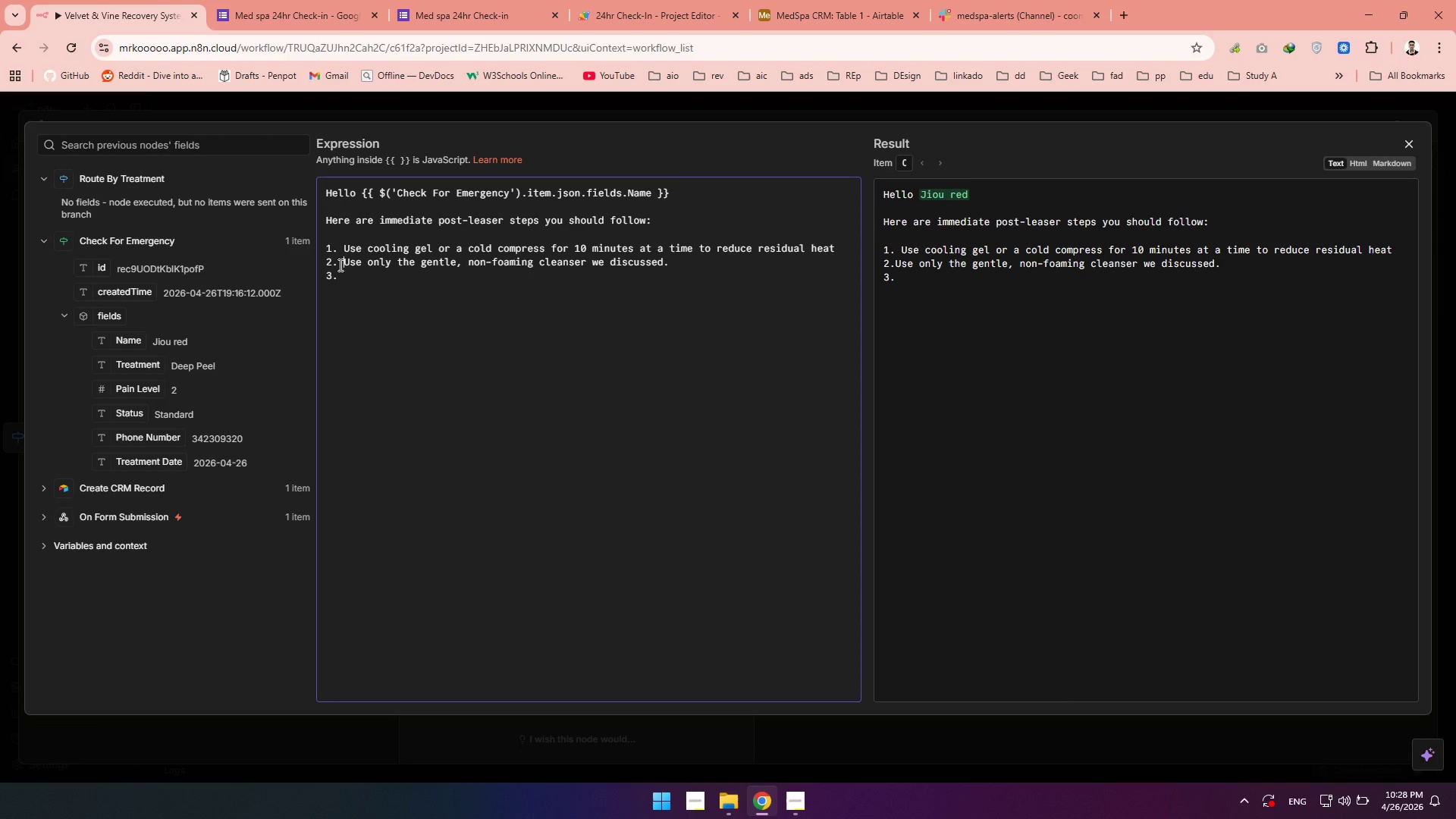 
key(Space)
 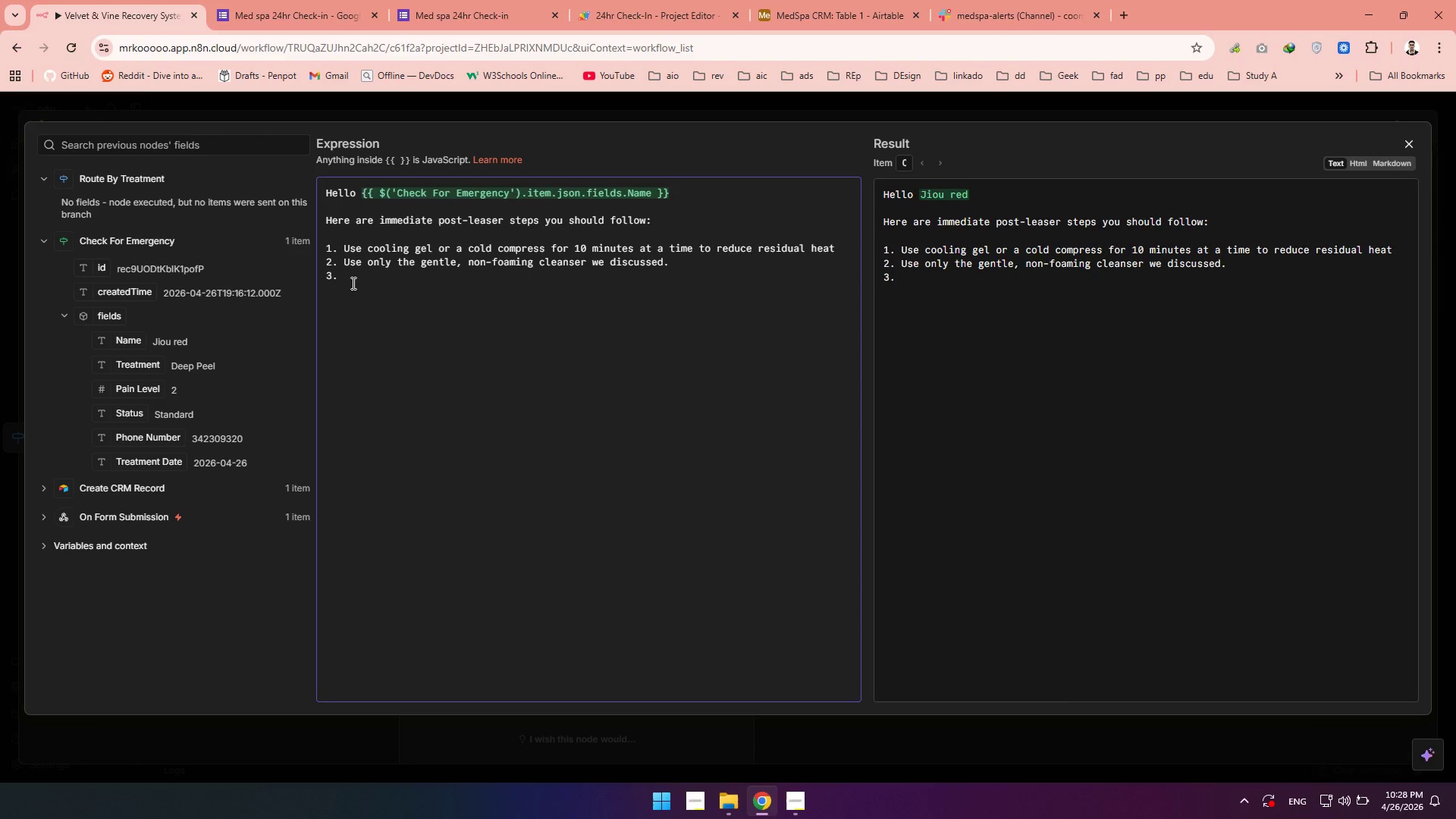 
left_click([352, 283])
 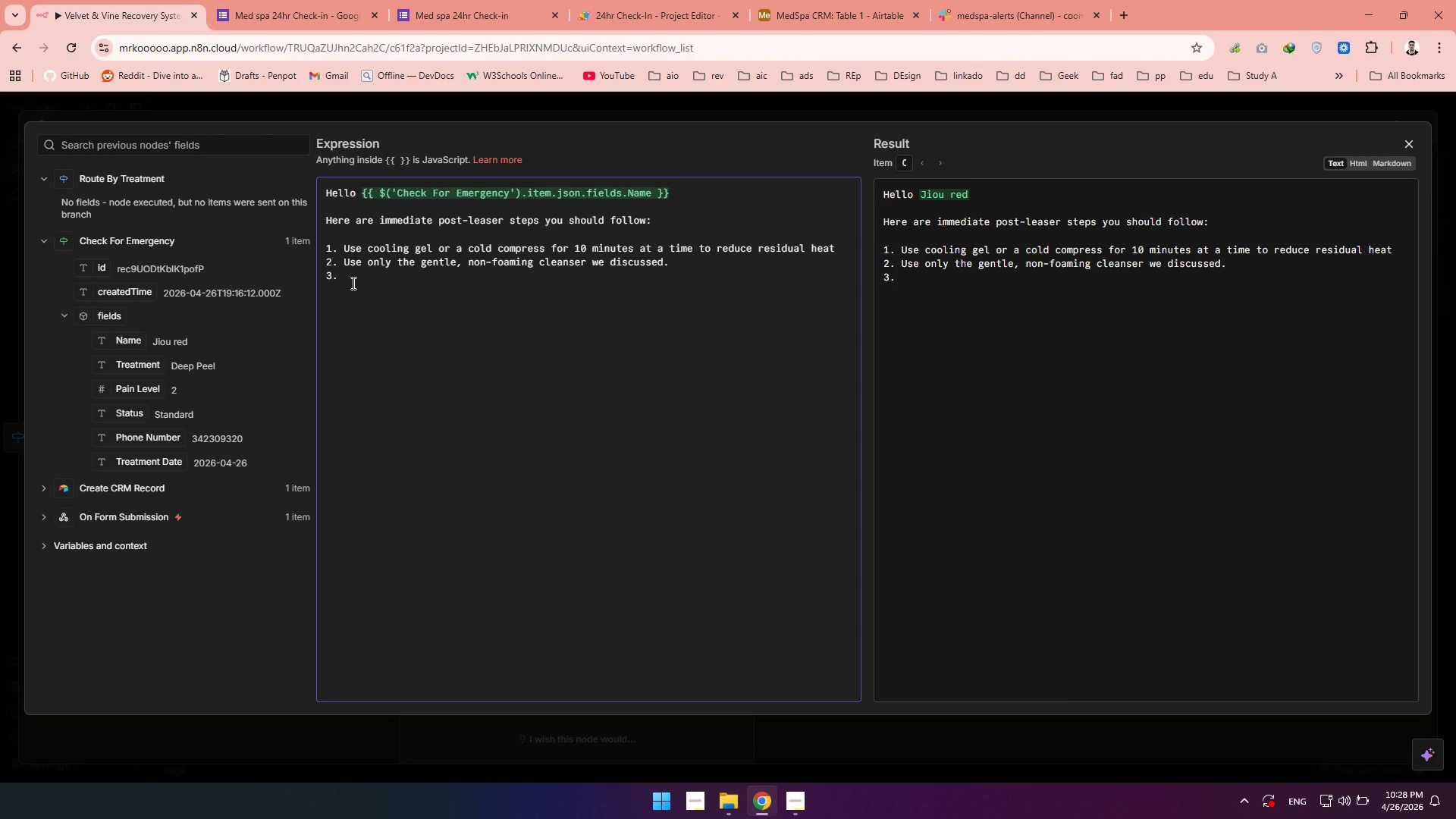 
type(If possible, sleep with your head slightly elevated tonight to help any mino)
 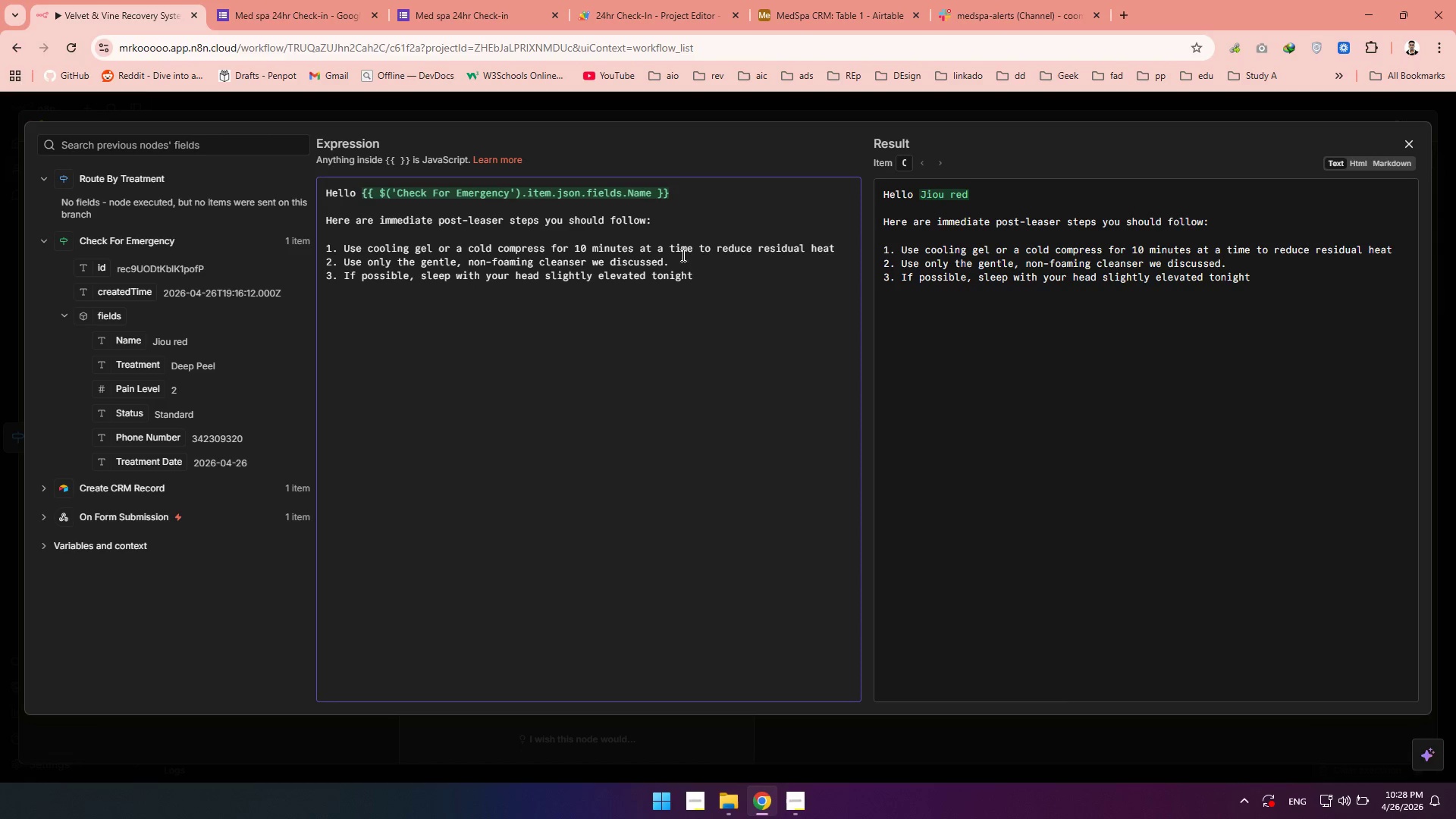 
left_click_drag(start_coordinate=[701, 272], to_coordinate=[701, 277])
 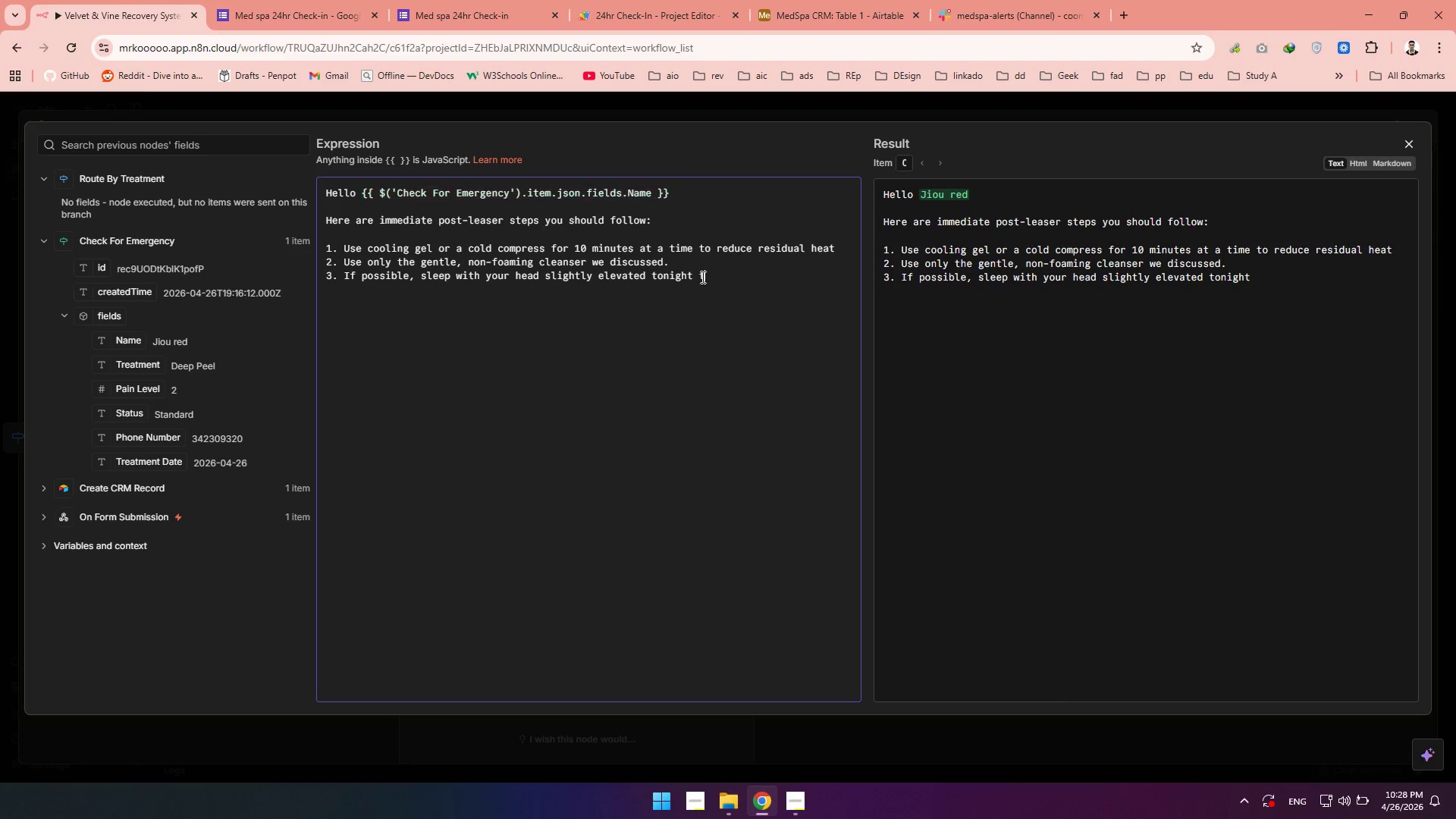 
type(to help any minor swelling subdi)
key(Backspace)
key(Backspace)
type(side.)
 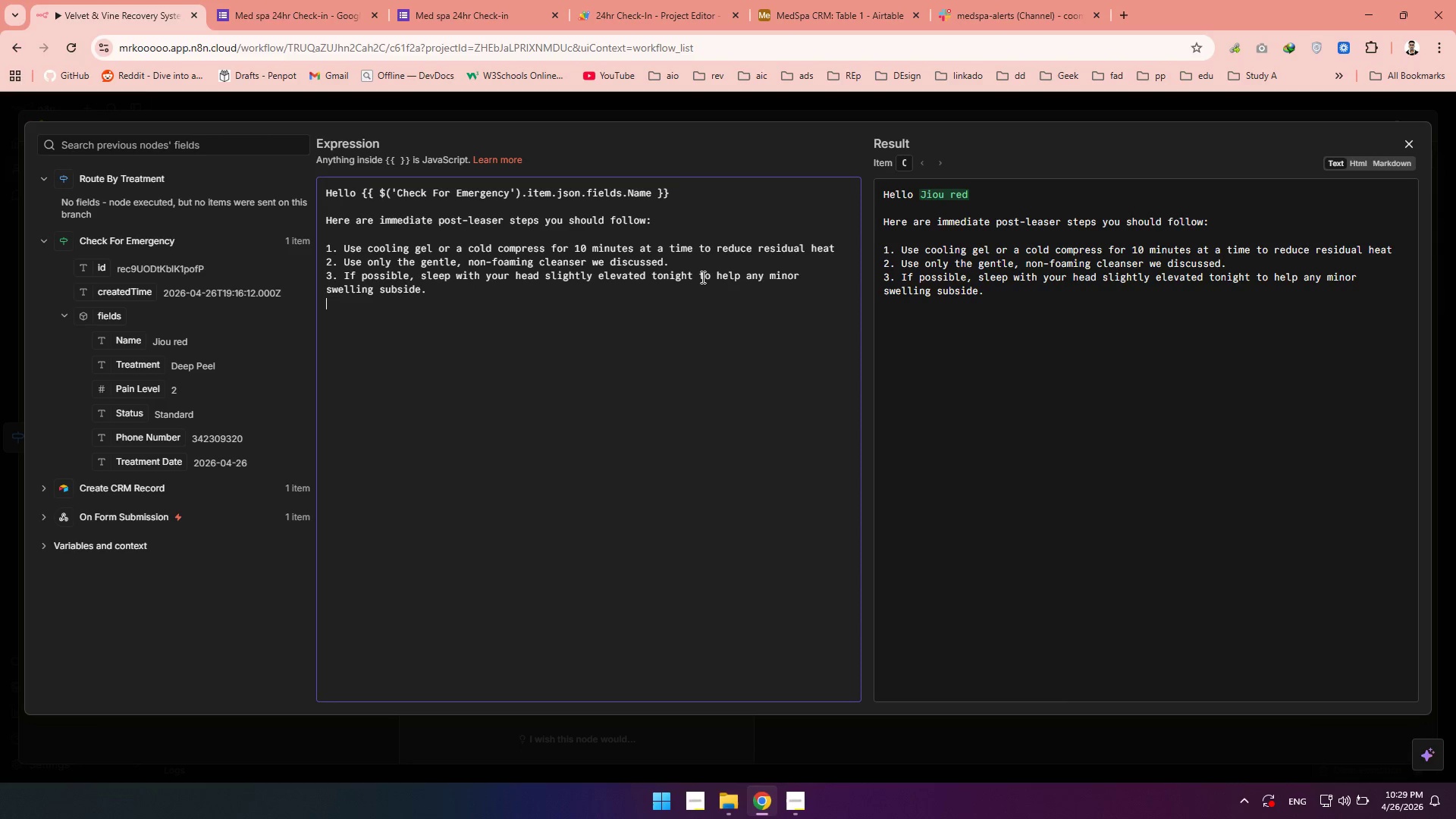 
key(Enter)
 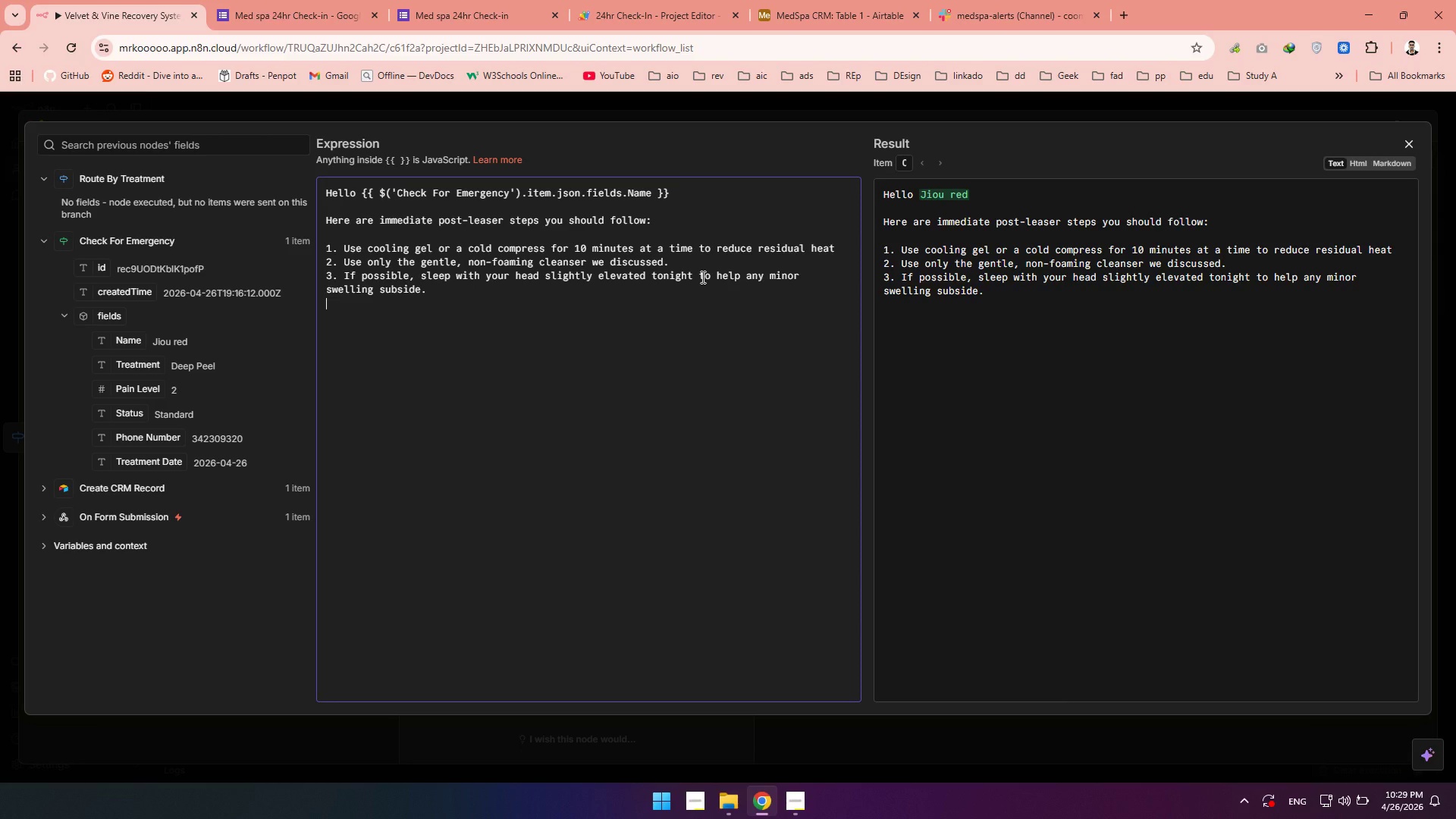 
key(Enter)
 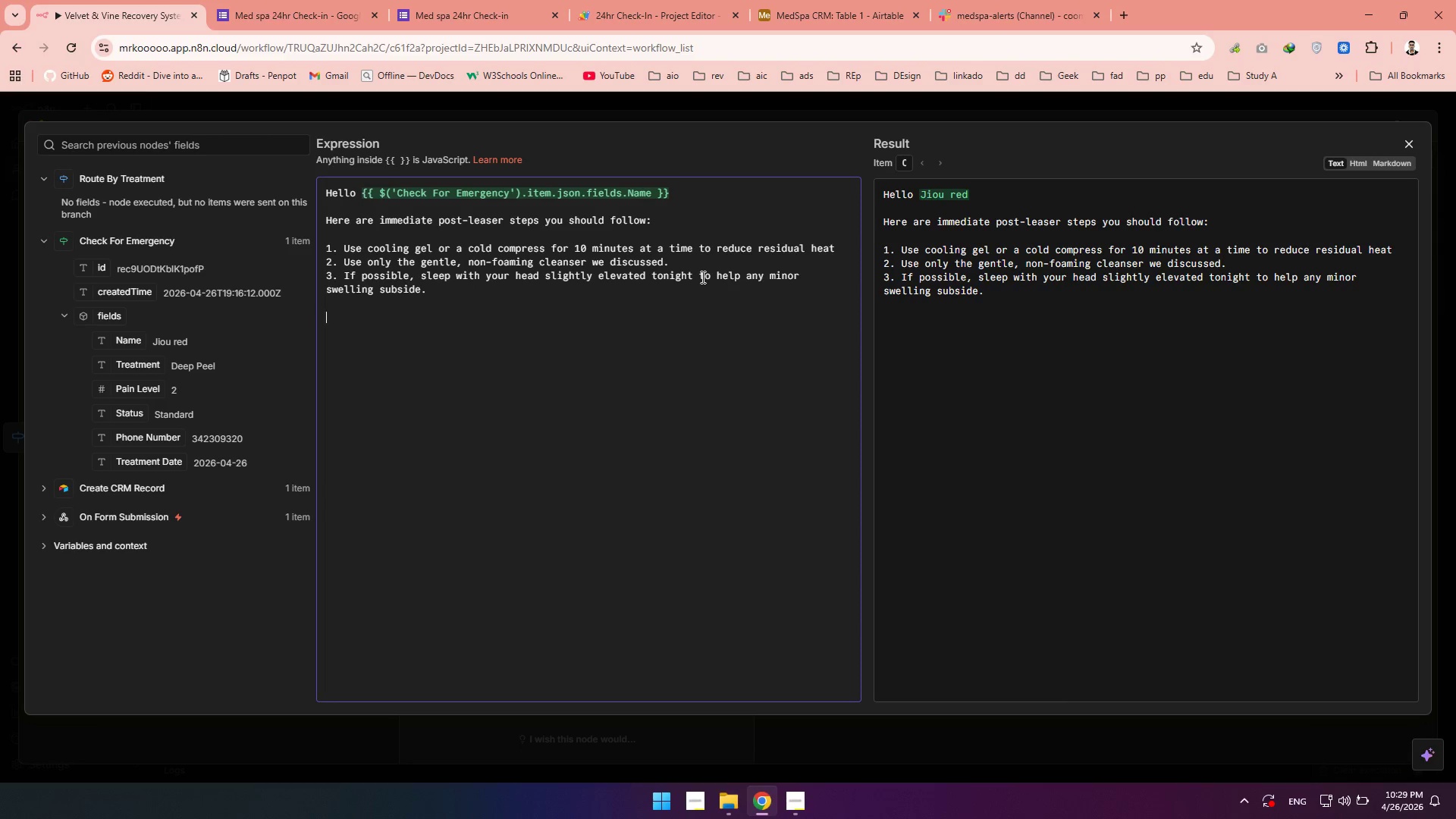 
type(Your )
key(Backspace)
key(Backspace)
key(Backspace)
key(Backspace)
key(Backspace)
key(Backspace)
 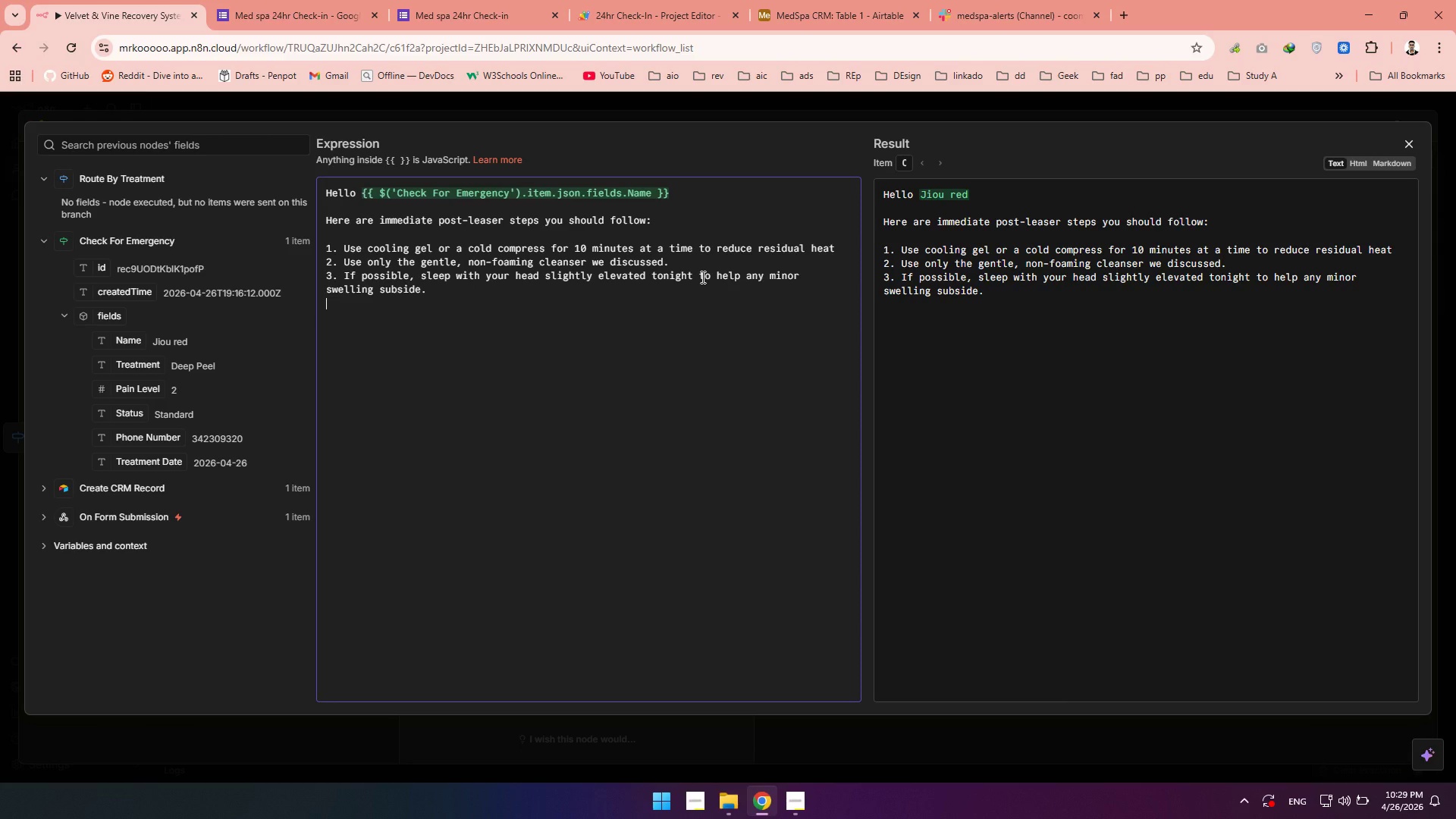 
key(Enter)
 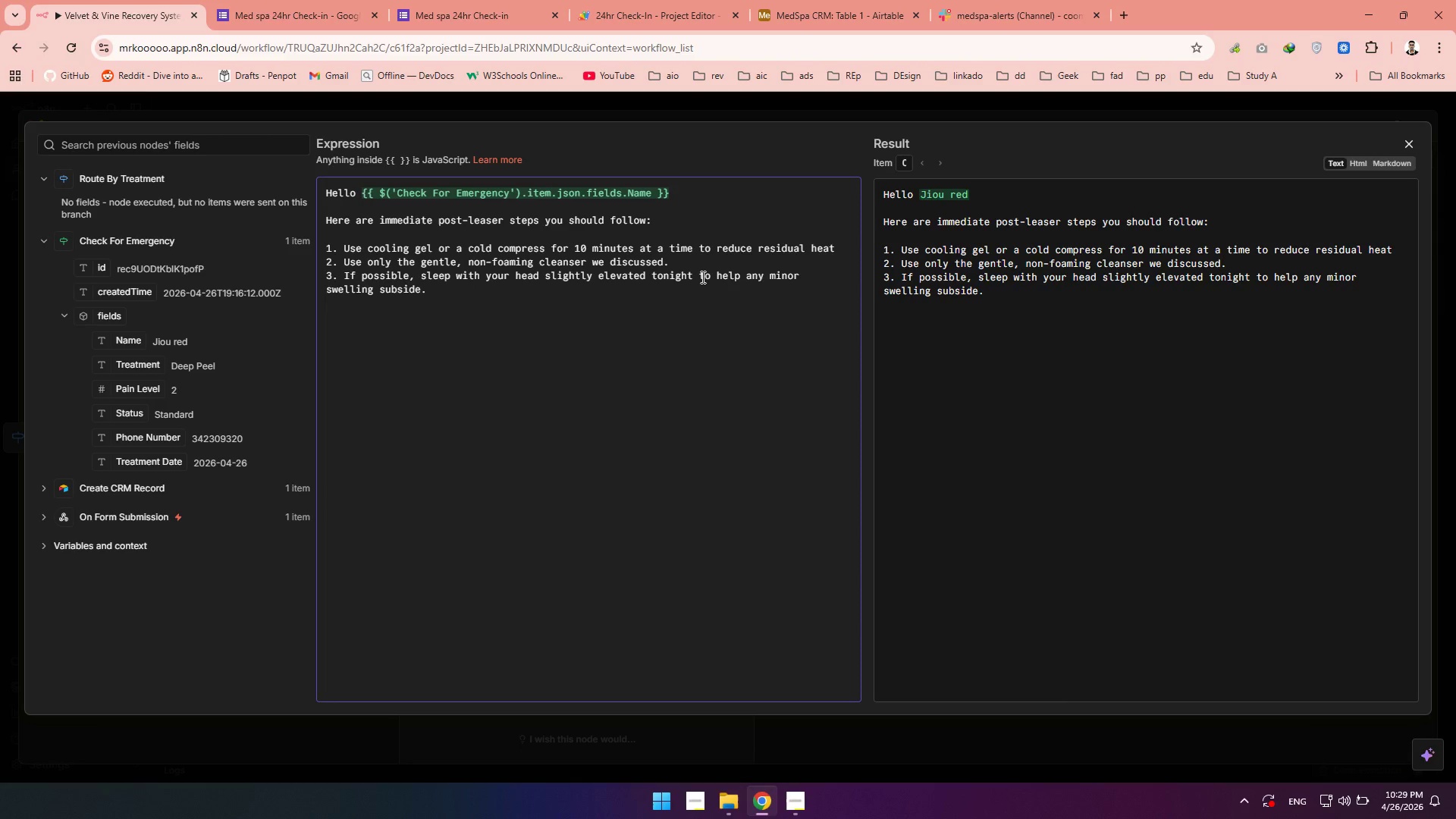 
type(Your skin may fel)
key(Backspace)
type(el like a mild sunburn for the )
 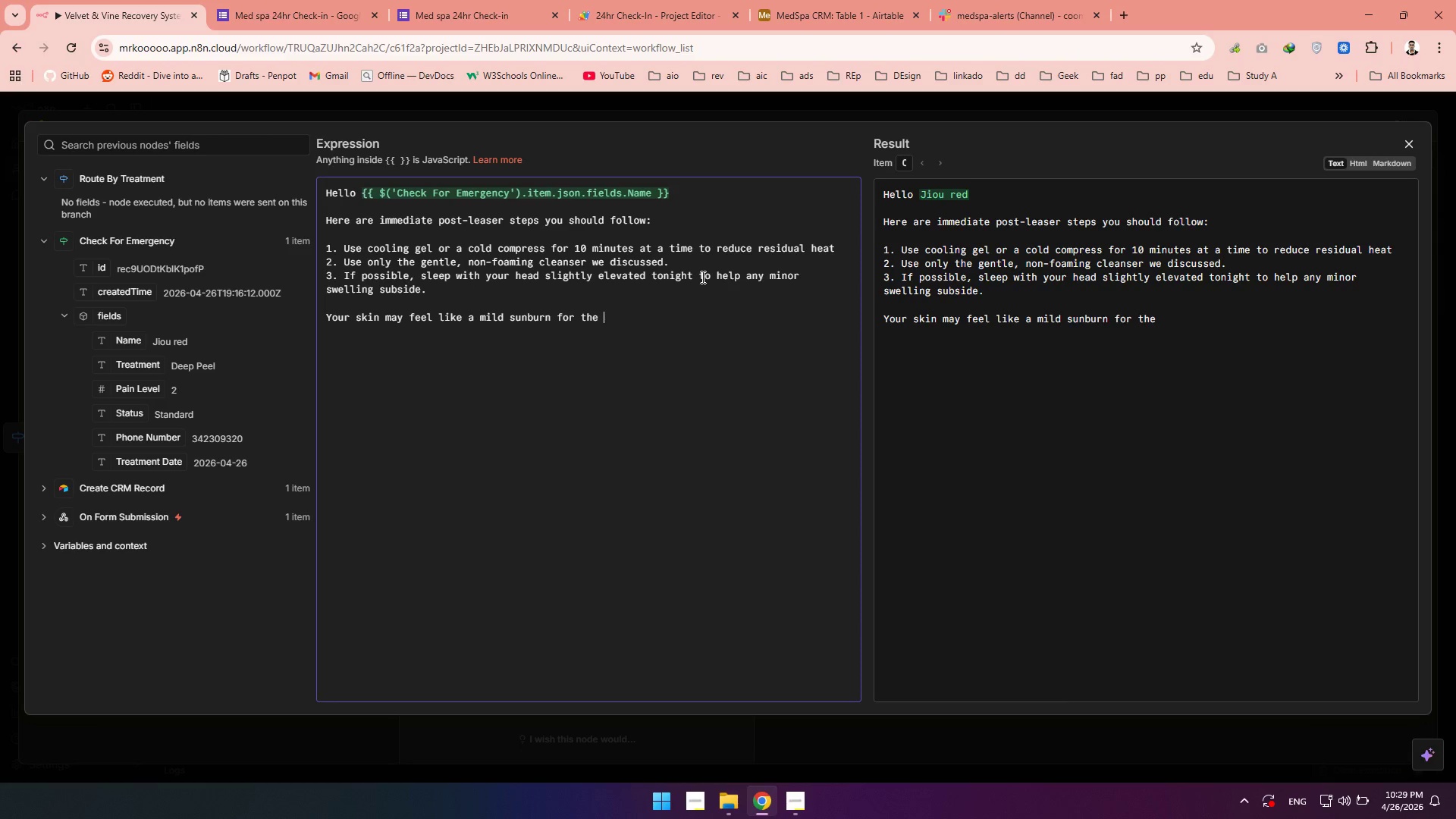 
type(next day or two)
 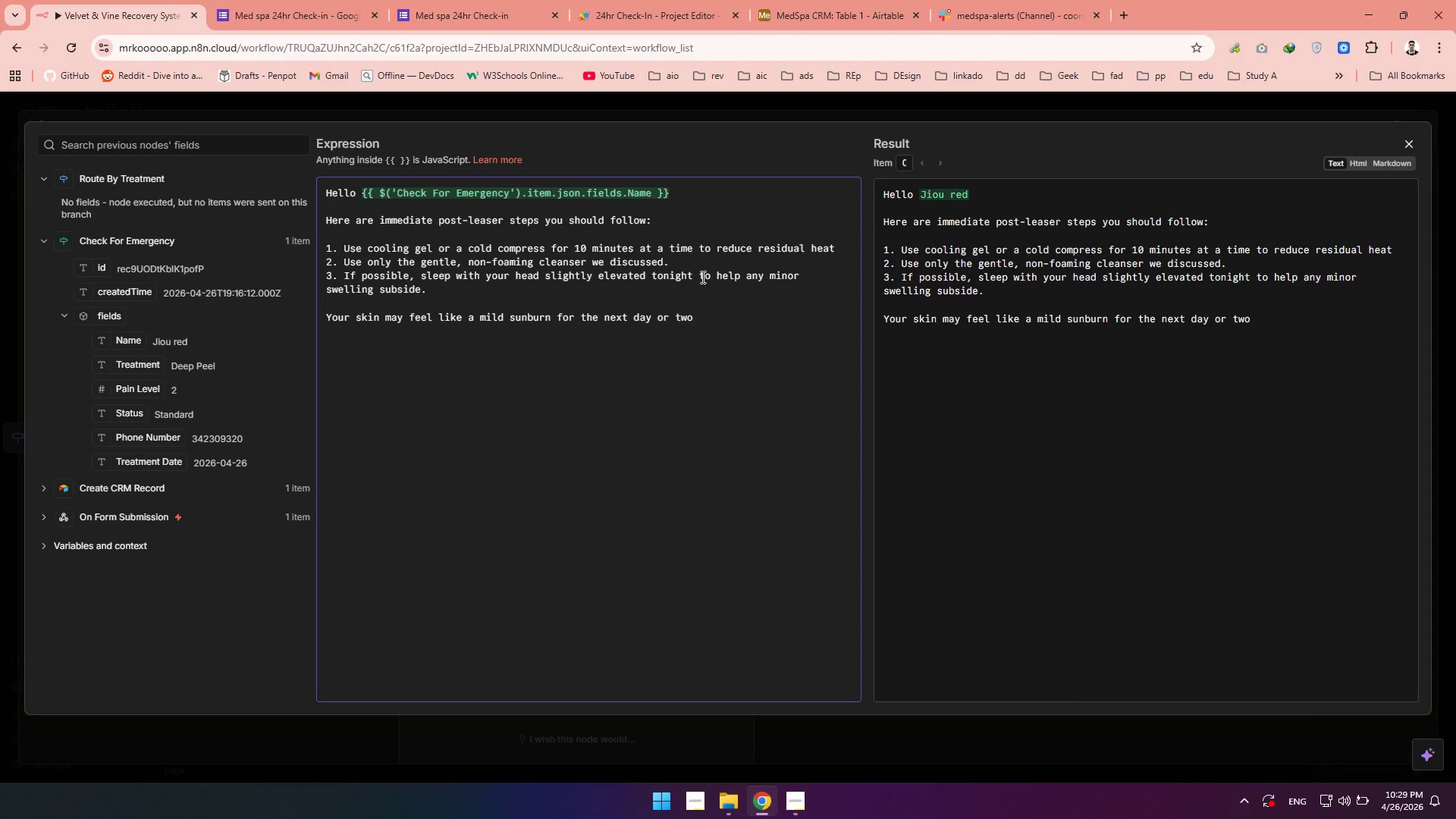 
type(, this is perfectly normal and a  sign h)
key(Backspace)
type(that the rejuvenation process is working.)
 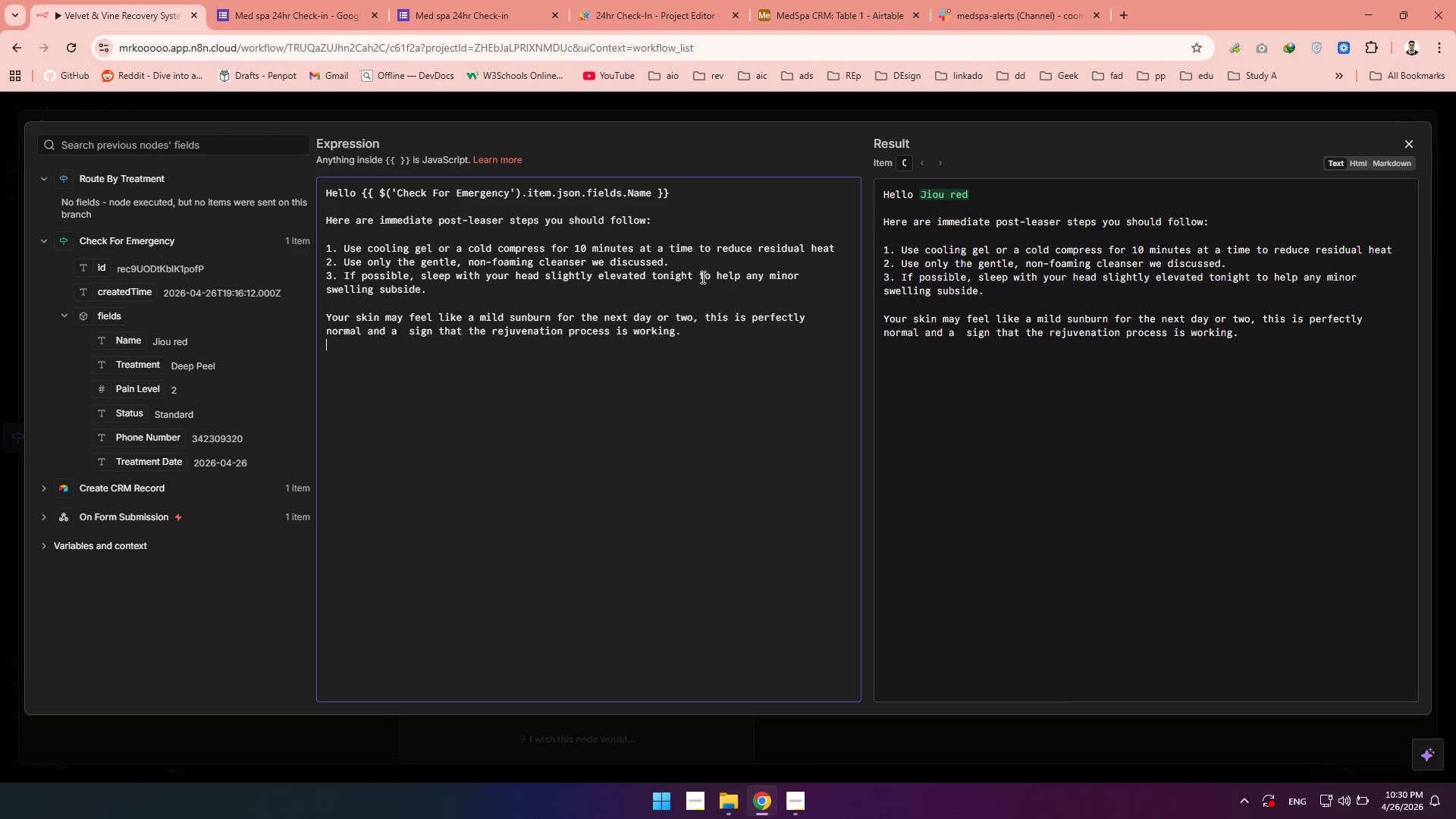 
key(Enter)
 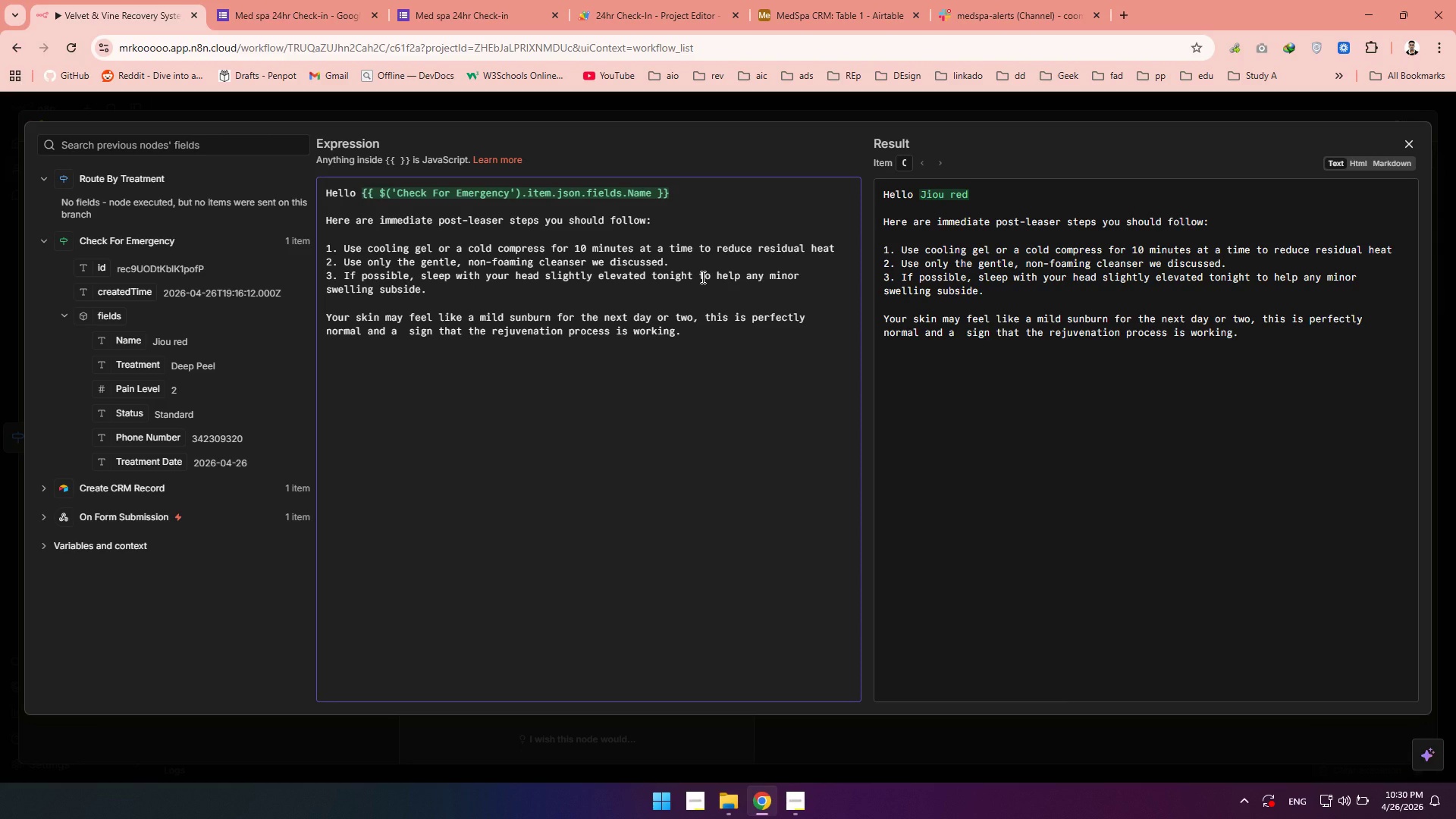 
type(Stay glowing)
 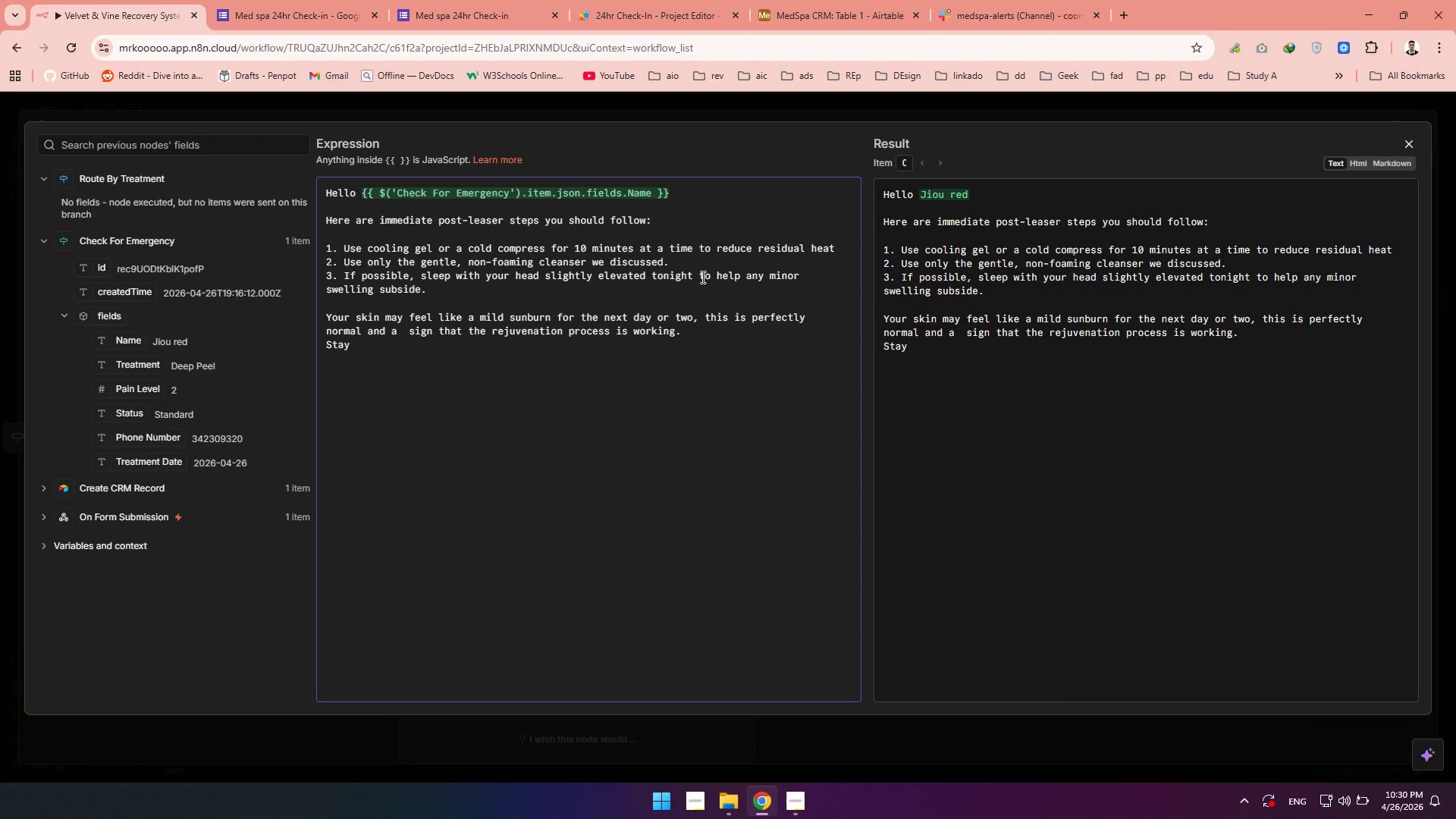 
key(ArrowLeft)
 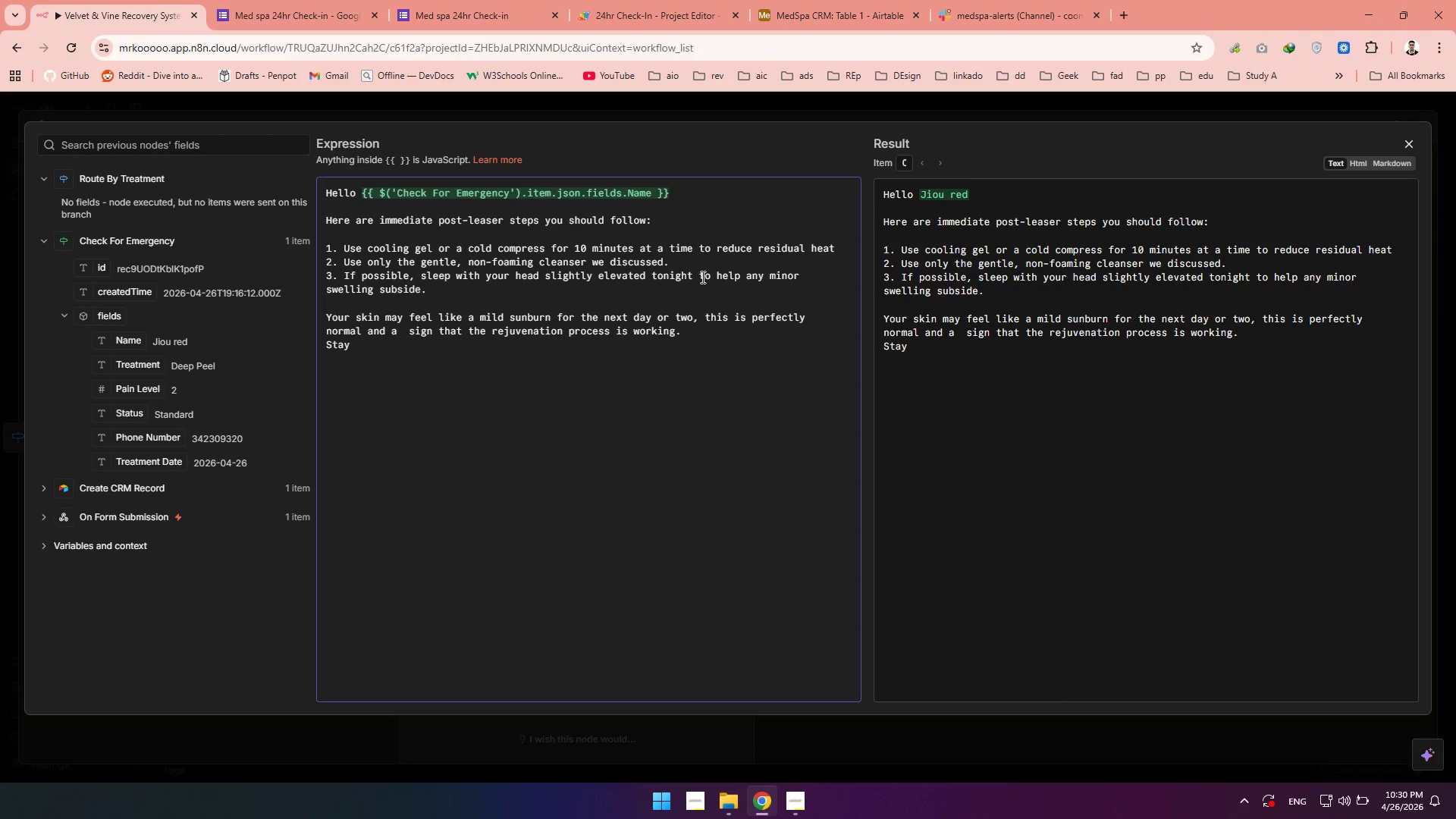 
type( glowing,)
 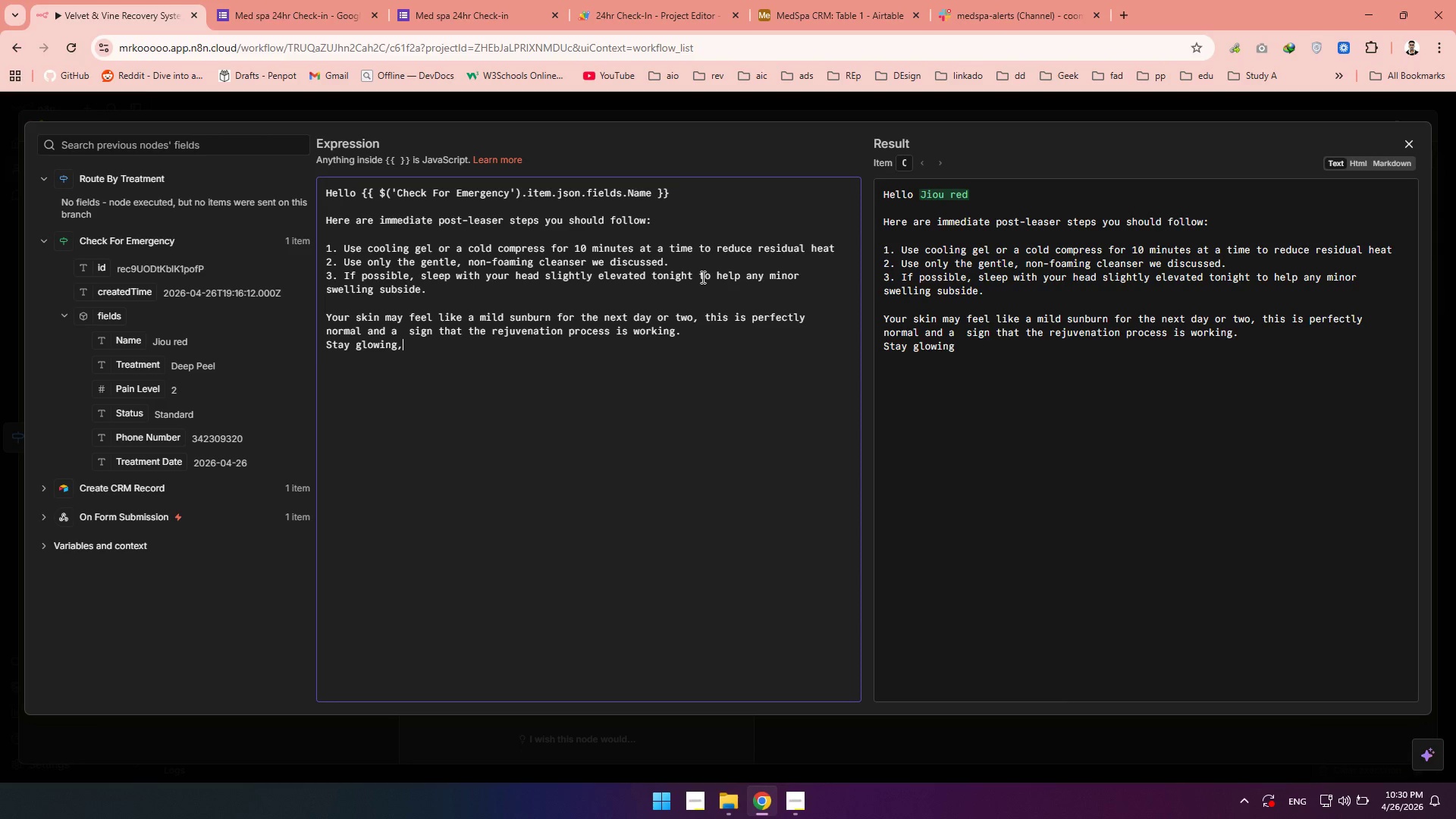 
key(Enter)
 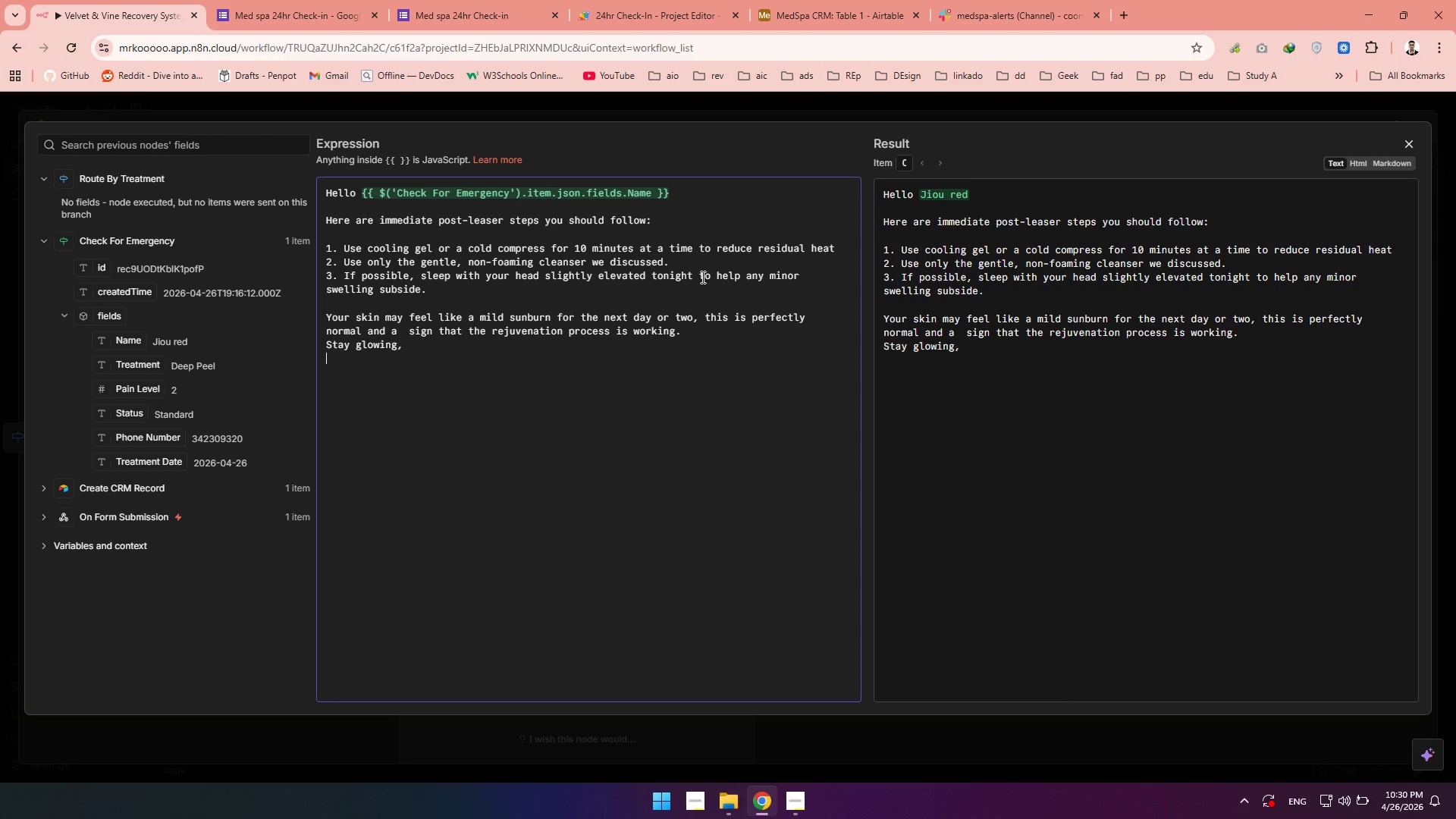 
hold_key(key=ShiftLeft, duration=1.52)
 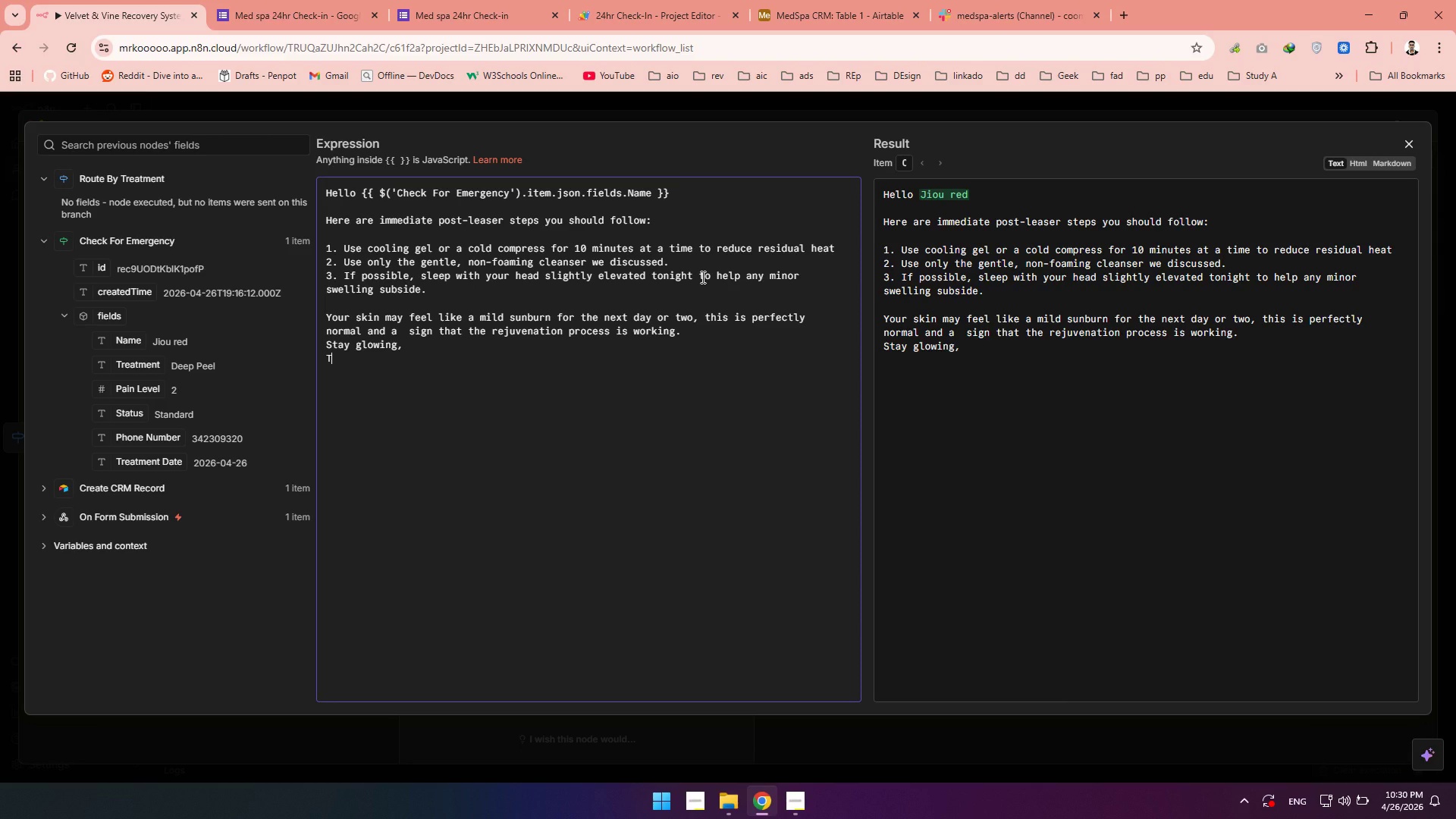 
type(The Velvet & Vine CLinicla)
key(Backspace)
key(Backspace)
key(Backspace)
key(Backspace)
key(Backspace)
key(Backspace)
key(Backspace)
type(linical Tam)
 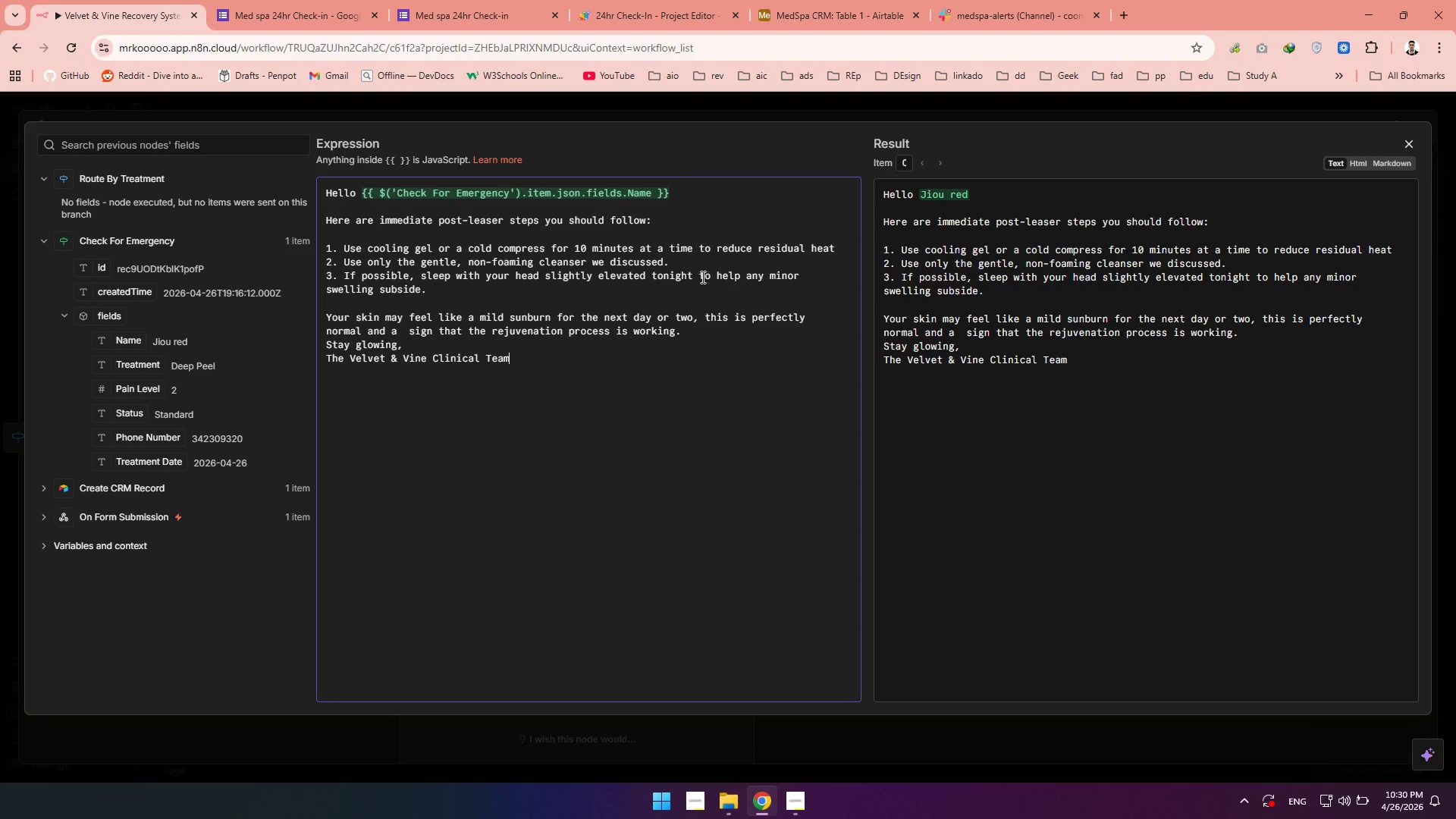 
left_click([1410, 140])
 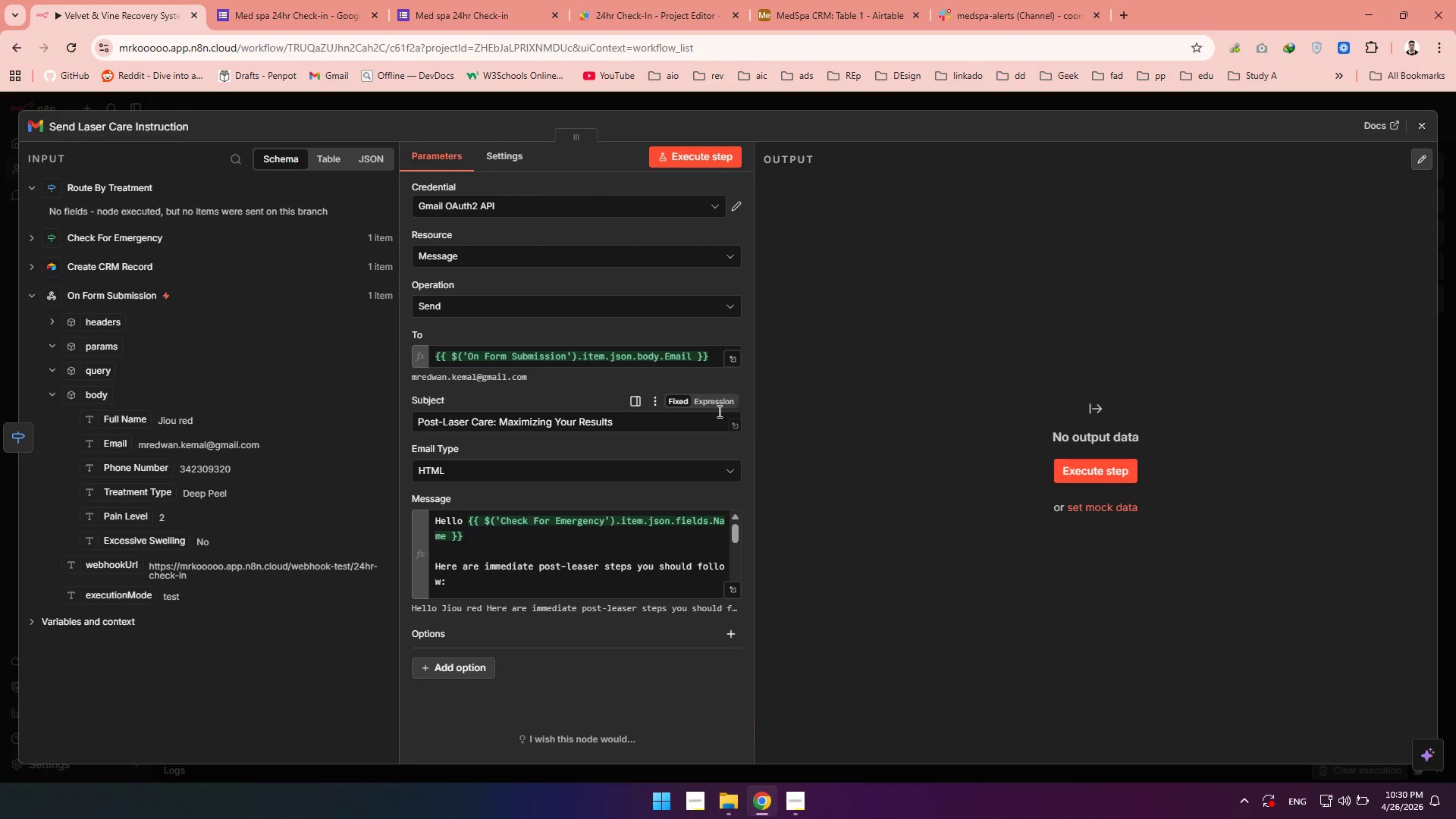 
scroll: coordinate [662, 414], scroll_direction: down, amount: 4.0
 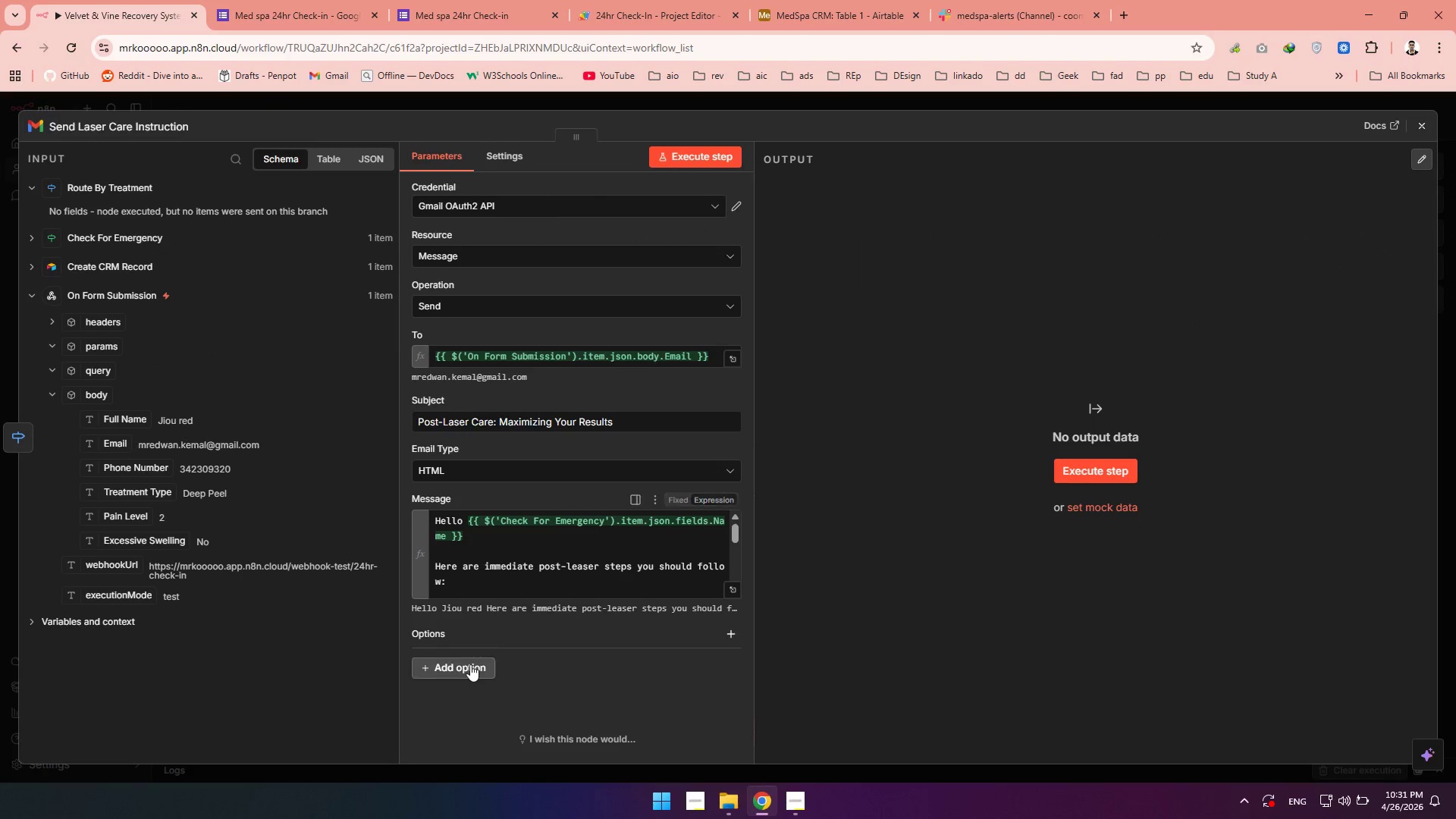 
left_click([469, 666])
 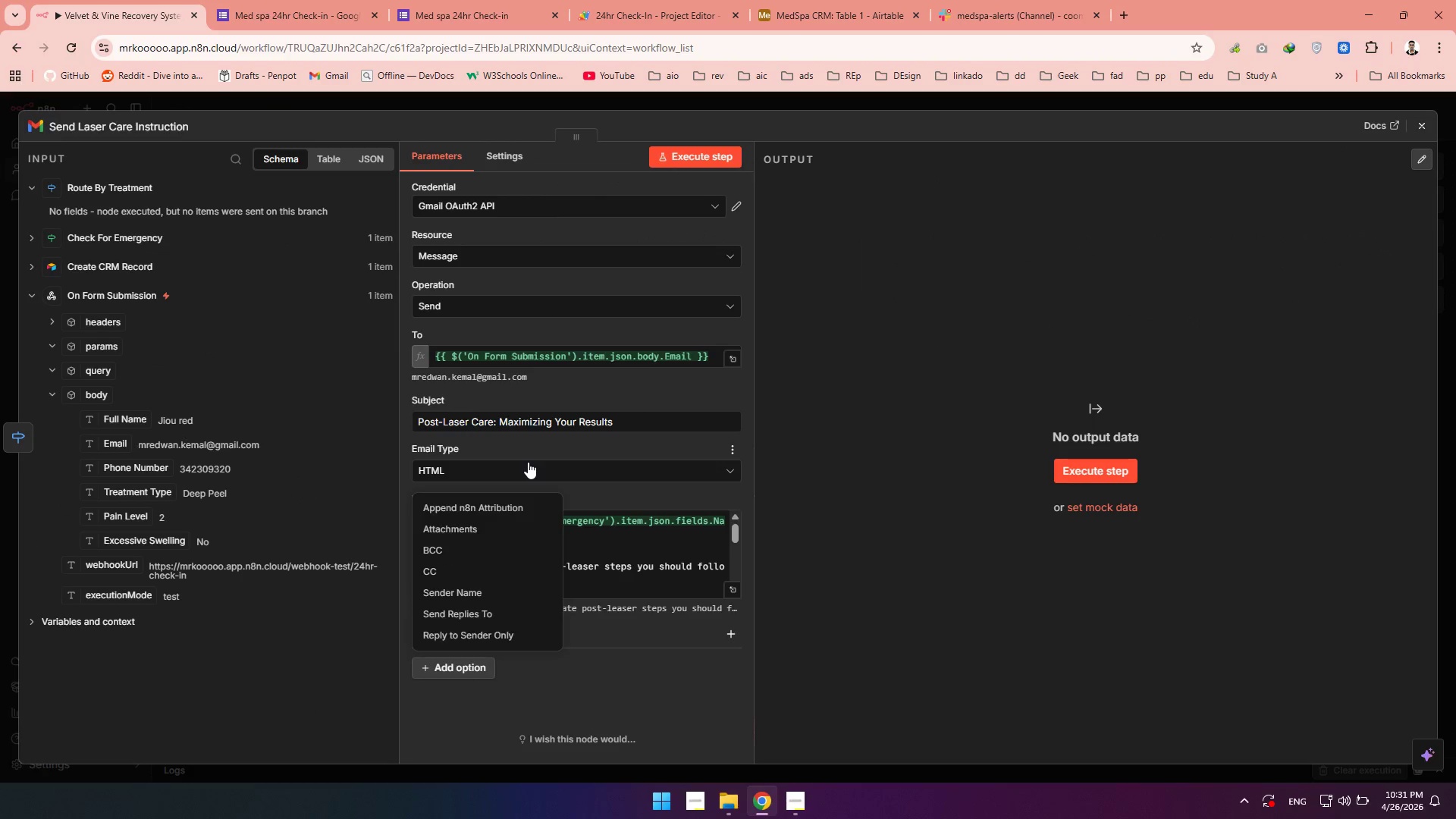 
double_click([524, 466])
 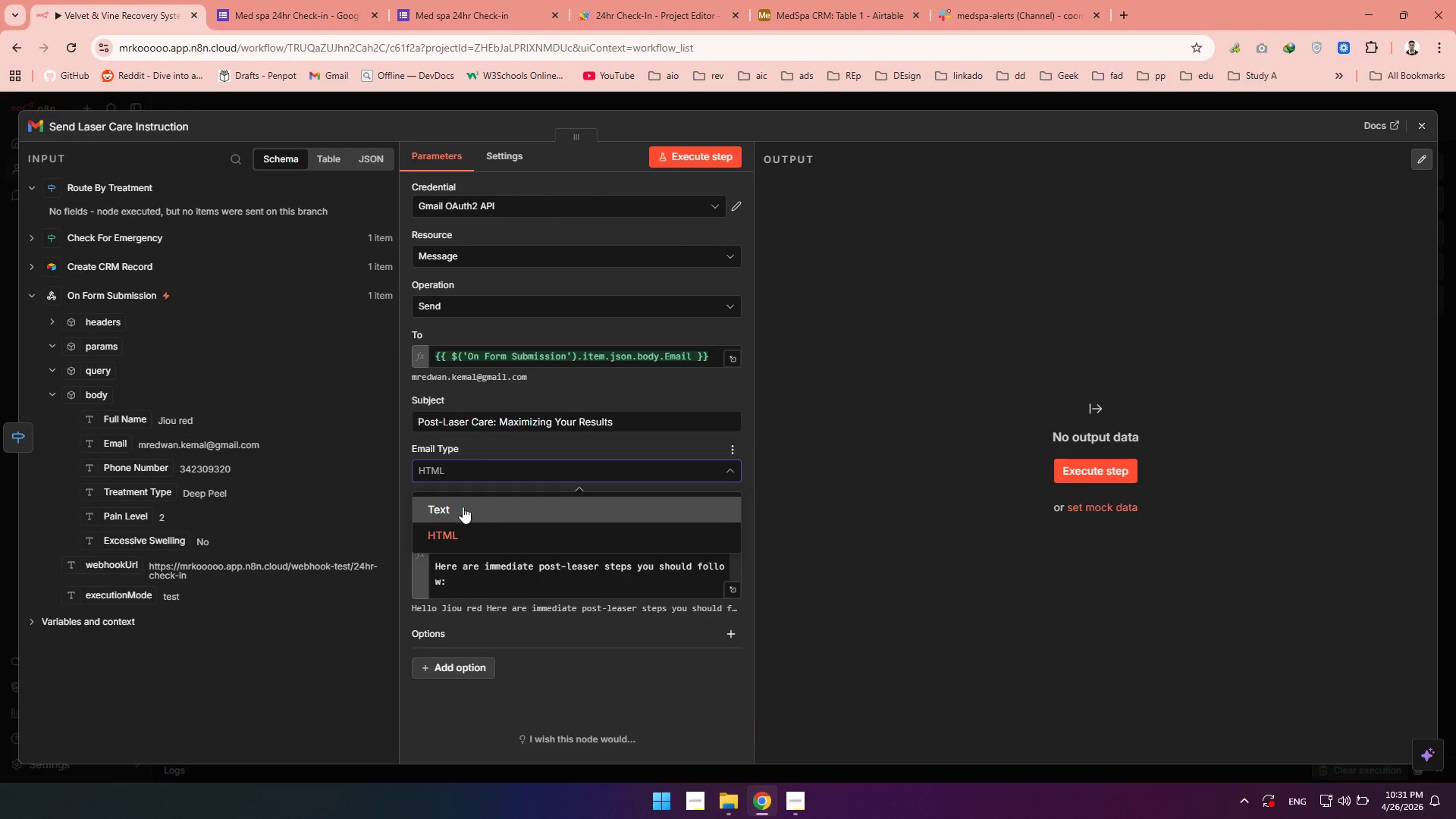 
left_click([462, 506])
 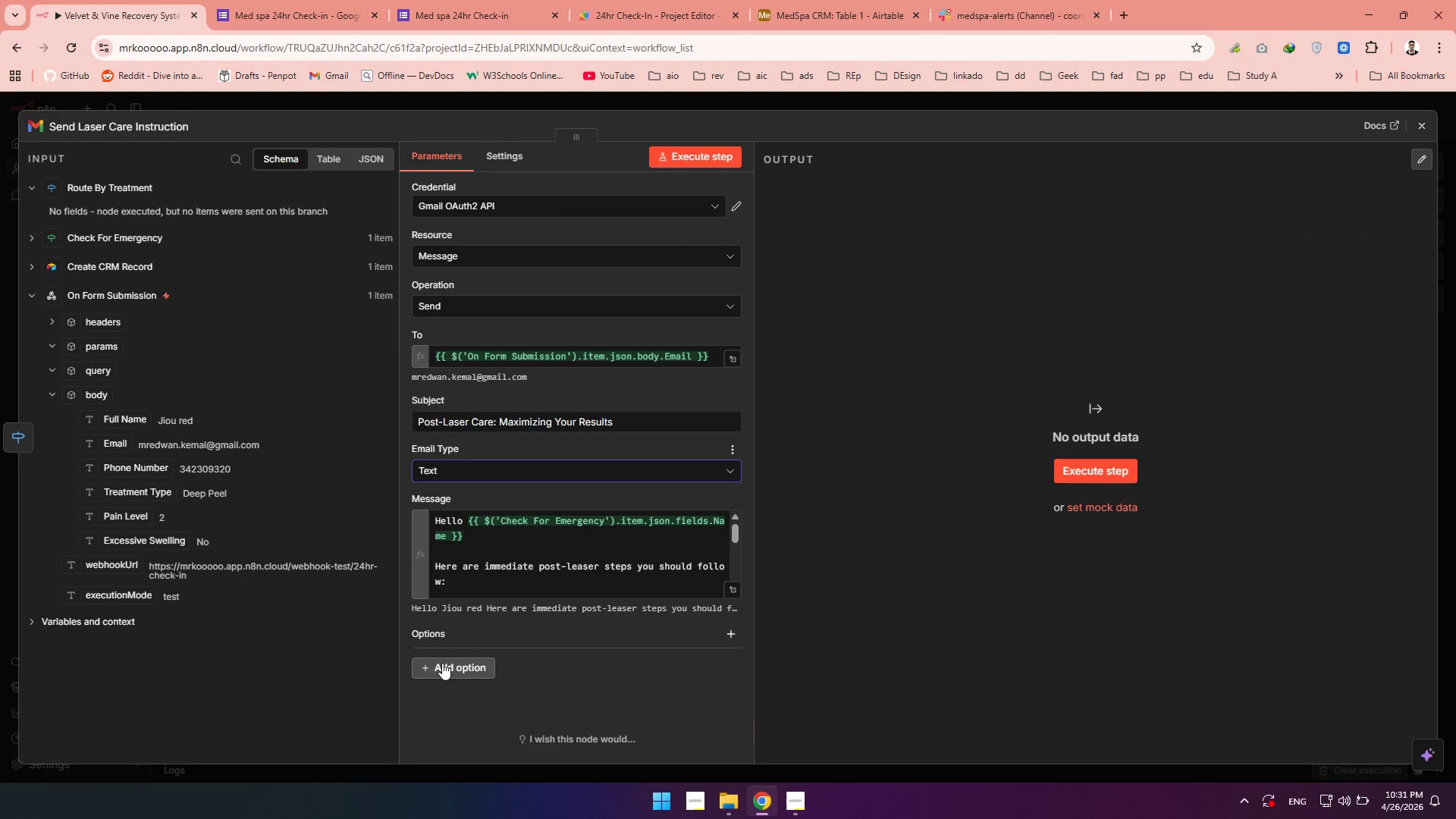 
left_click([442, 663])
 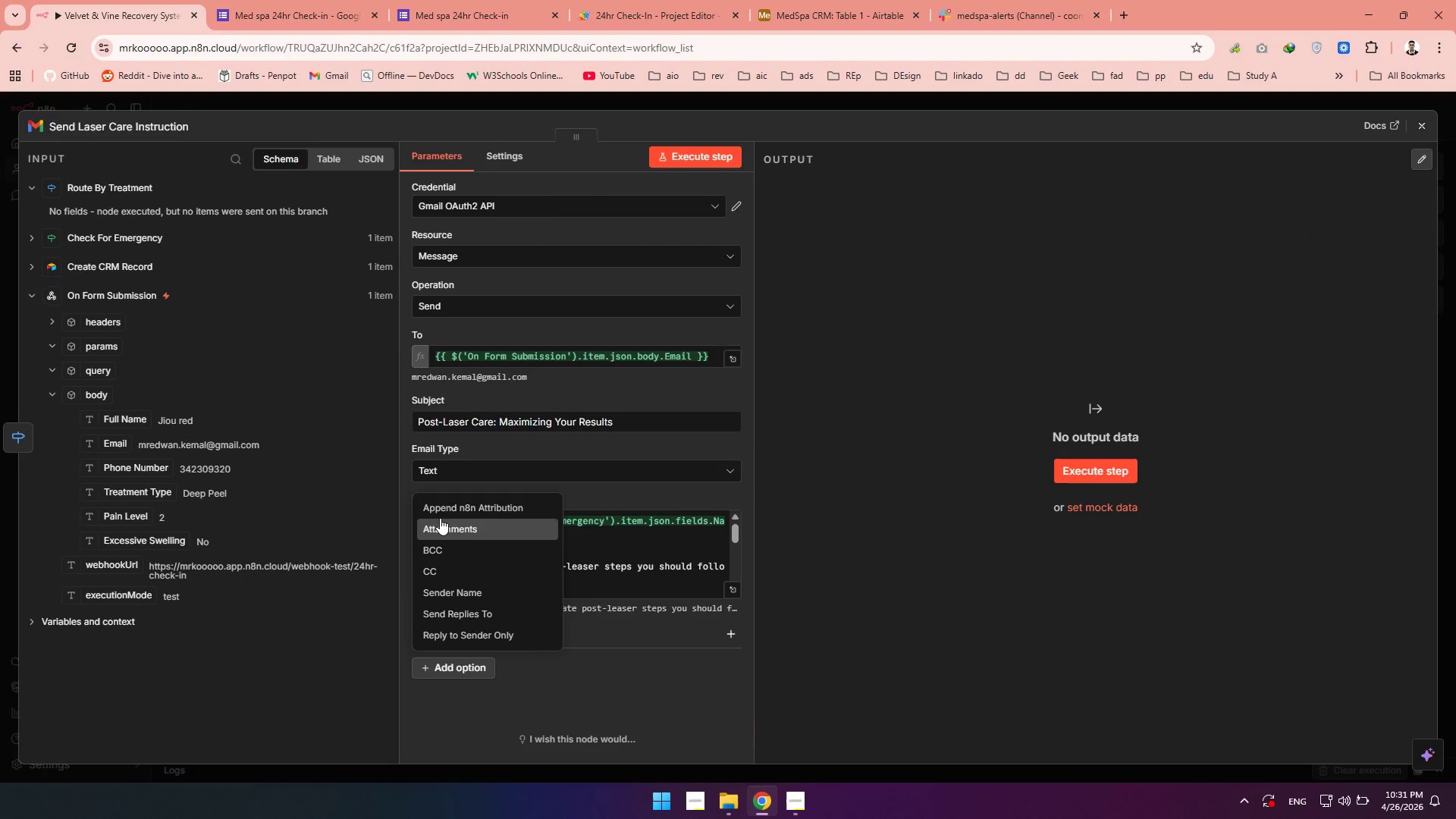 
left_click([440, 511])
 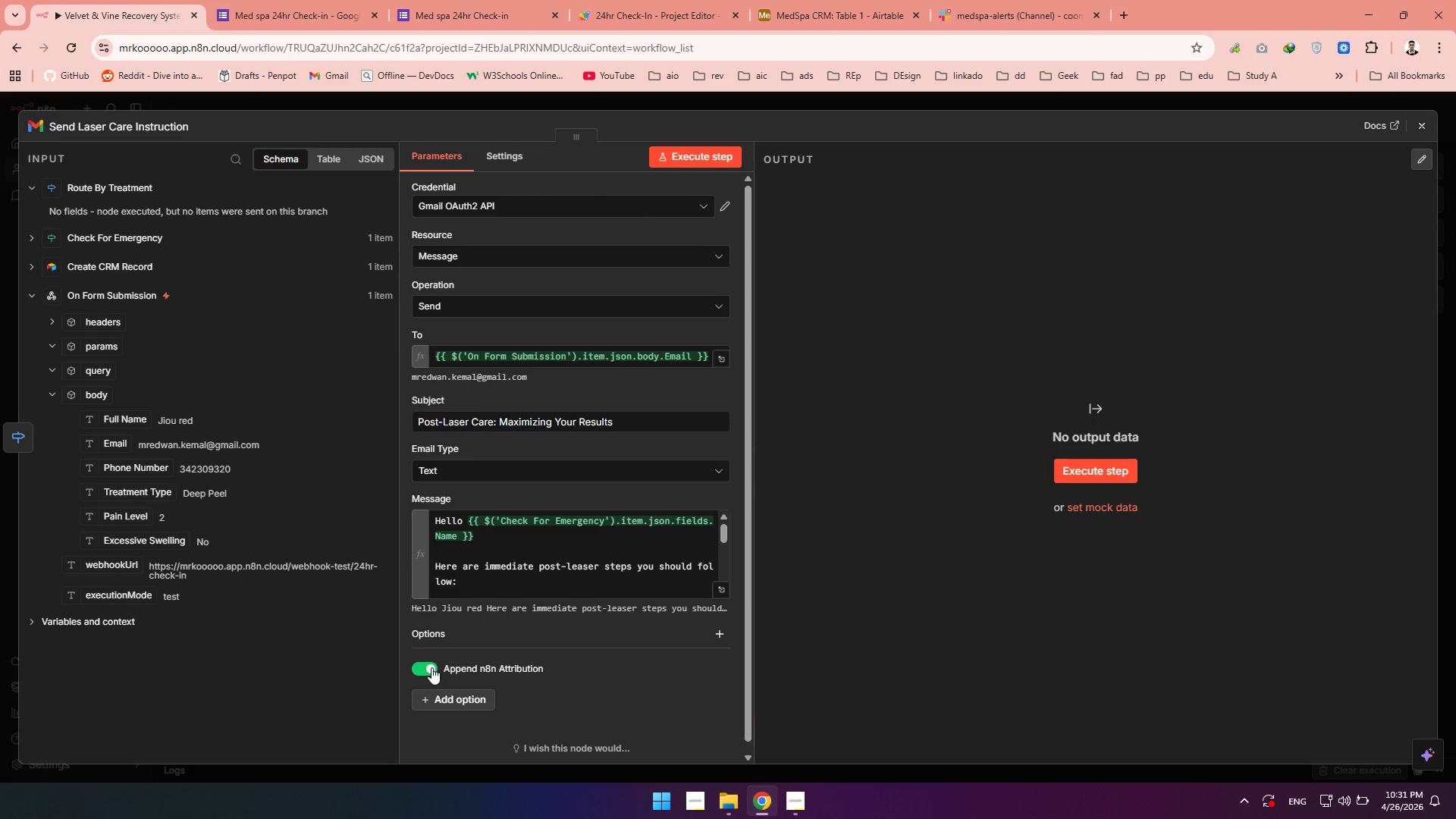 
left_click([431, 667])
 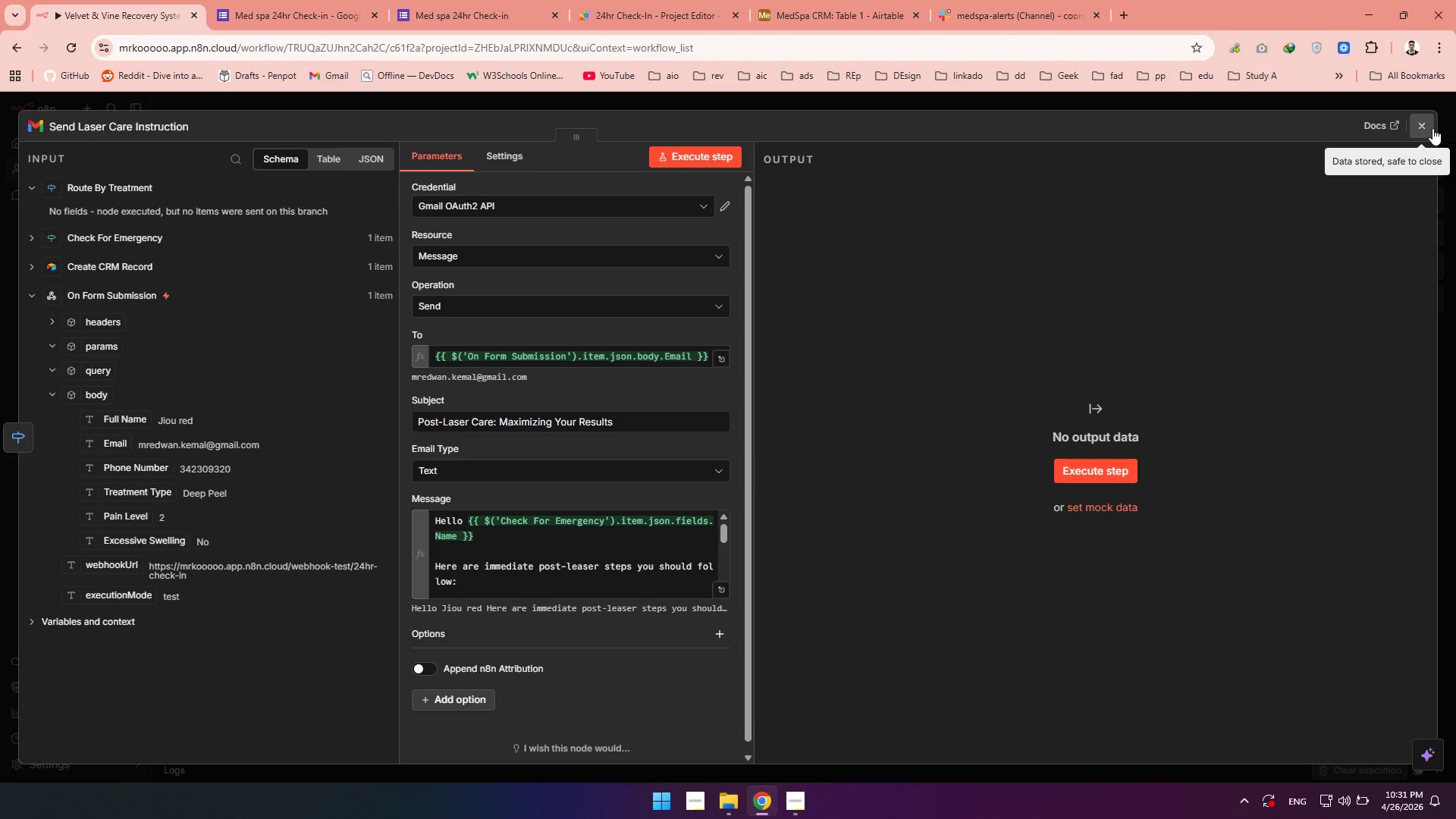 
left_click([1432, 128])
 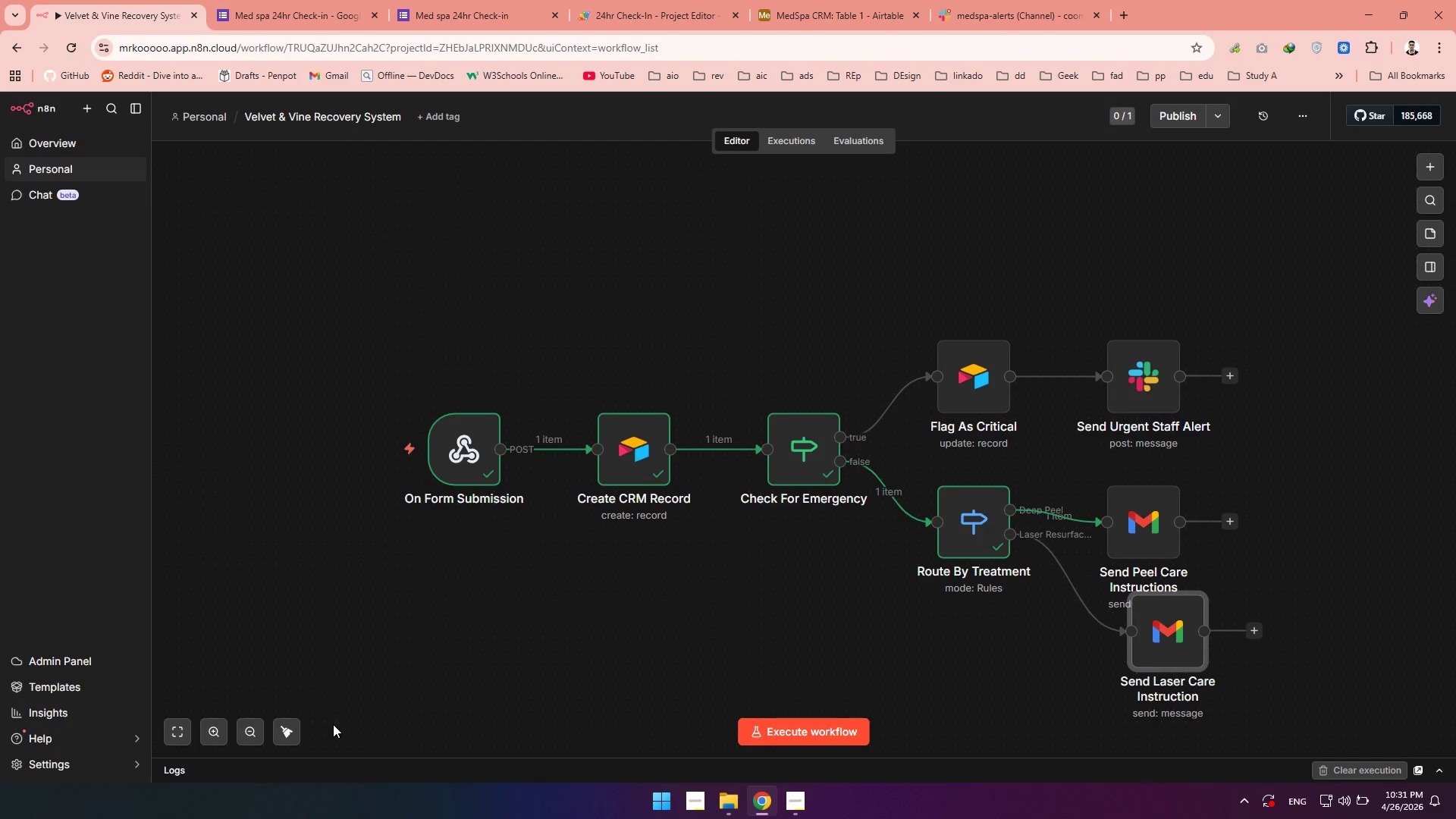 
left_click([290, 730])
 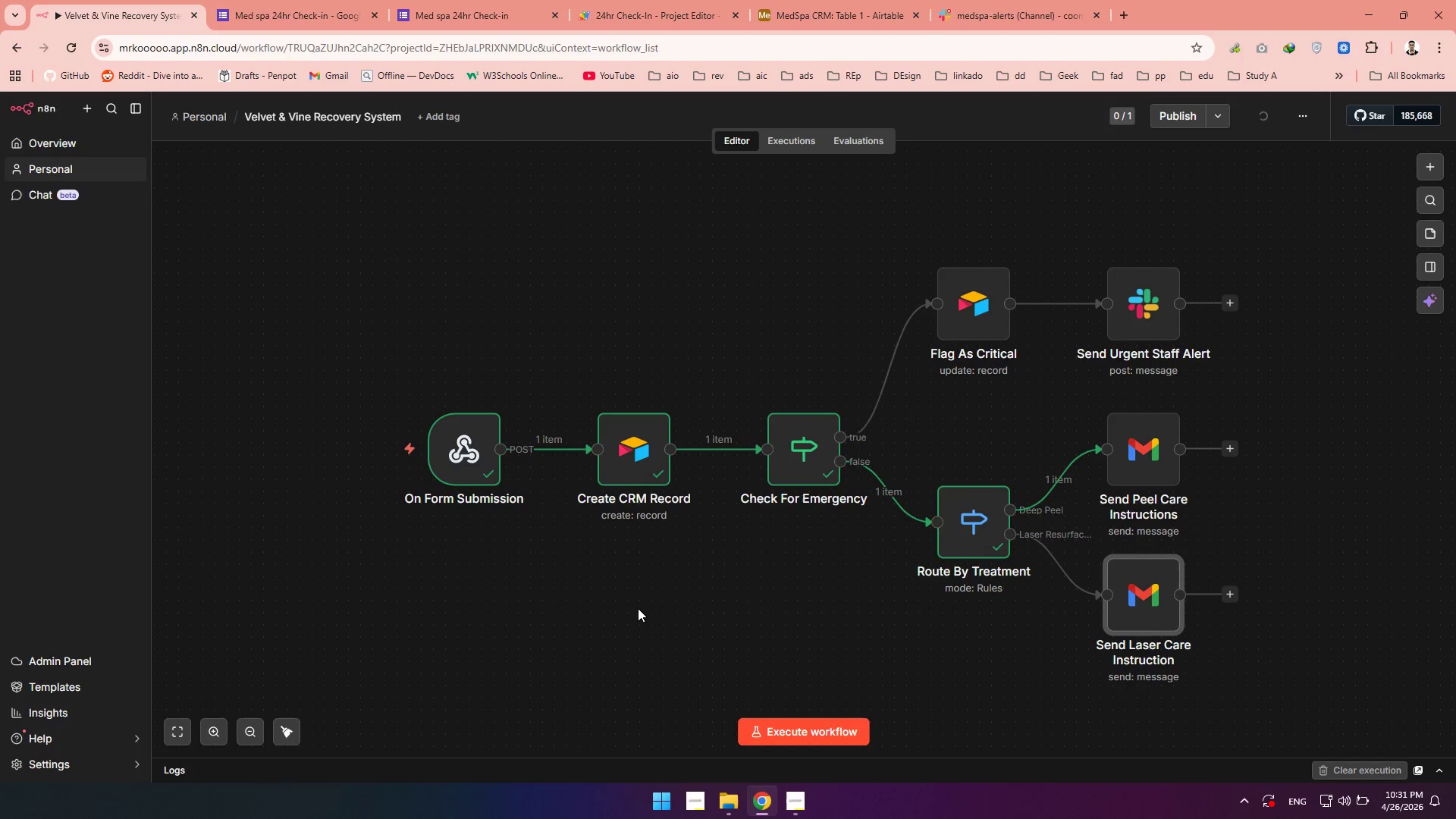 
hold_key(key=Space, duration=0.95)
 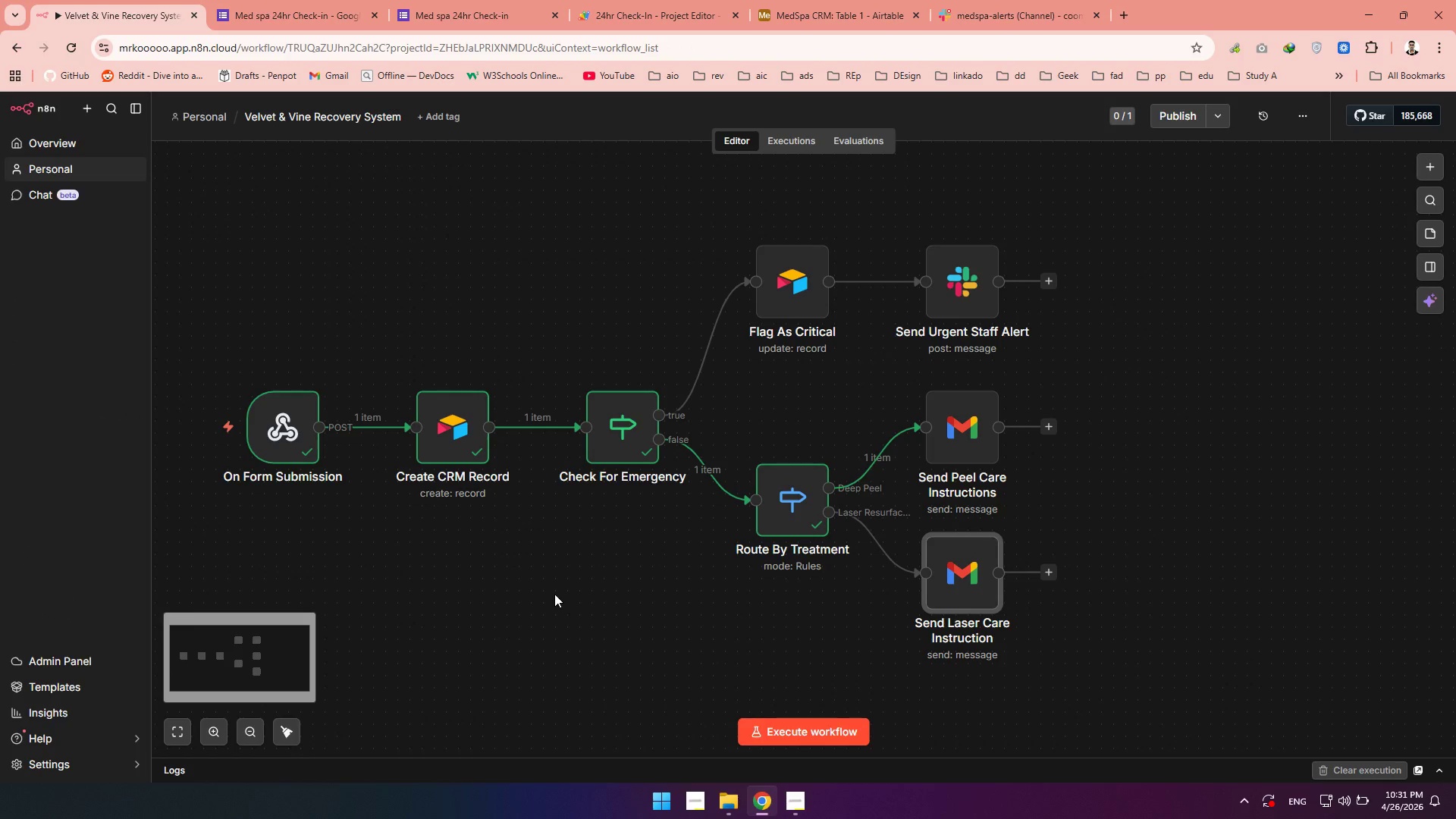 
left_click_drag(start_coordinate=[708, 595], to_coordinate=[527, 573])
 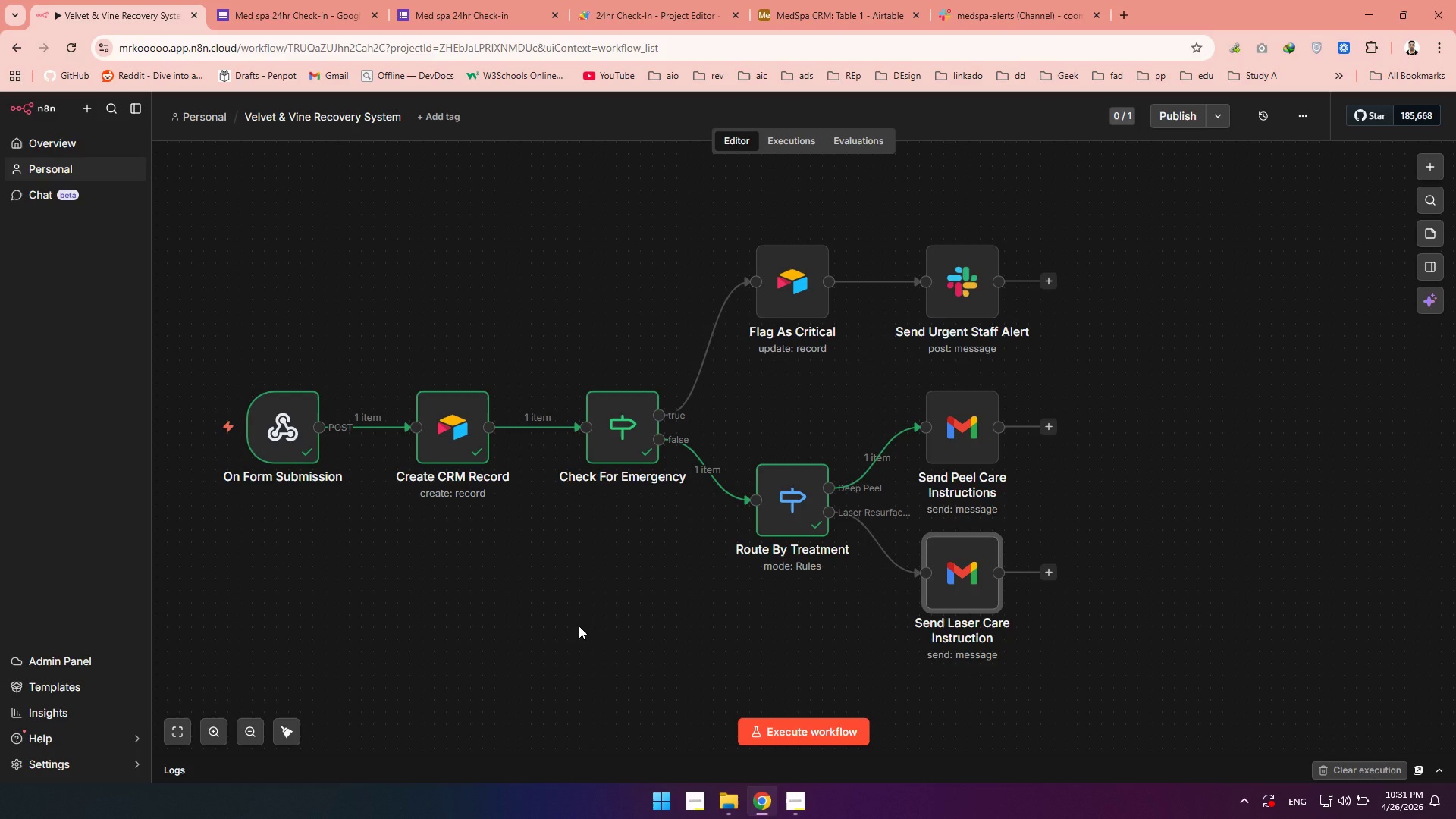 
wait(21.55)
 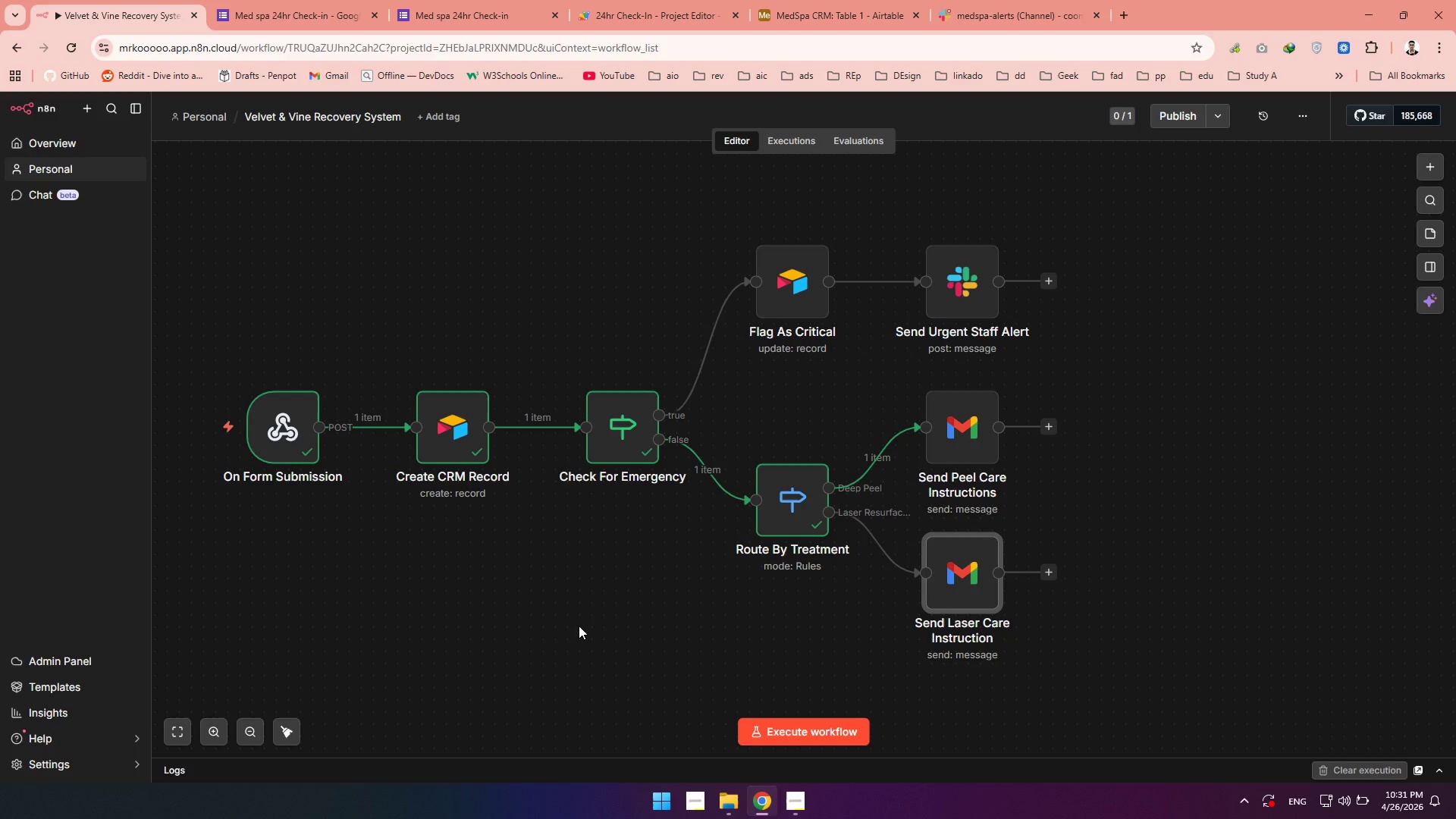 
left_click([1337, 800])
 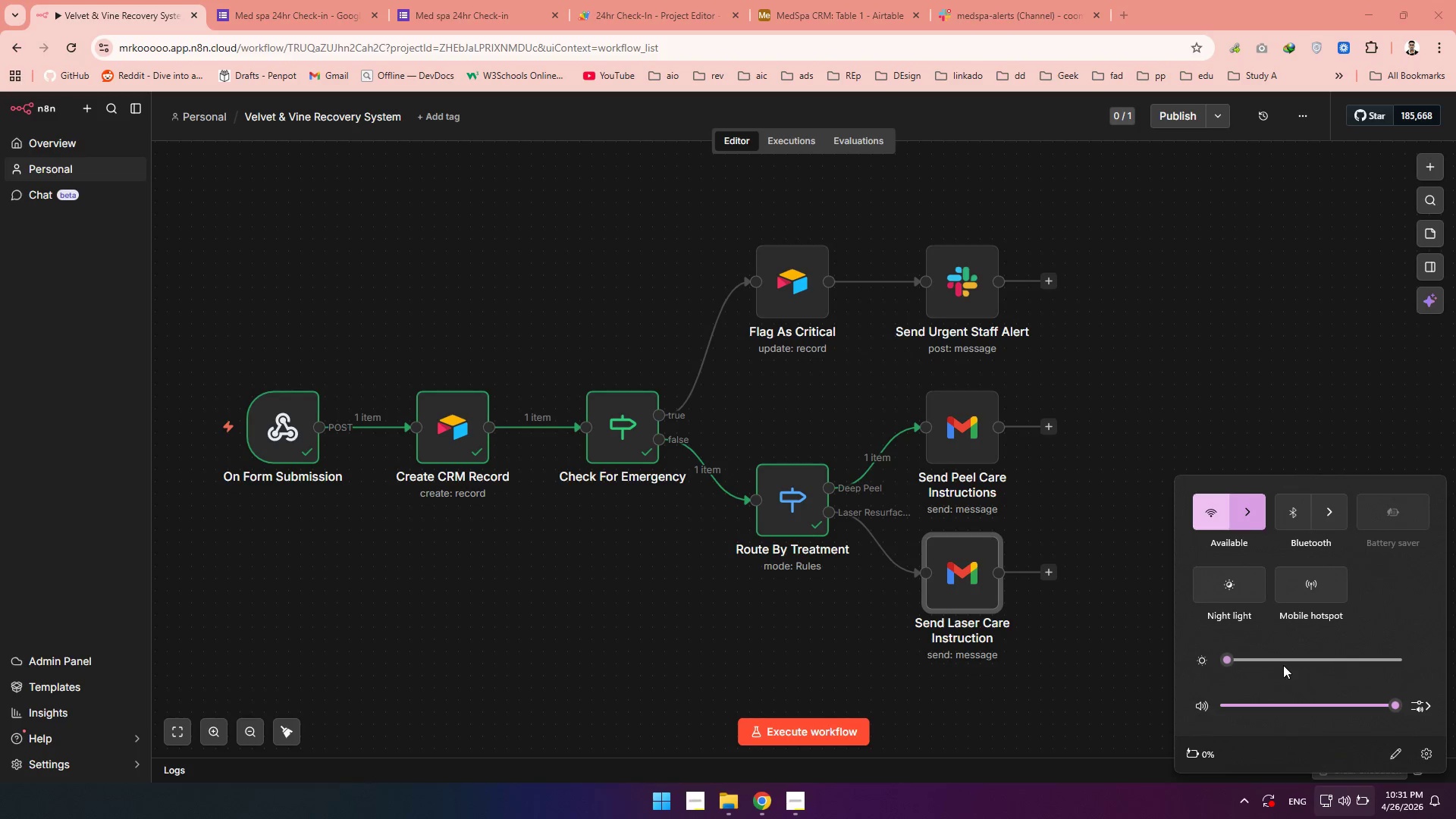 
left_click([1282, 663])
 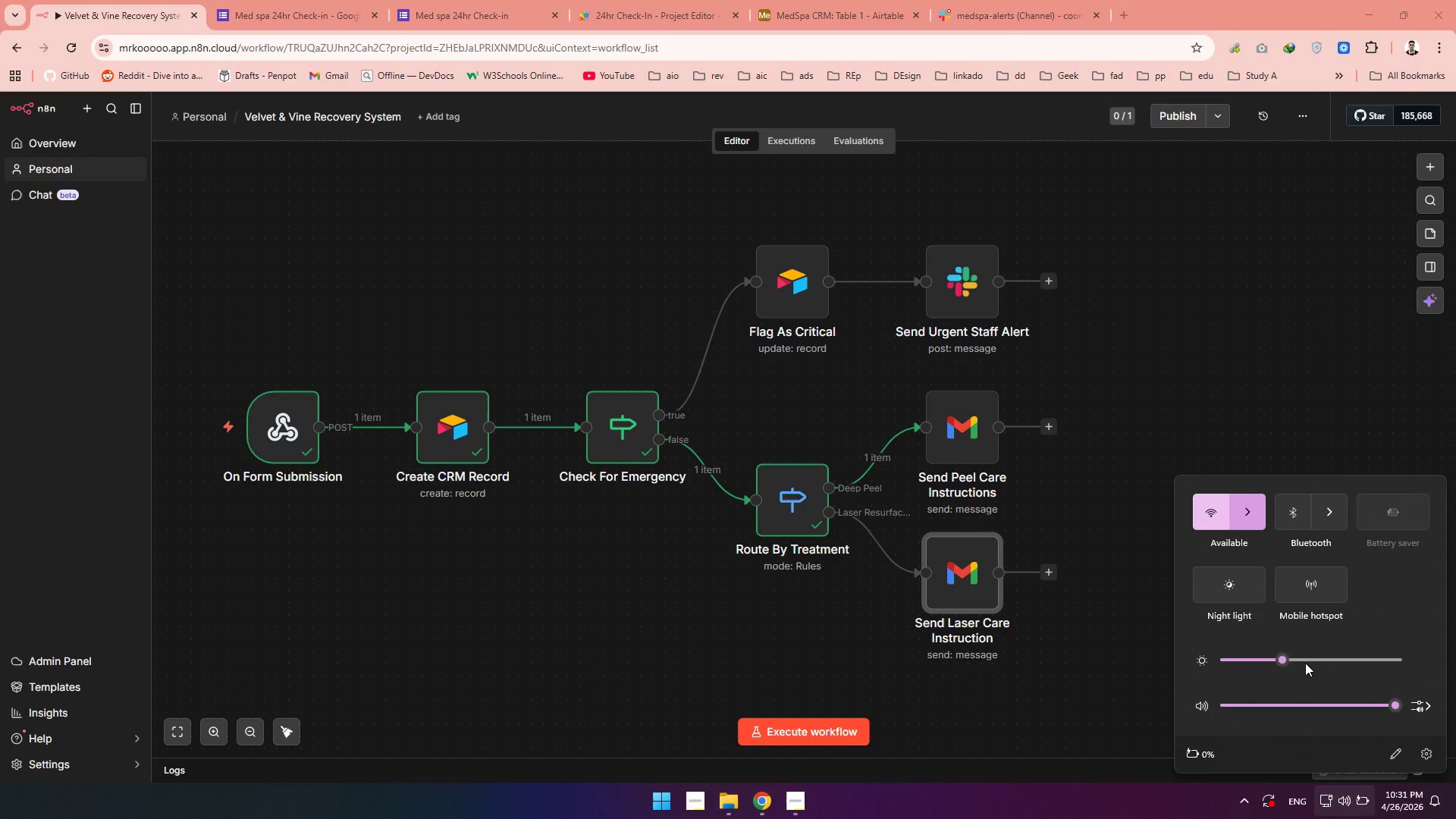 
left_click([1305, 663])
 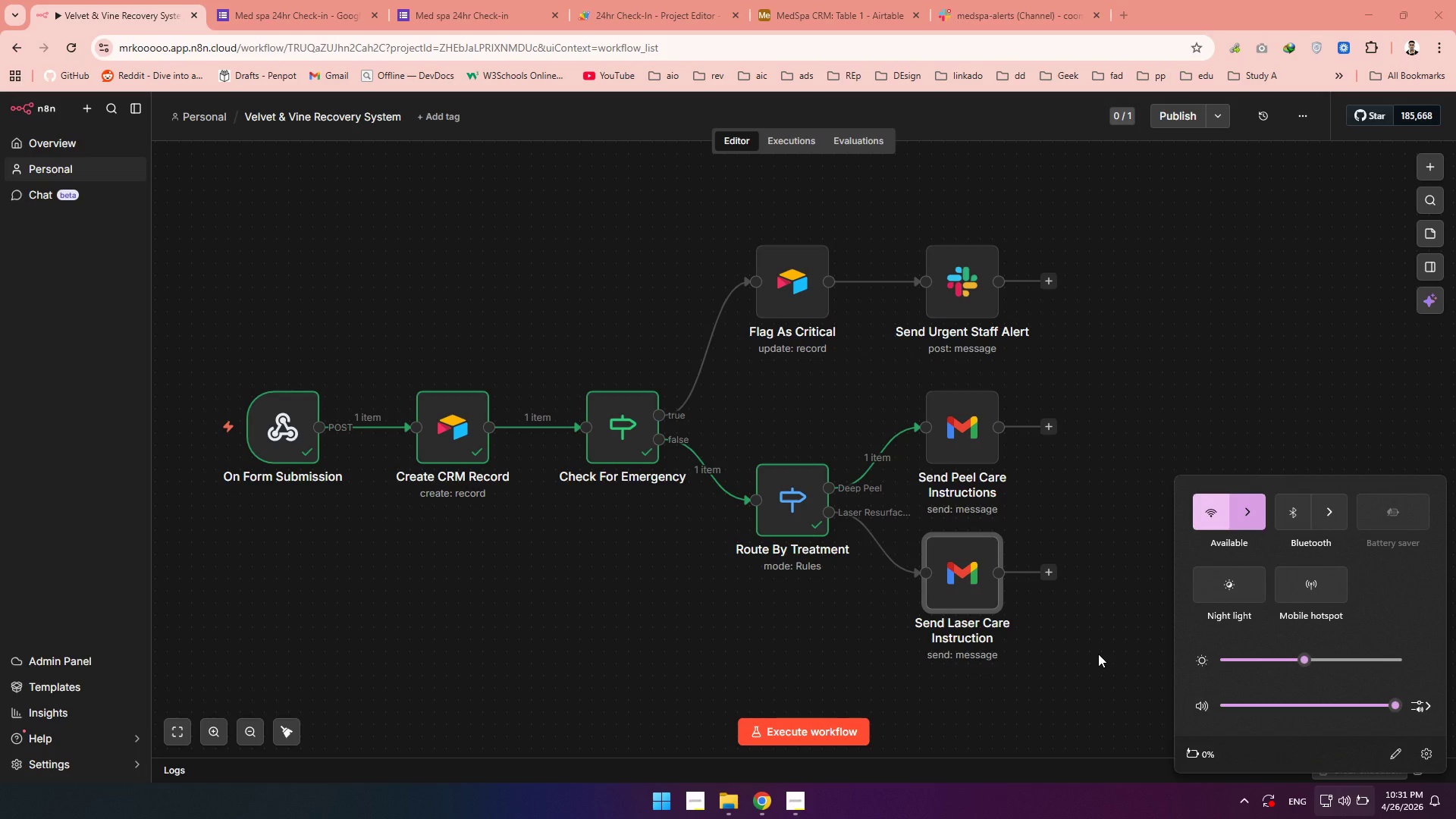 
left_click([1098, 654])
 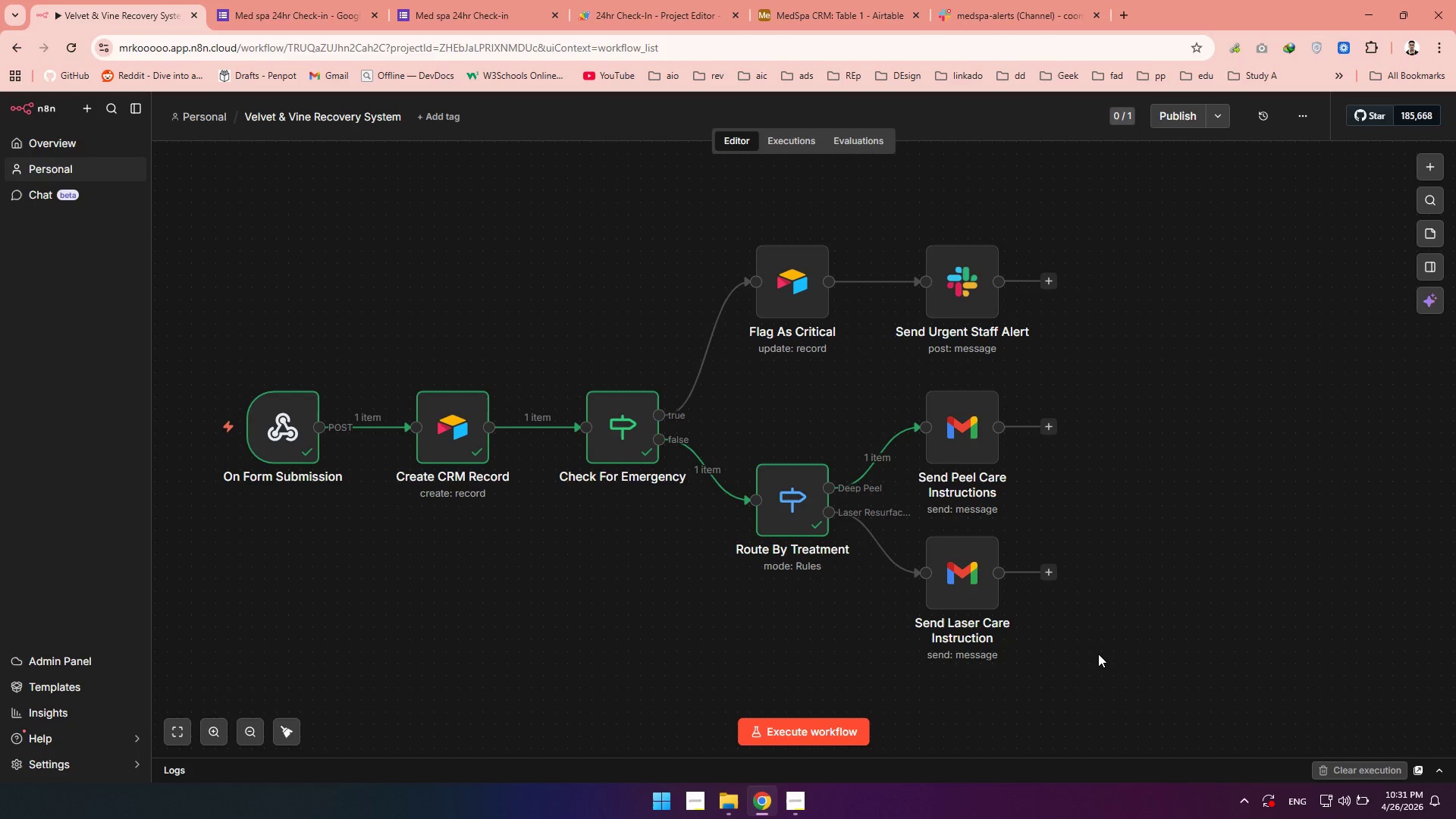 
wait(16.38)
 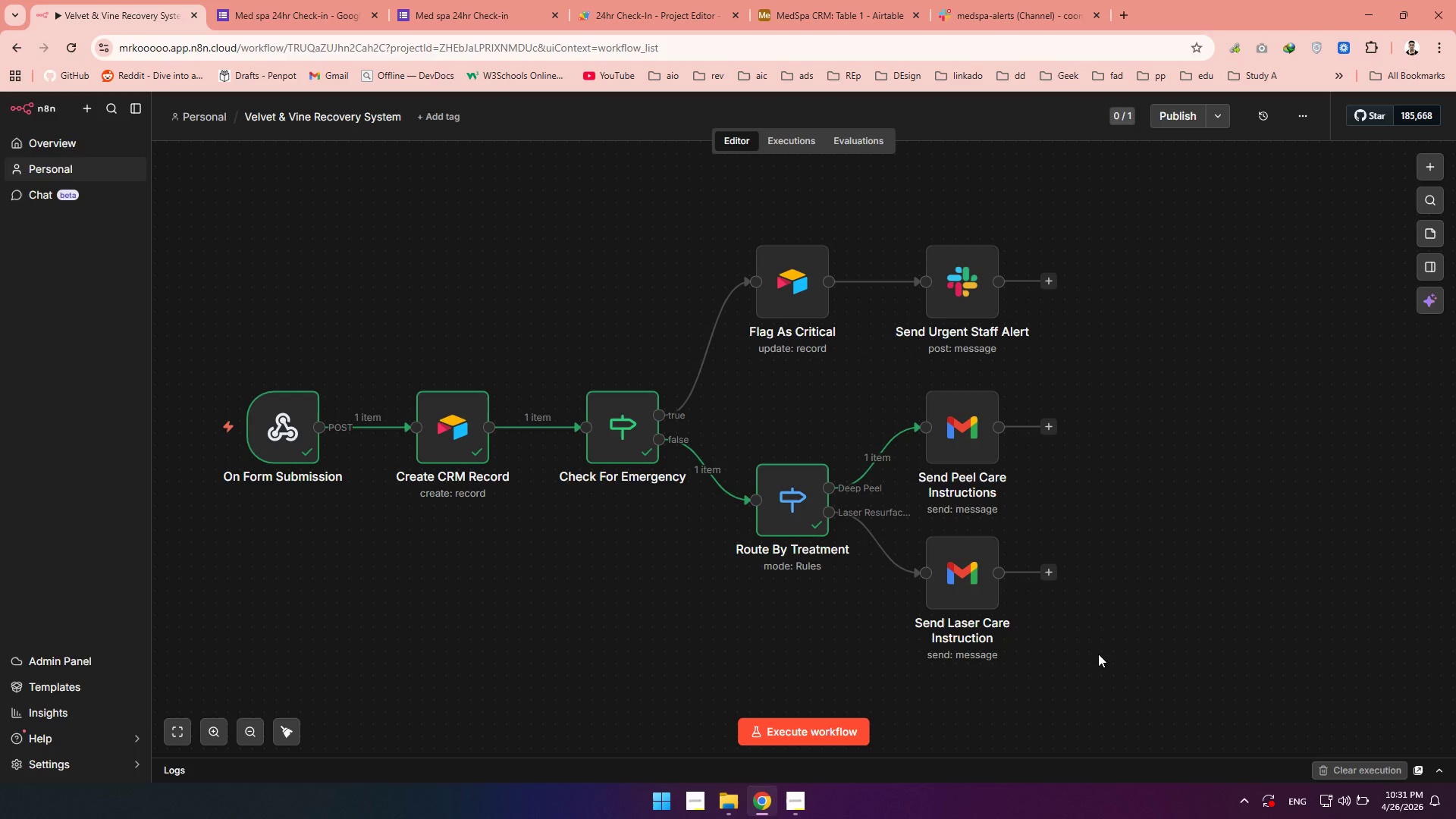 
left_click([922, 378])
 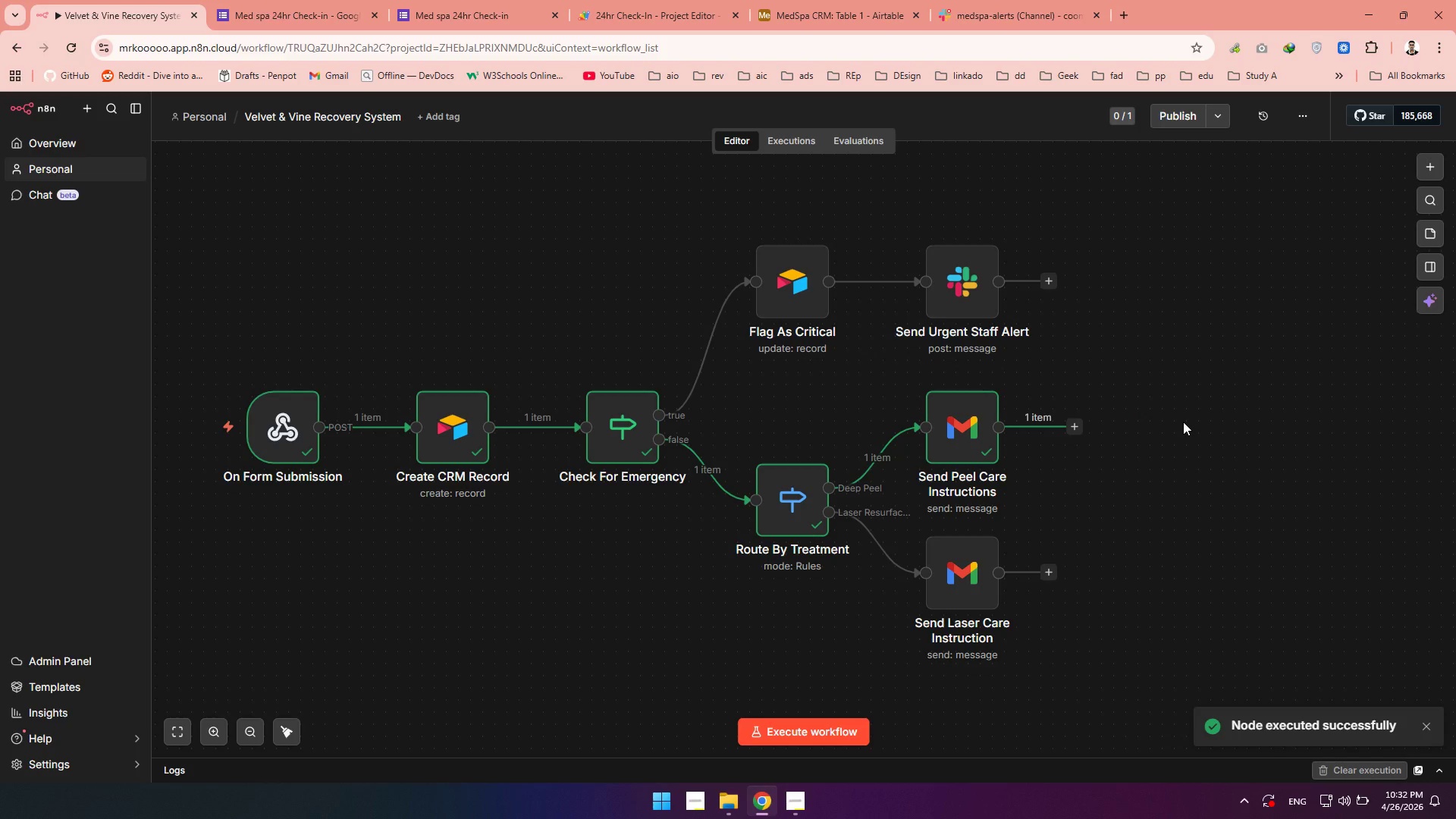 
wait(9.45)
 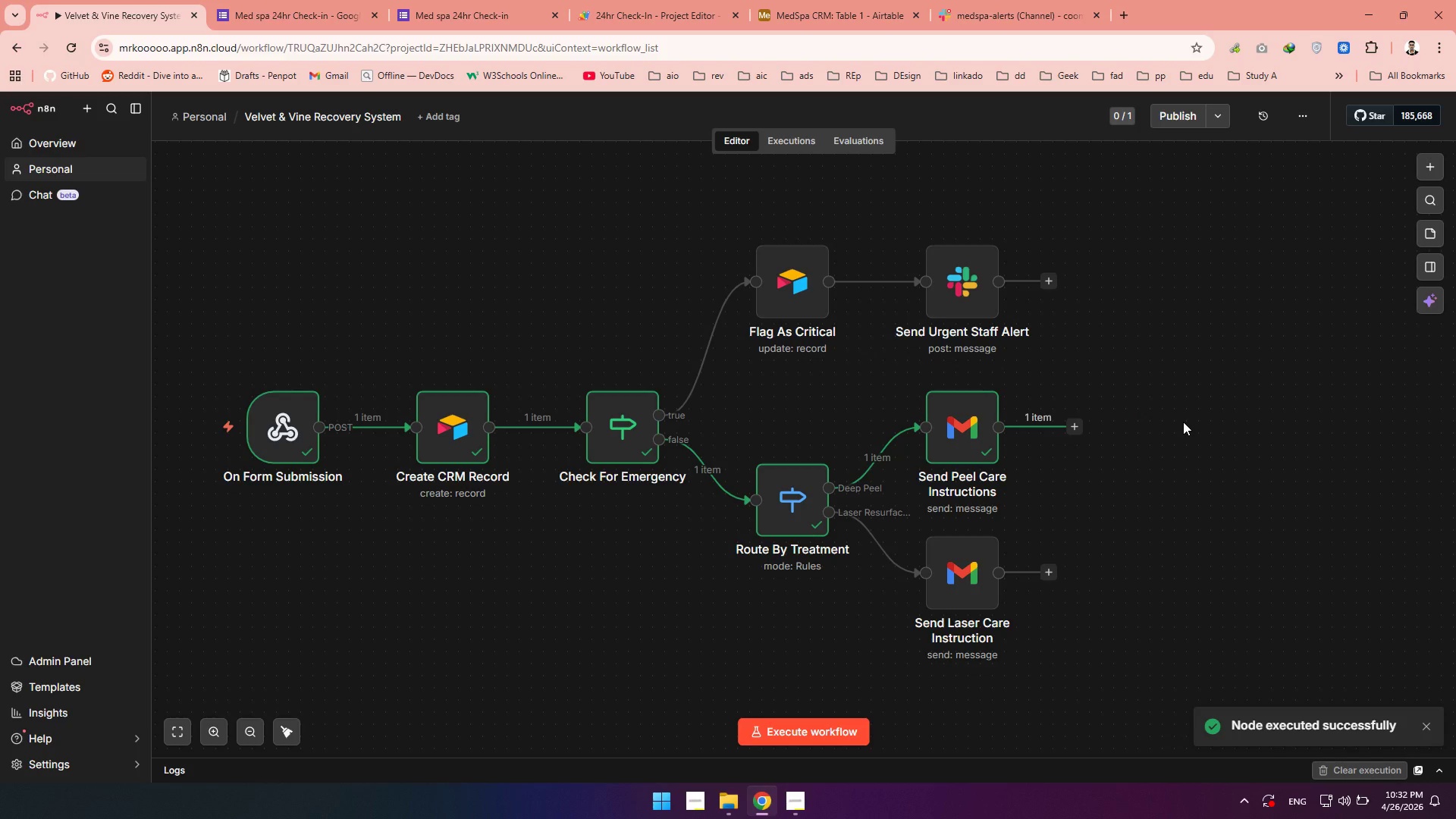 
left_click([1347, 818])
 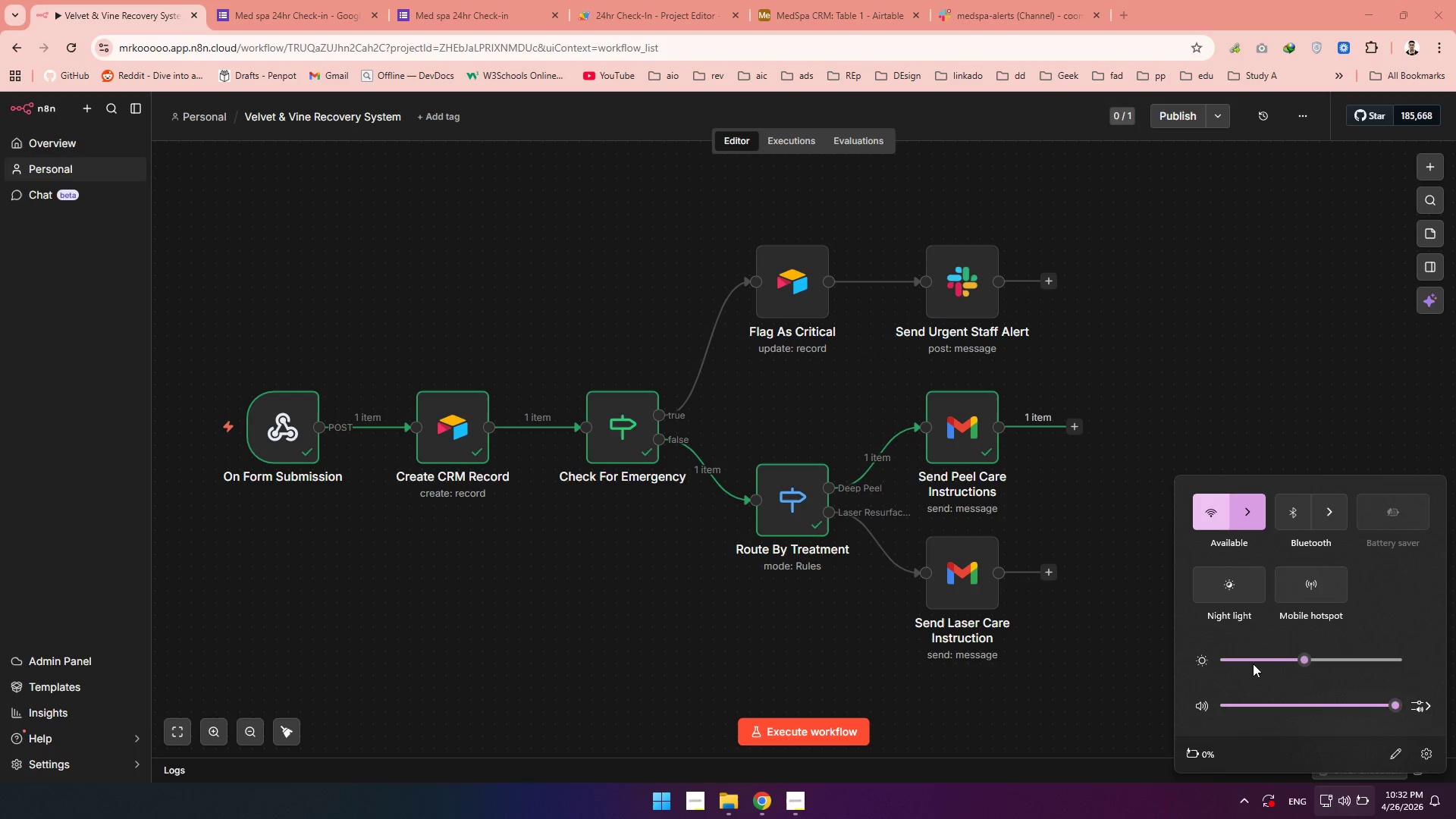 
left_click([1235, 660])
 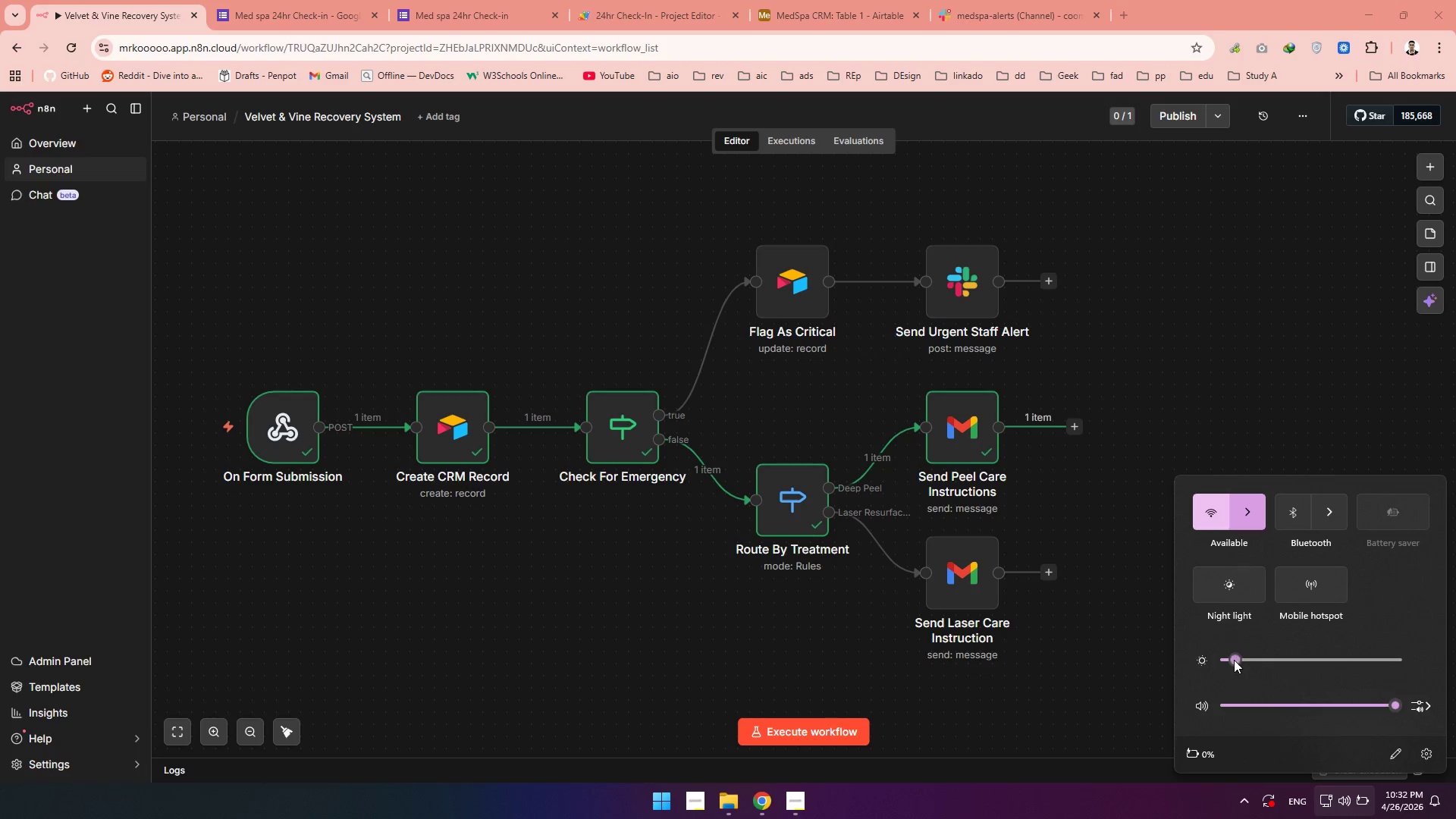 
left_click_drag(start_coordinate=[1235, 660], to_coordinate=[1223, 660])
 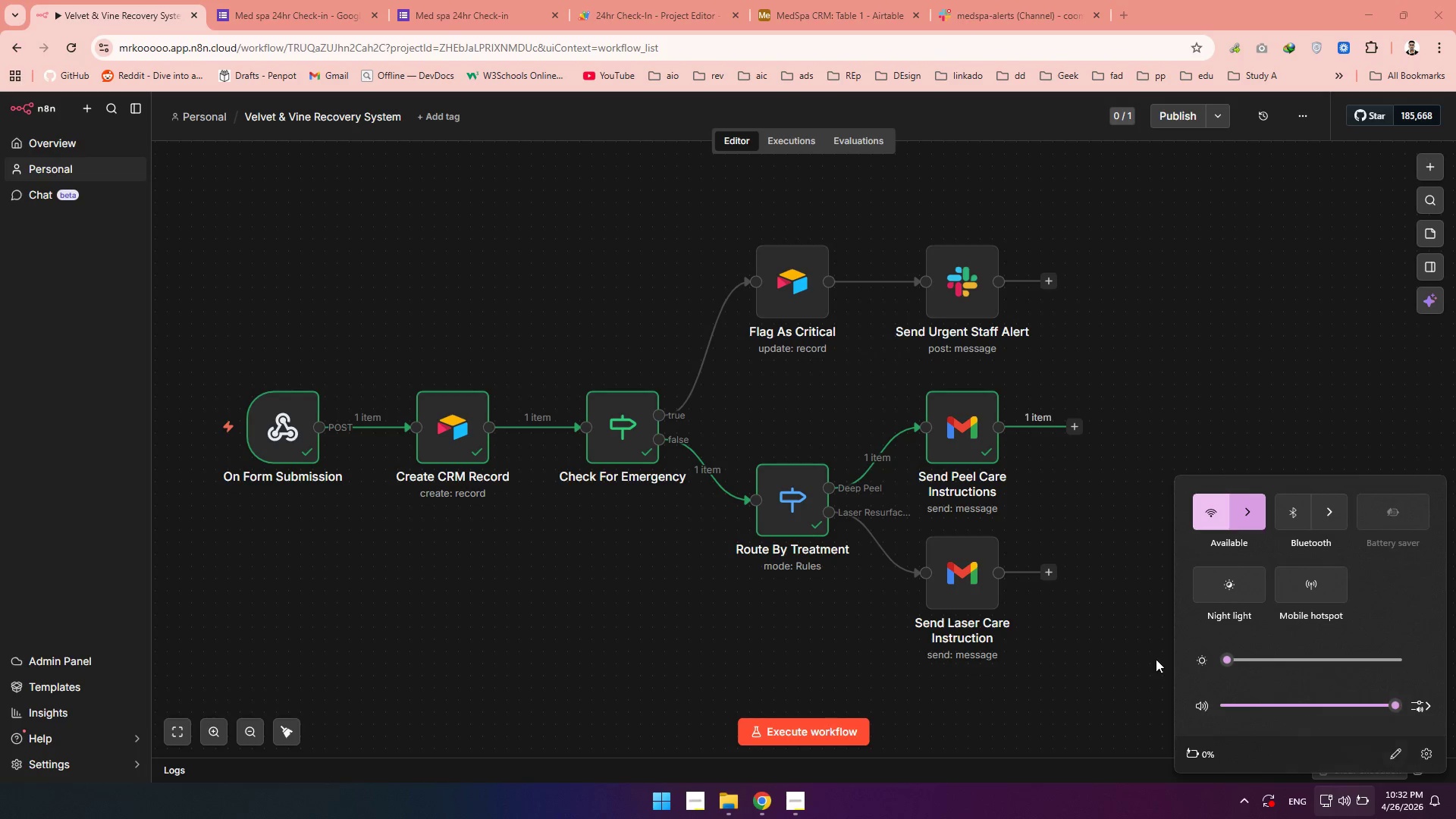 
left_click([1156, 659])
 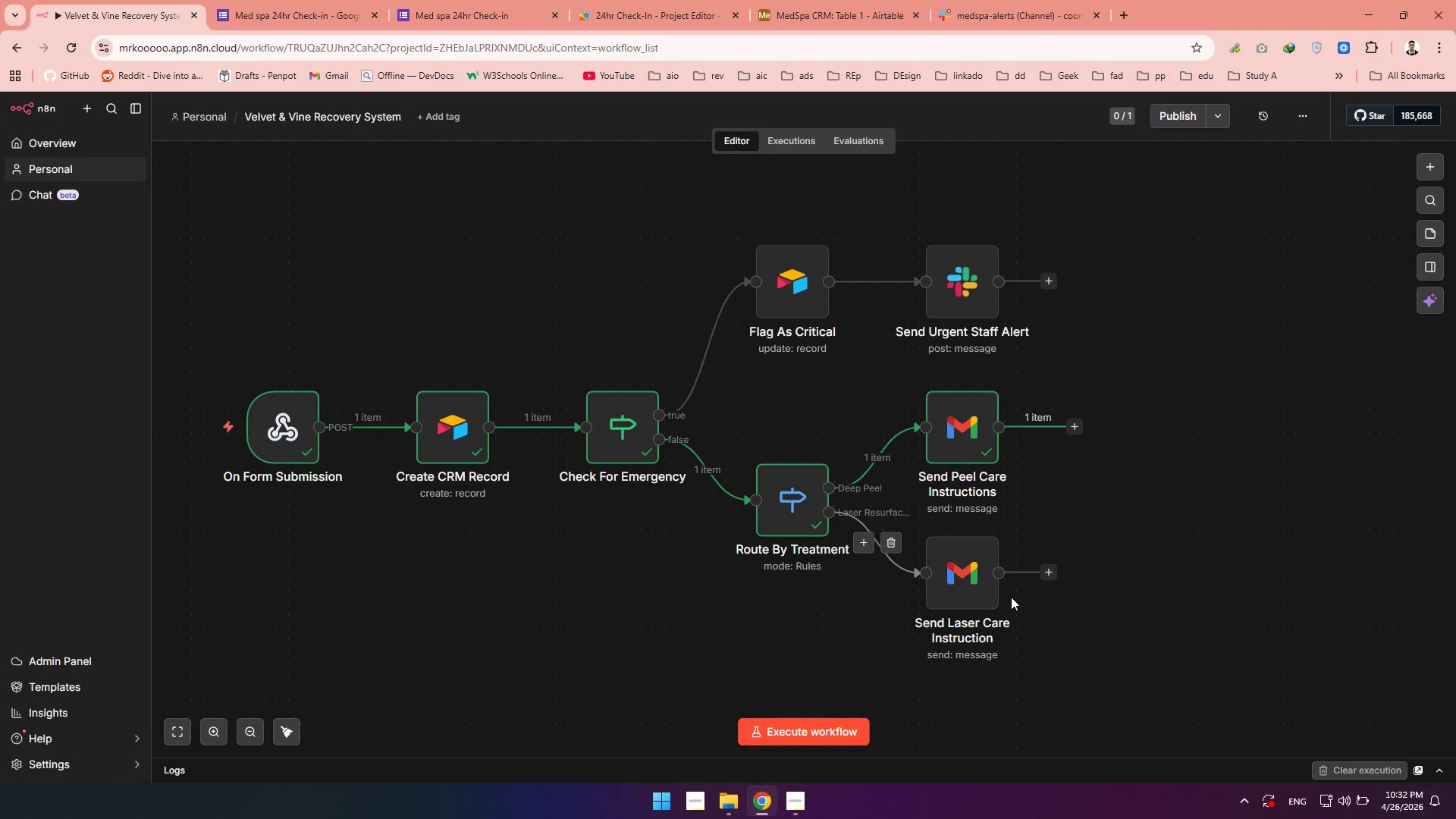 
wait(17.94)
 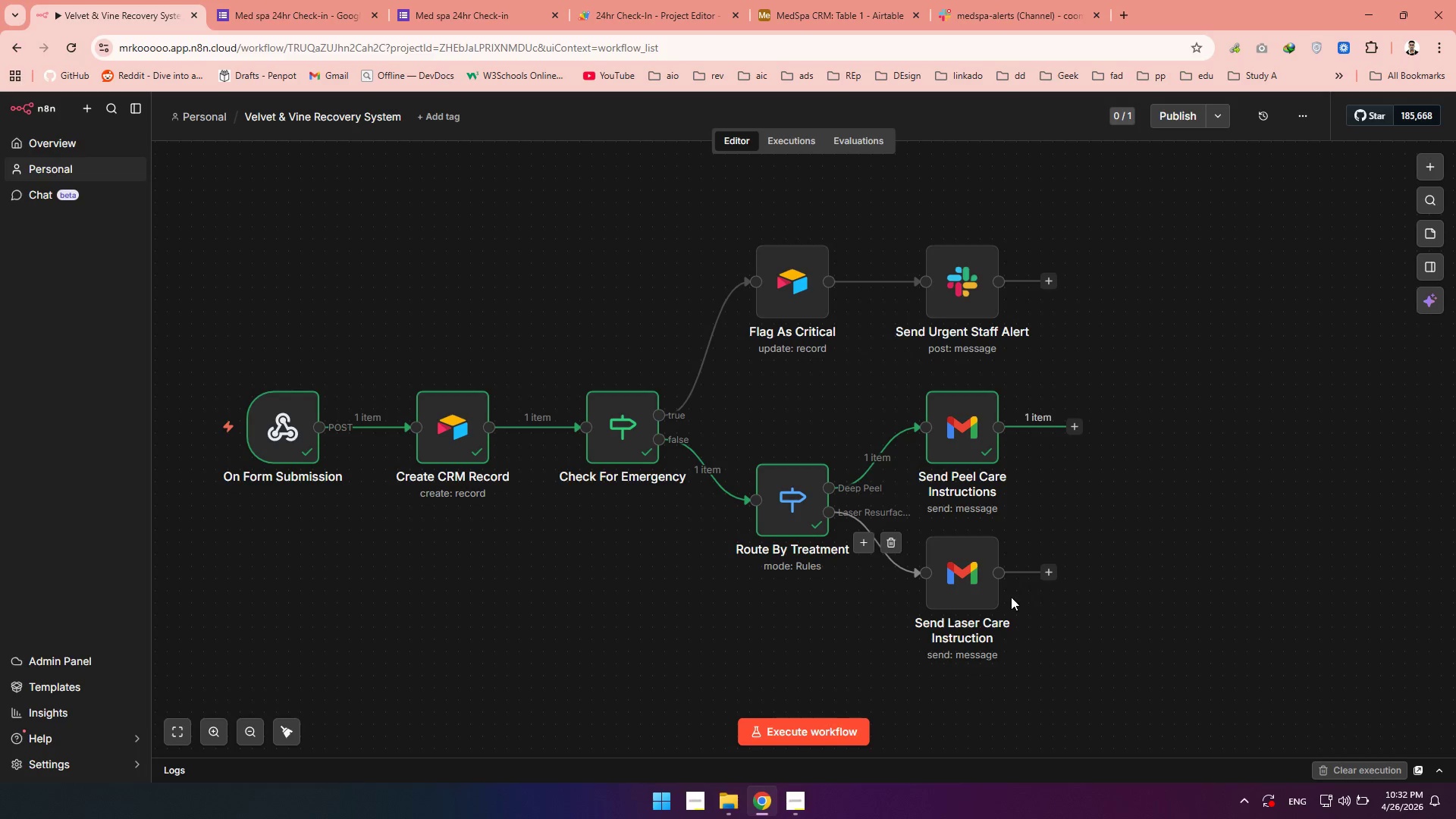 
left_click([1426, 241])
 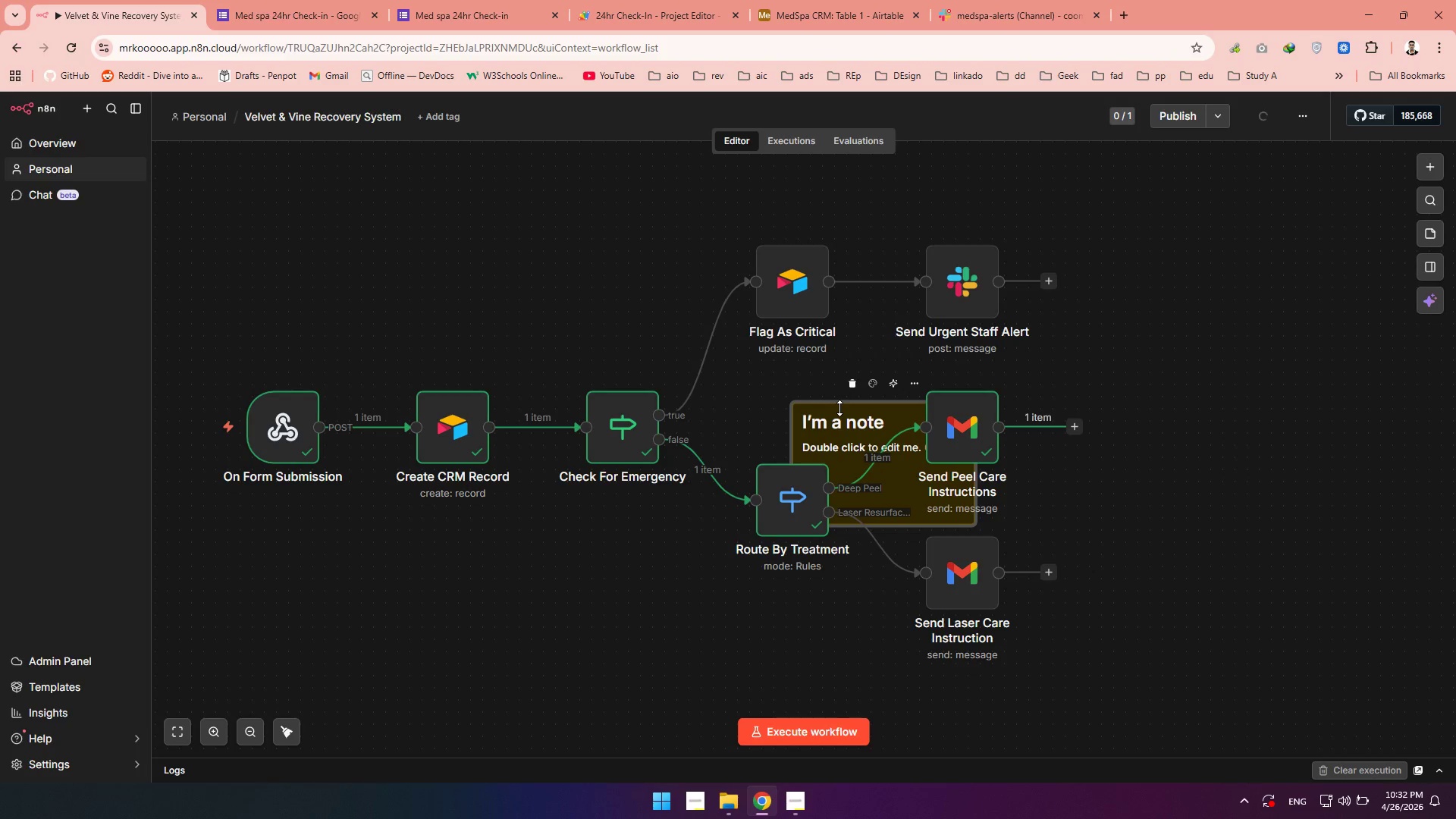 
left_click([839, 408])
 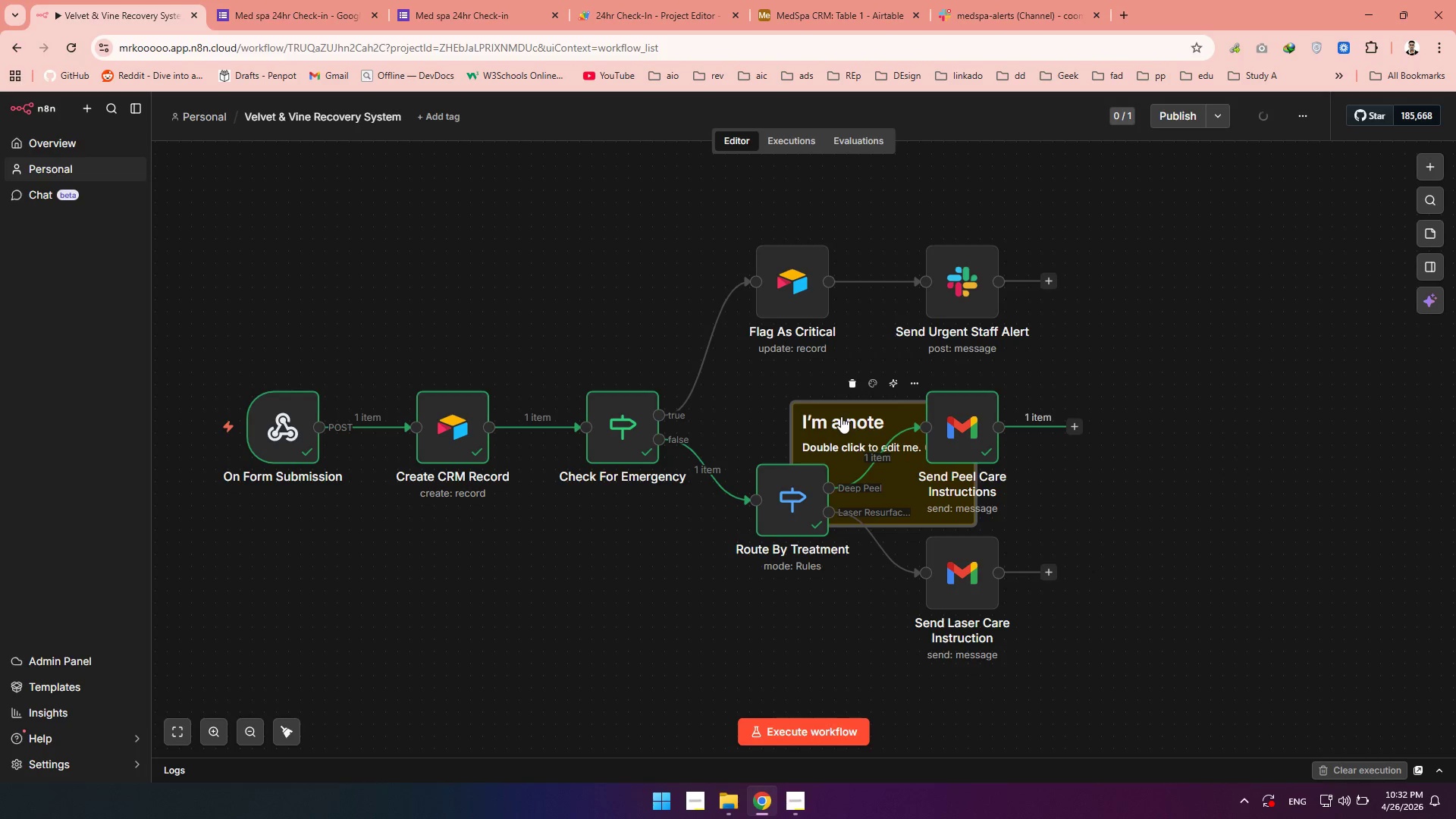 
left_click_drag(start_coordinate=[841, 416], to_coordinate=[1141, 428])
 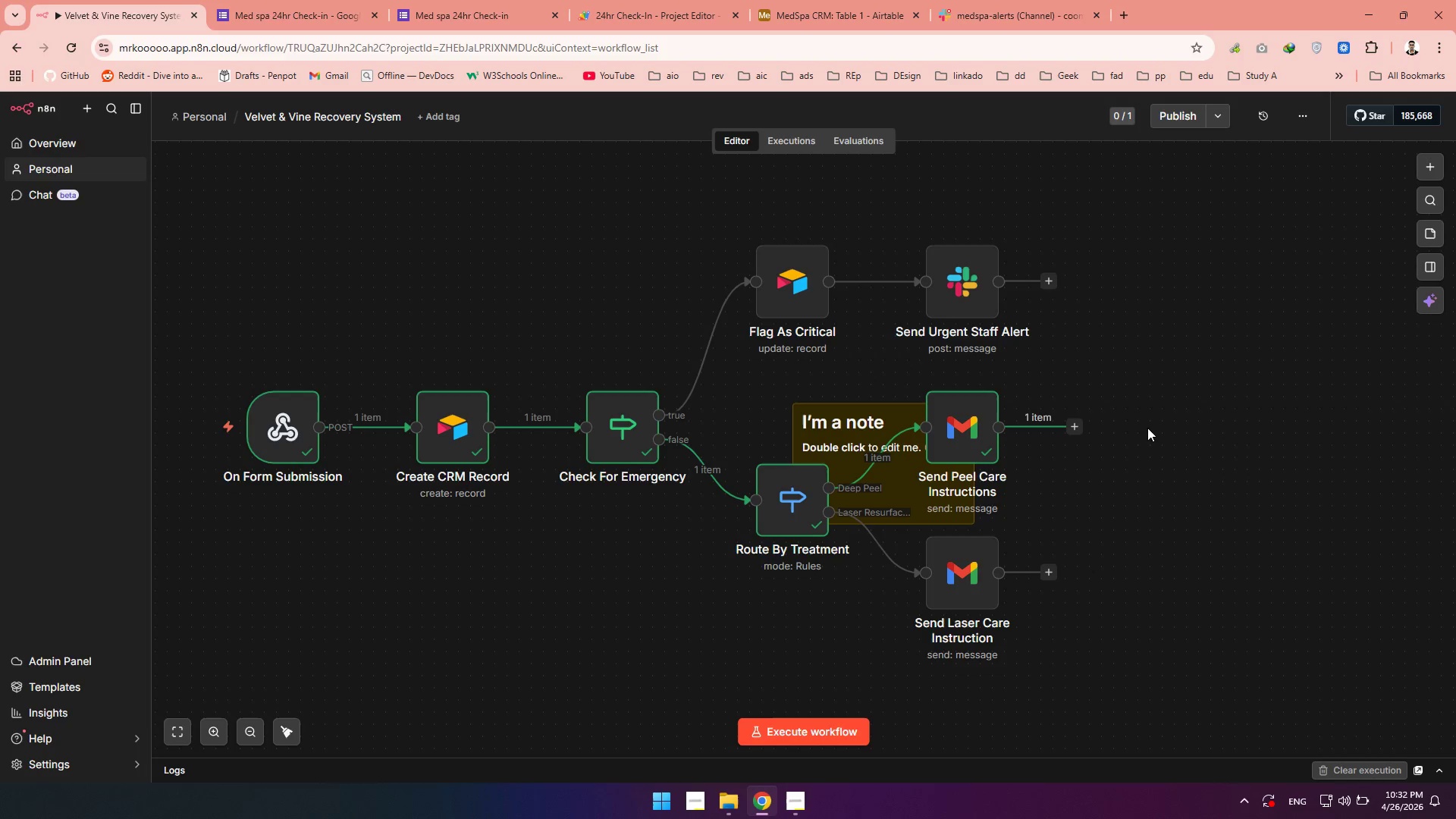 
left_click([1147, 428])
 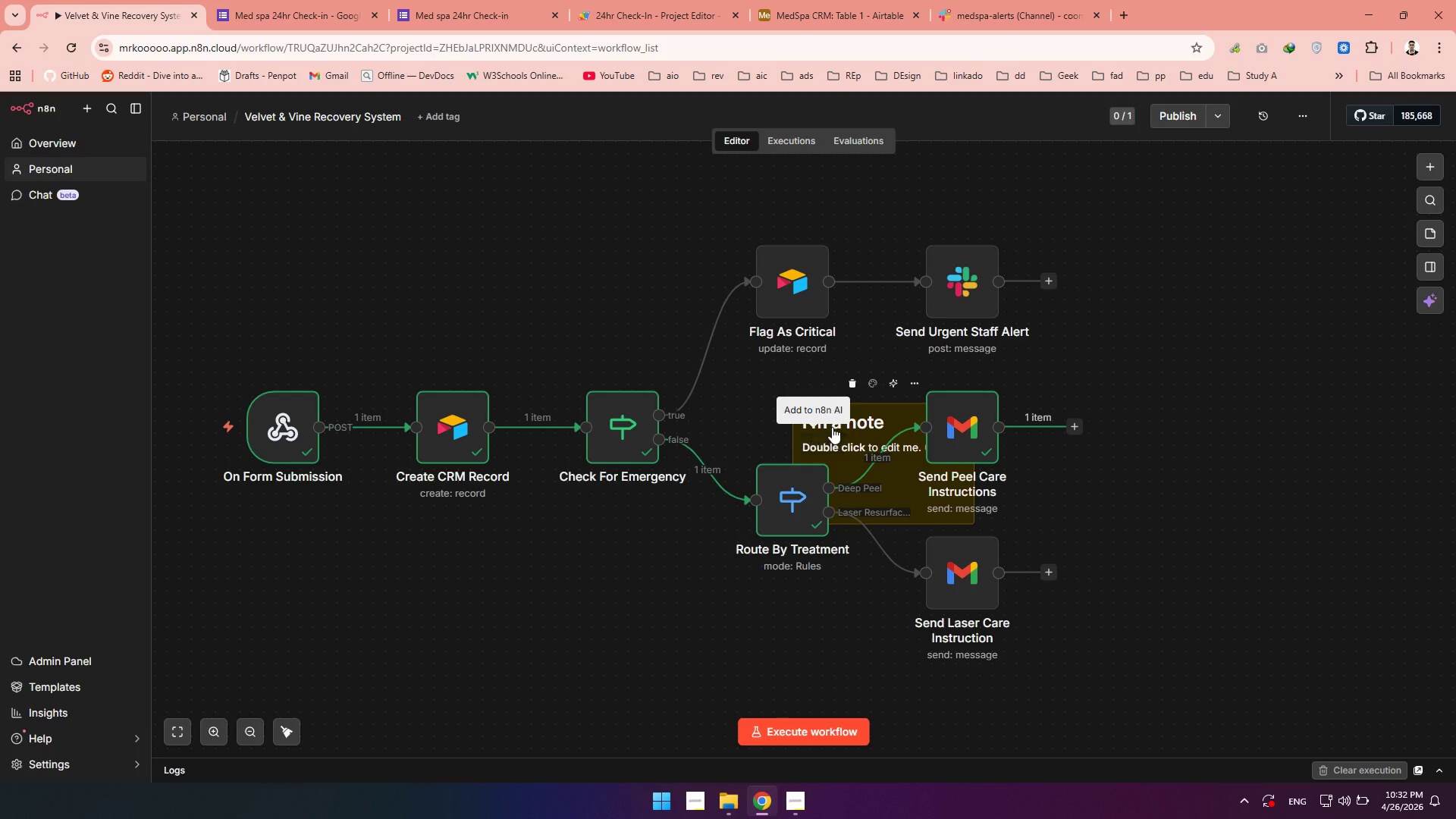 
left_click_drag(start_coordinate=[832, 427], to_coordinate=[1170, 532])
 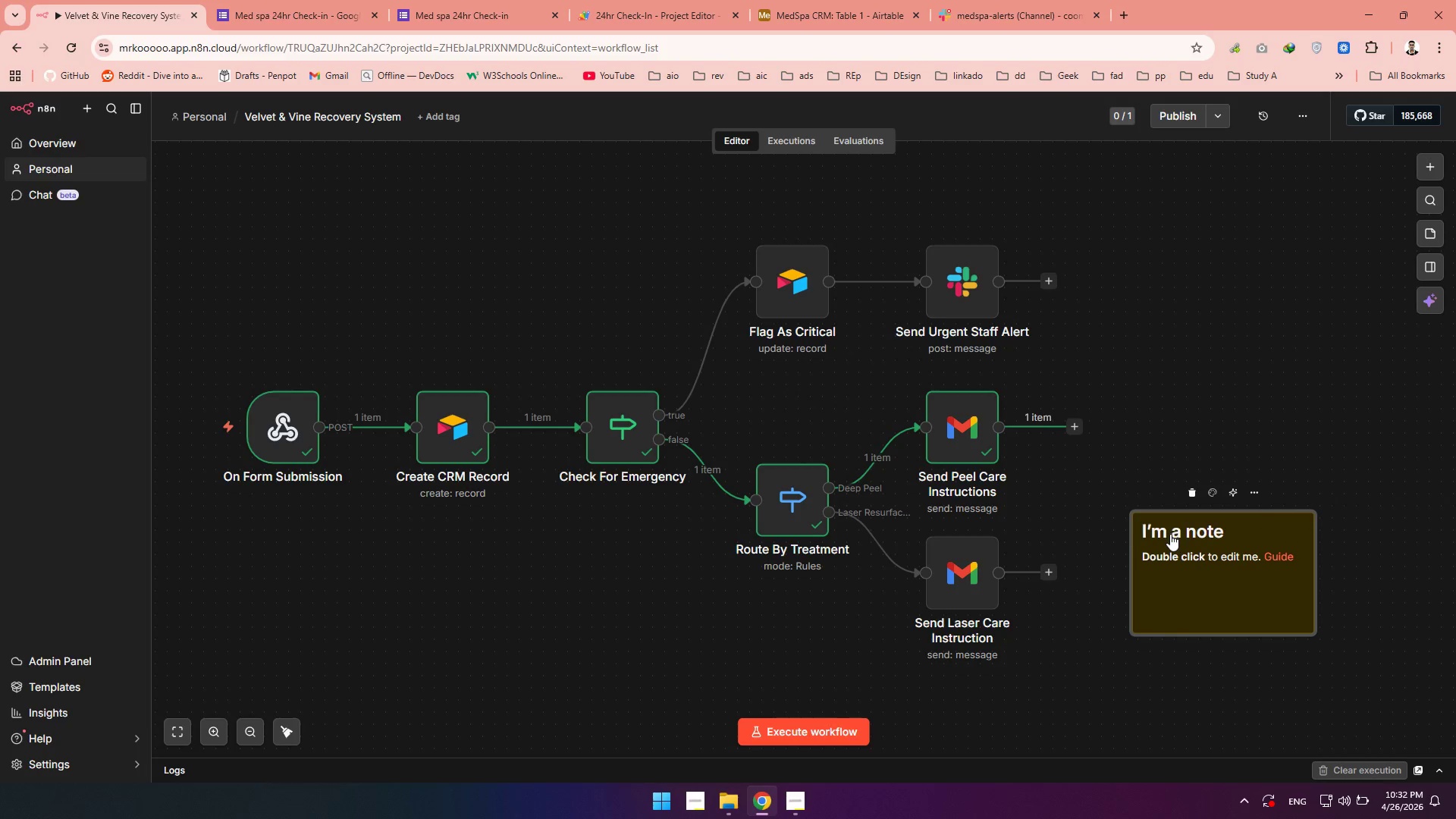 
wait(13.66)
 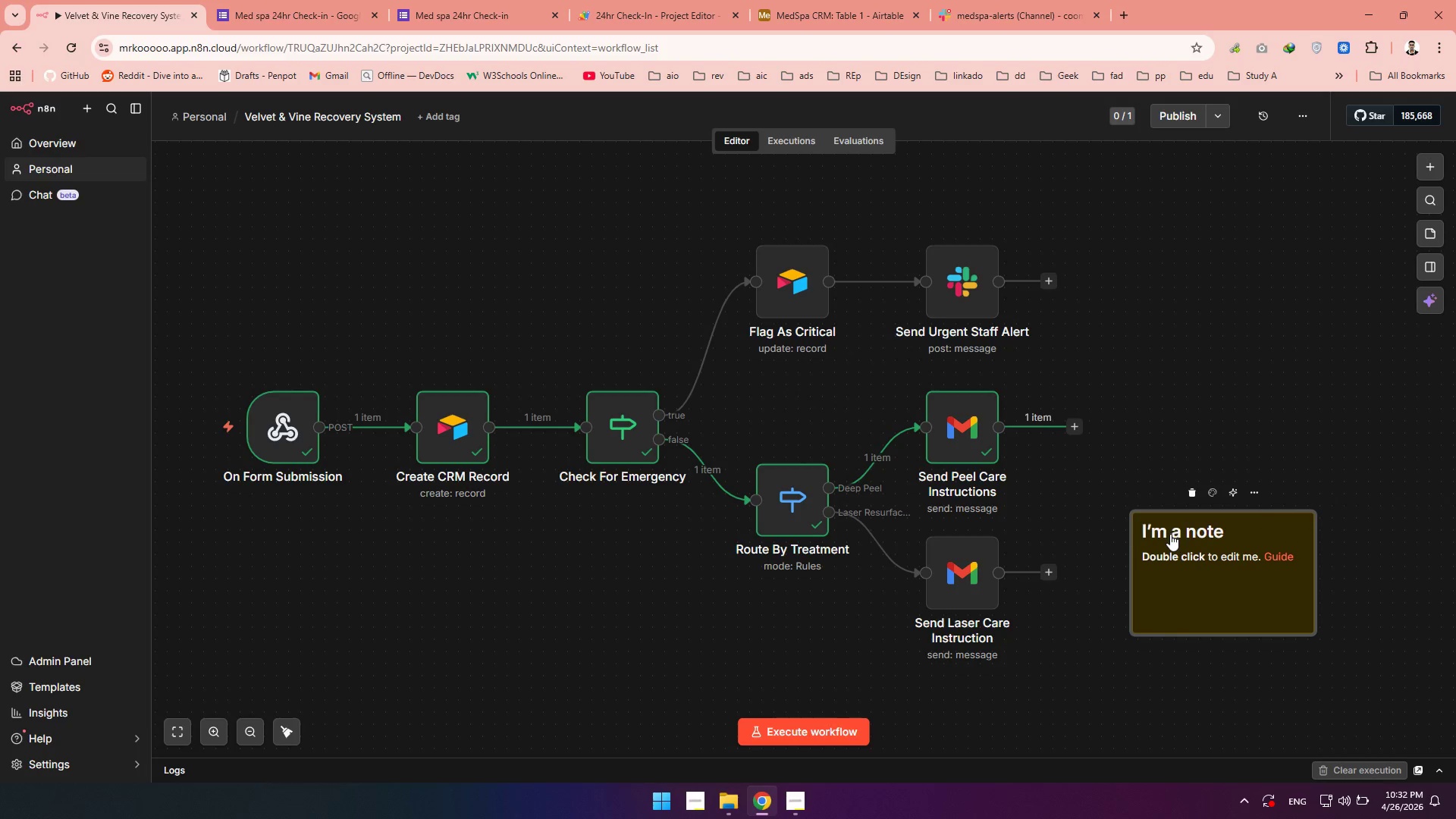 
double_click([1168, 526])
 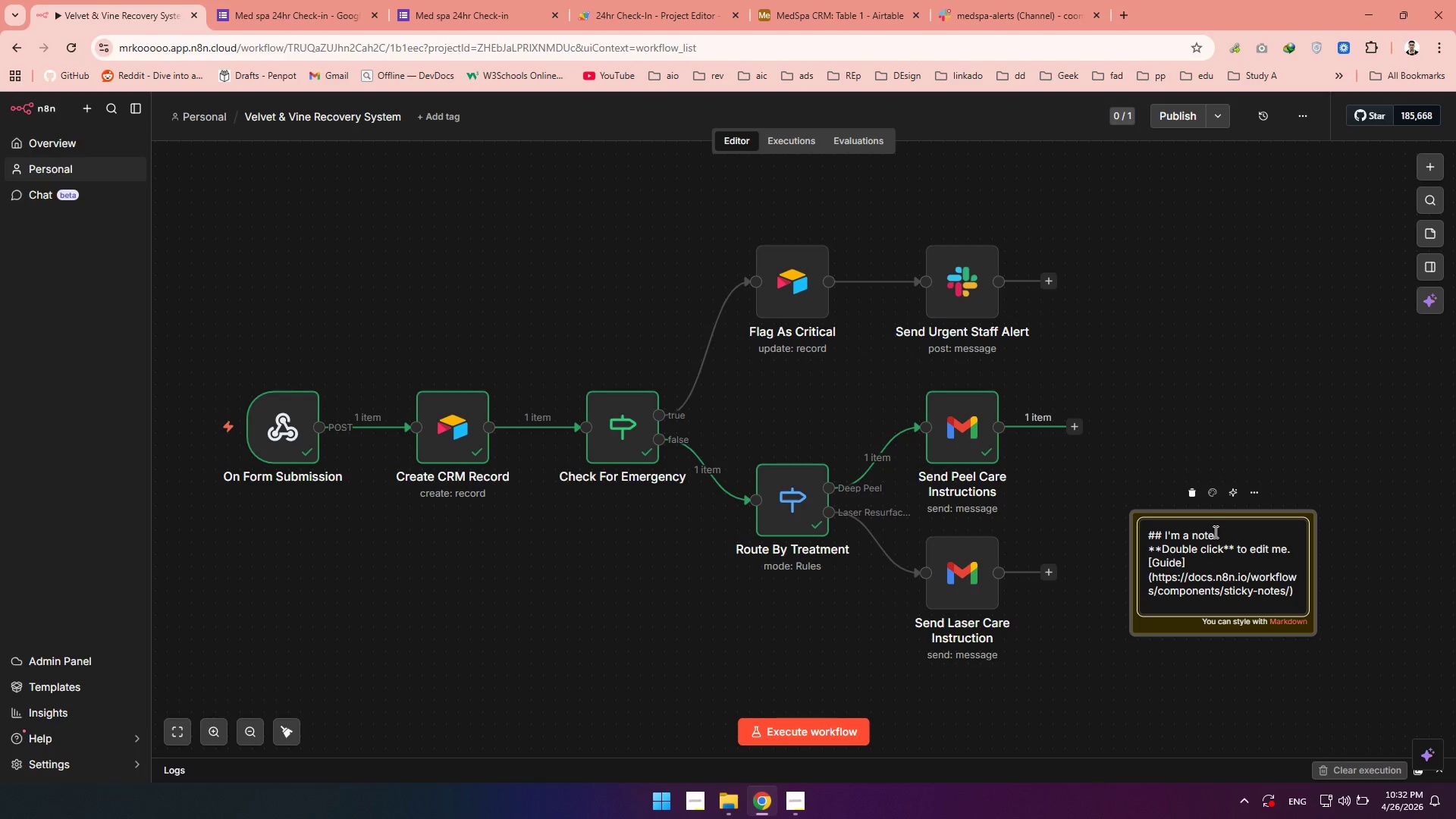 
left_click_drag(start_coordinate=[1216, 532], to_coordinate=[1167, 532])
 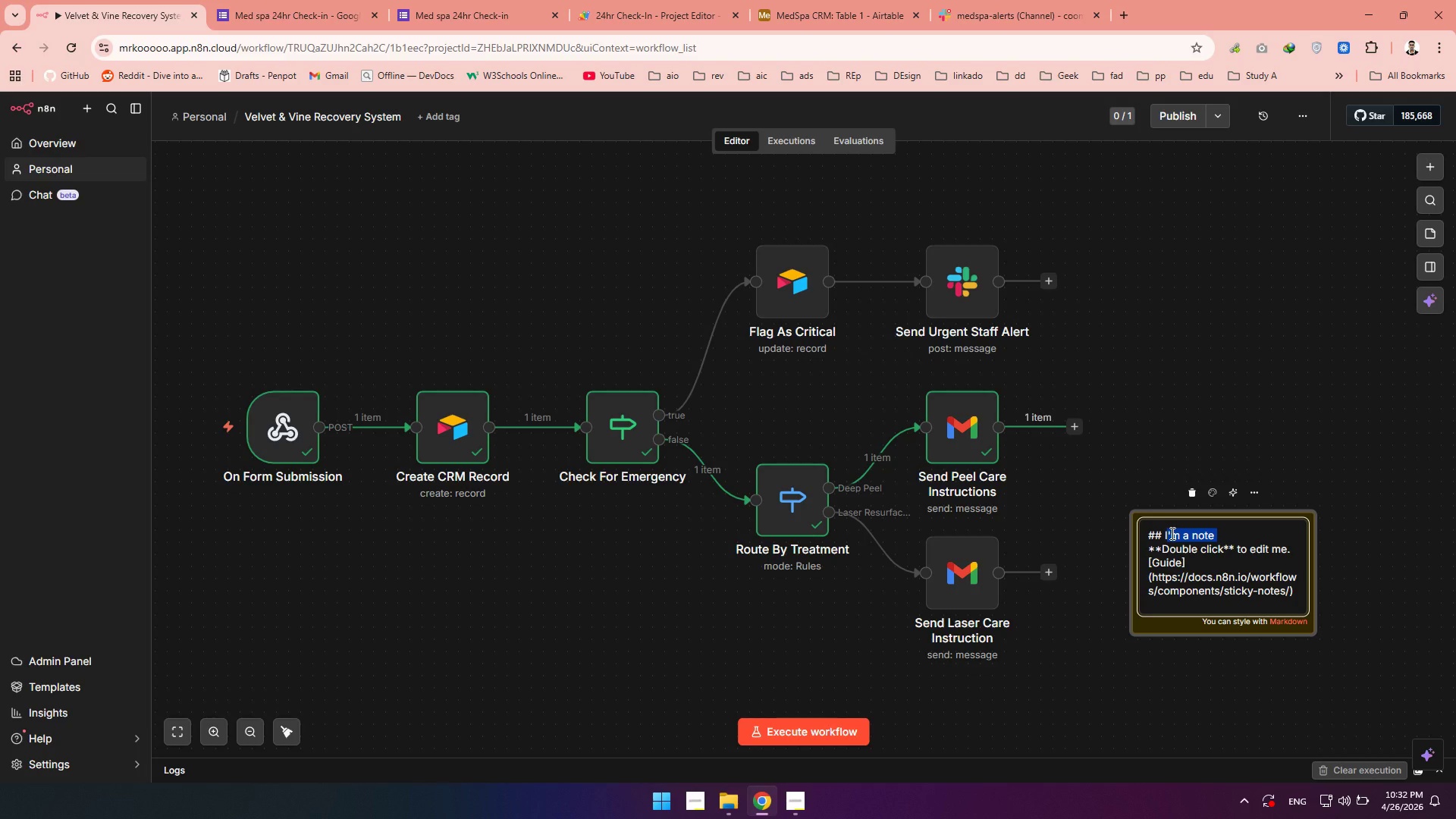 
key(Backspace)
key(Backspace)
type(Patient Data Intake)
 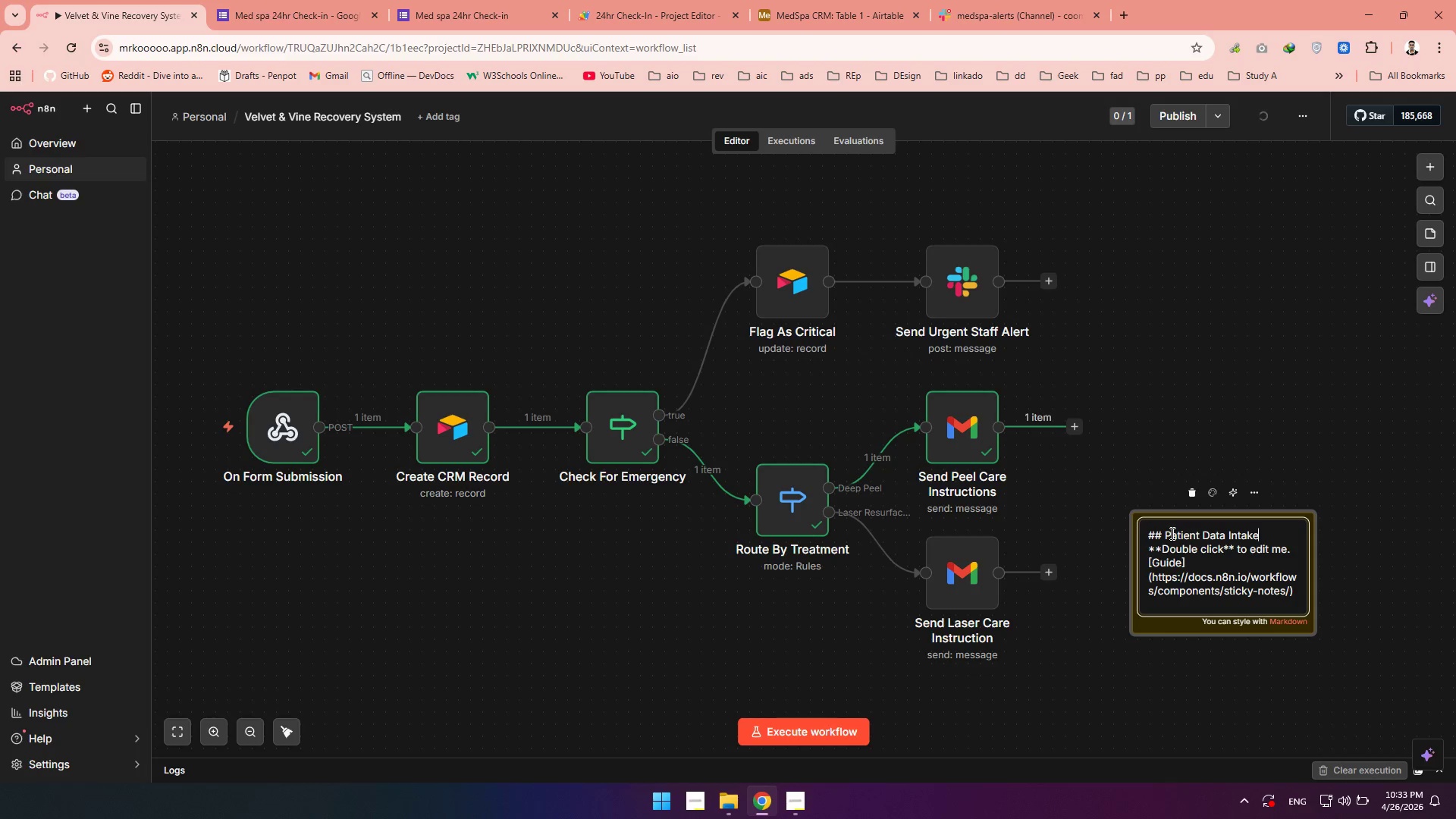 
left_click_drag(start_coordinate=[1145, 545], to_coordinate=[1328, 631])
 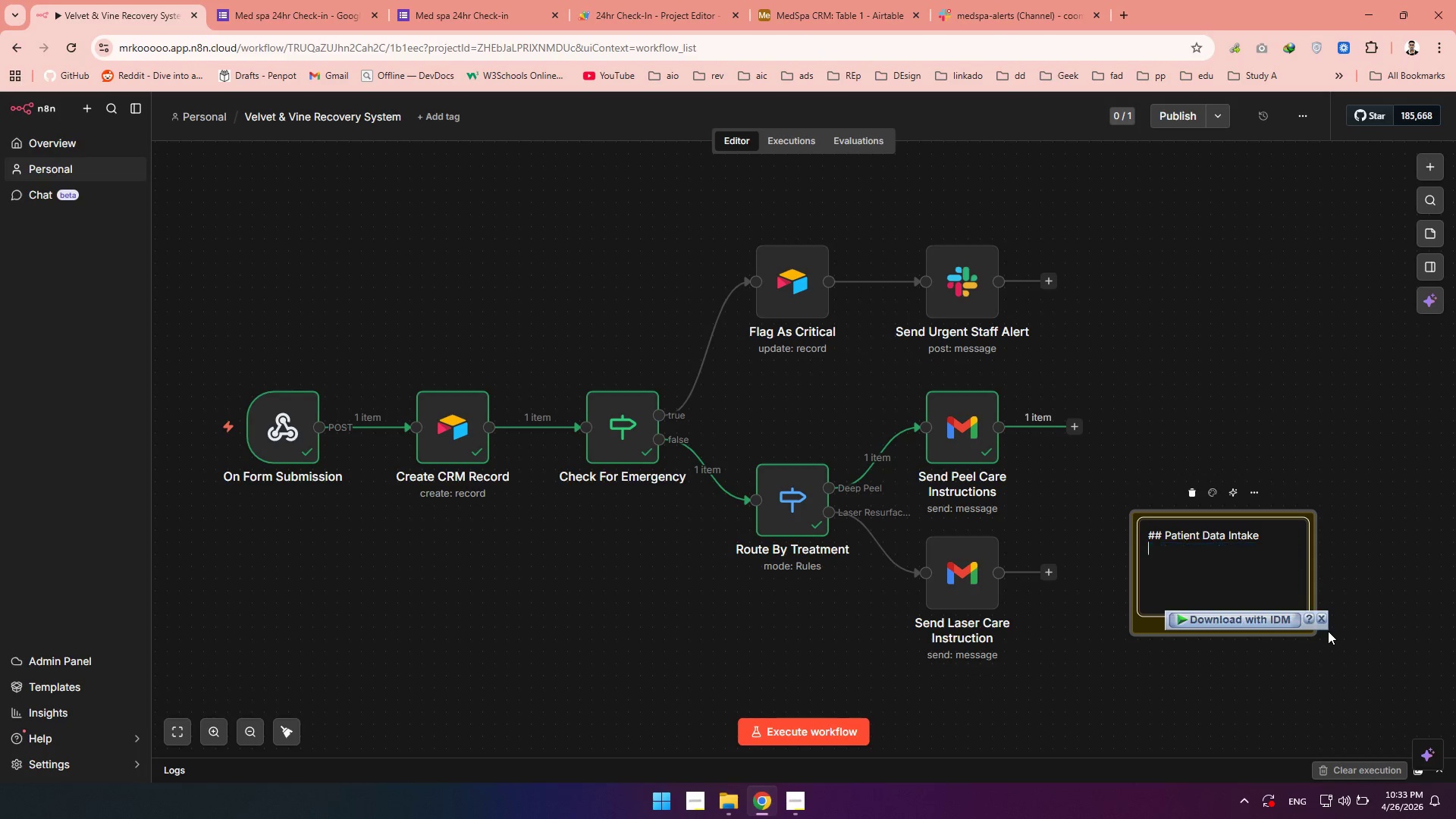 
key(Backspace)
 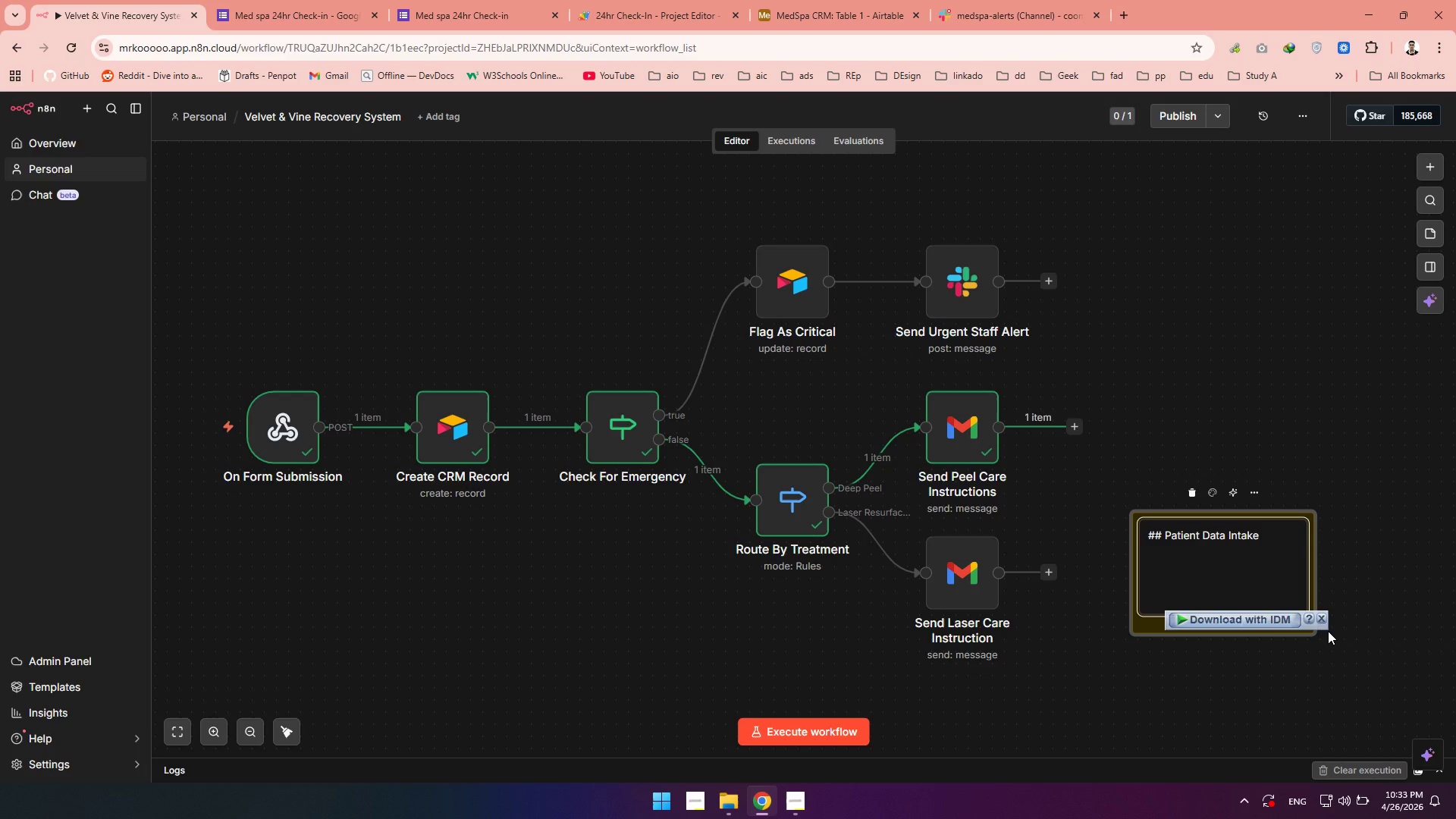 
wait(6.41)
 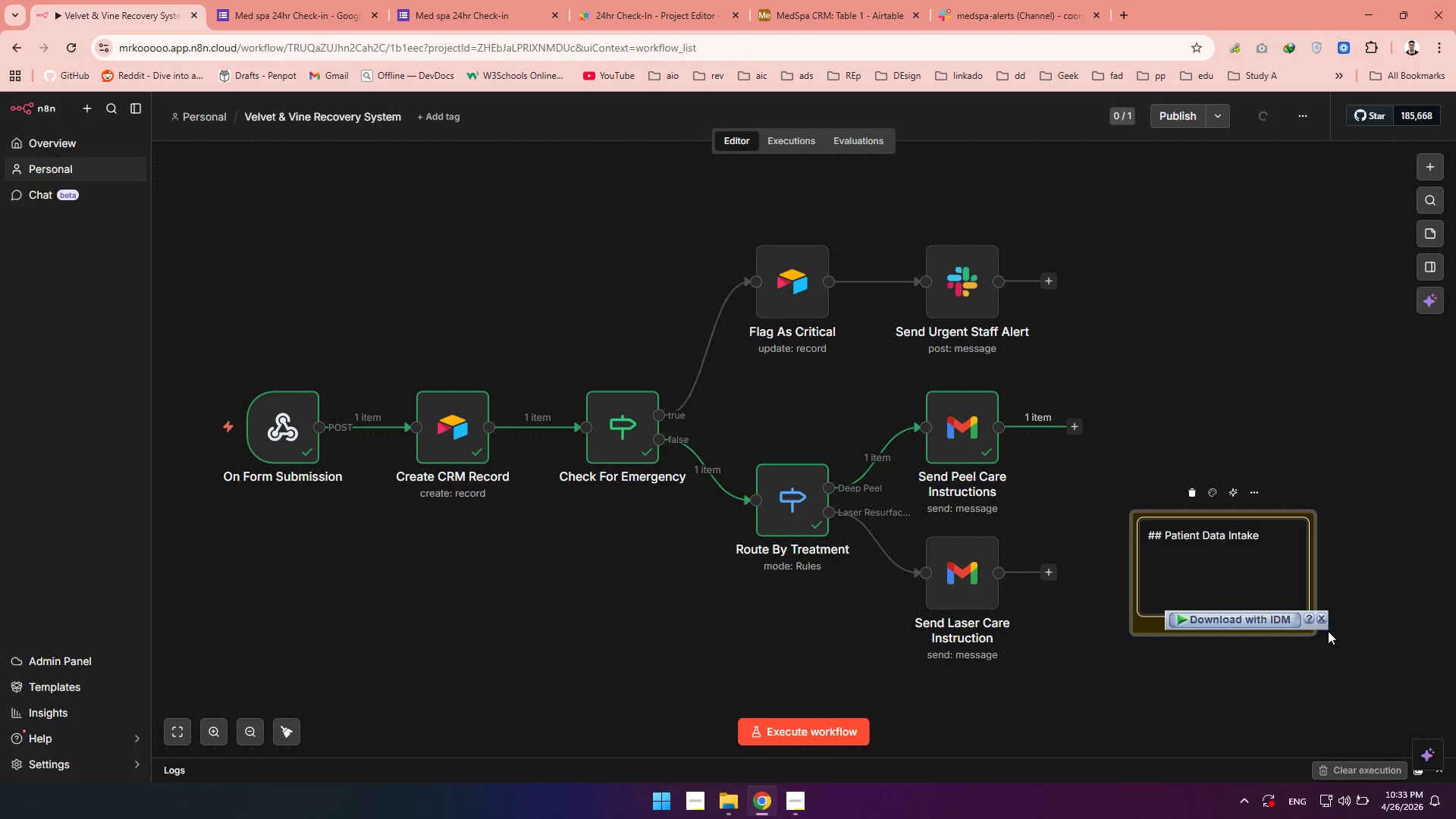 
type(Capture the 24-hr check-in )
 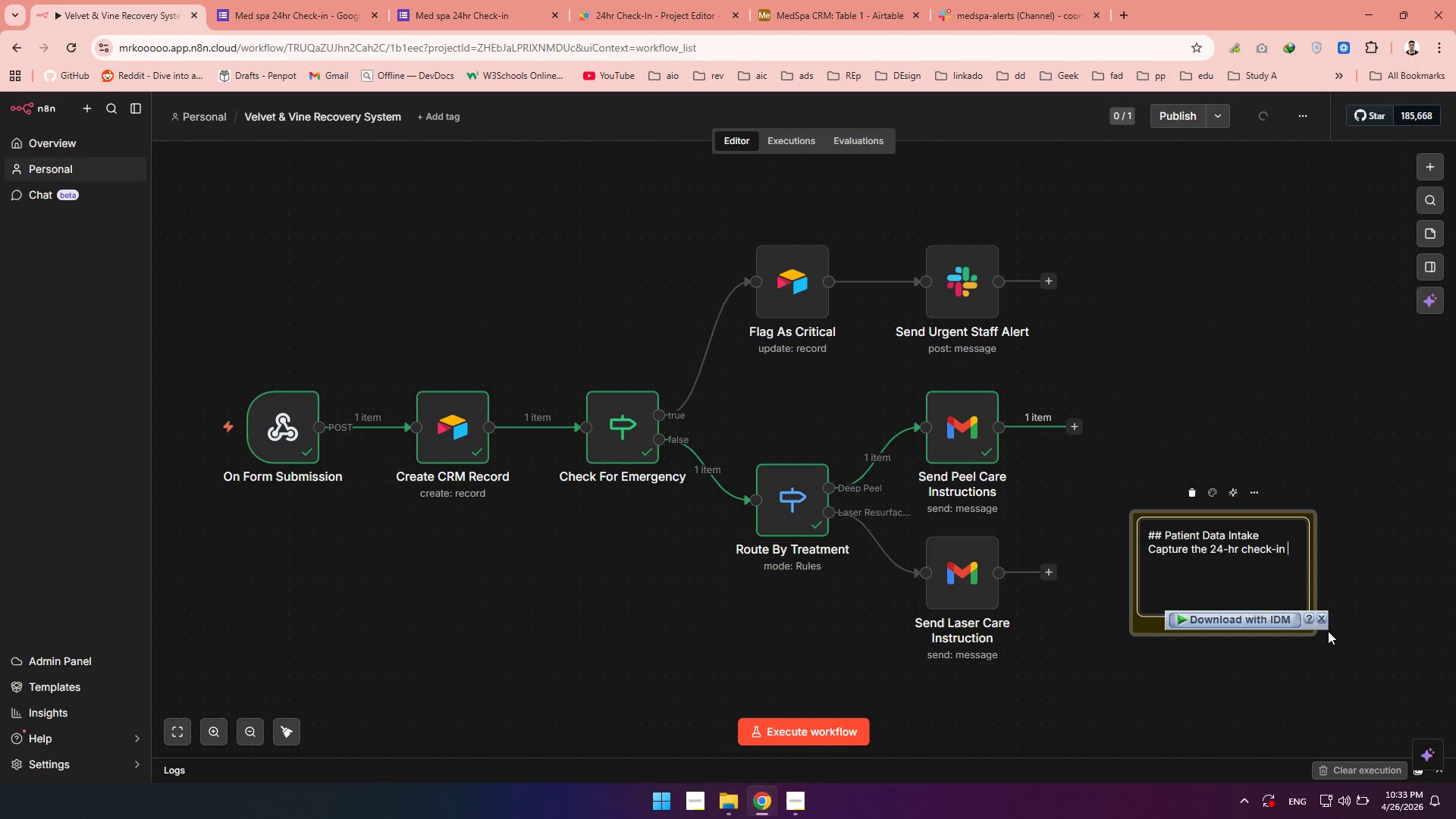 
type(data from google form and immediately creates a recors)
key(Backspace)
type(d in the )
 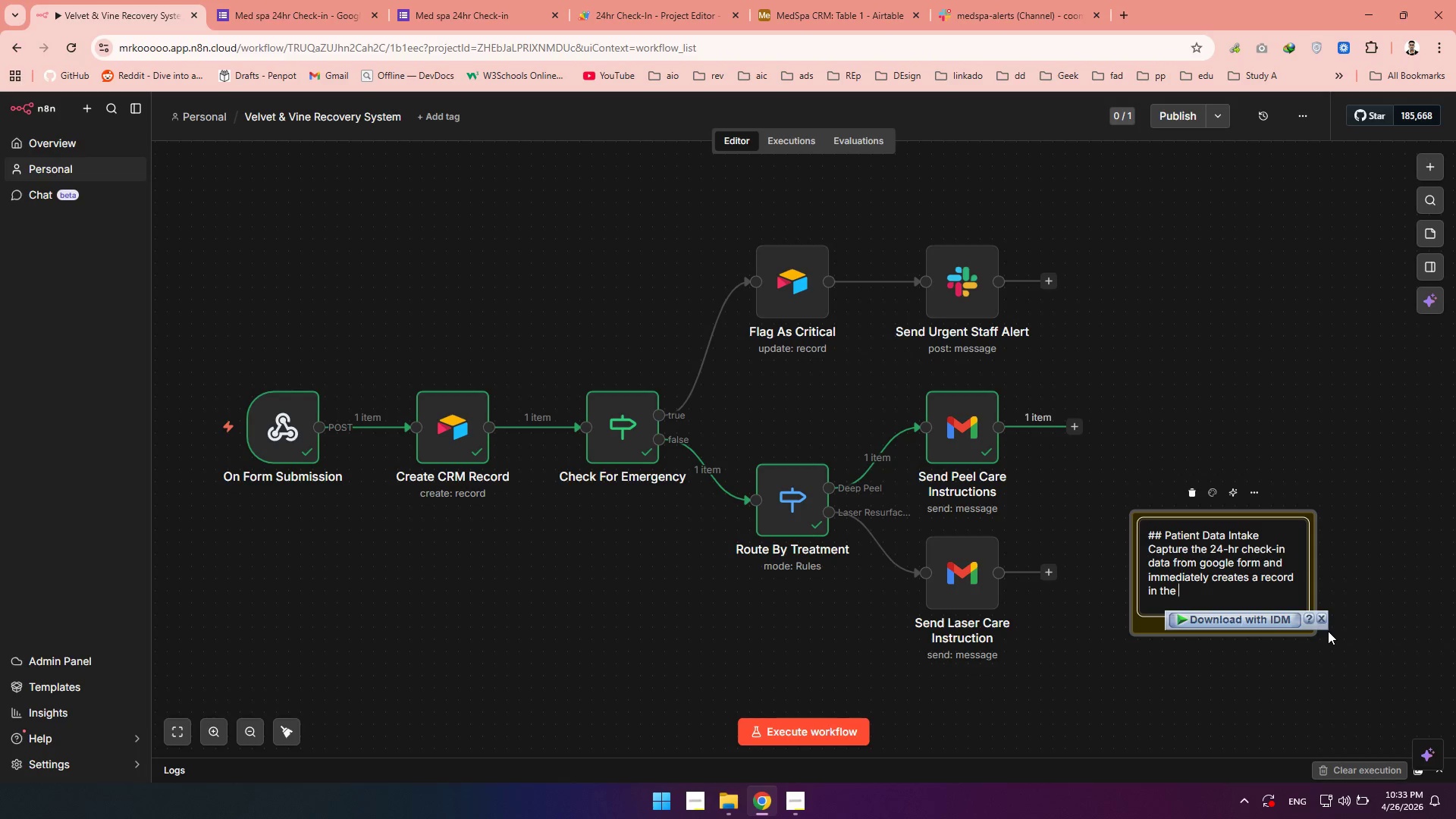 
type(Airtable Cr)
key(Backspace)
type(RM. This es)
key(Backspace)
type(nsures that even if the Patient has a normal reo)
key(Backspace)
type(covery )
 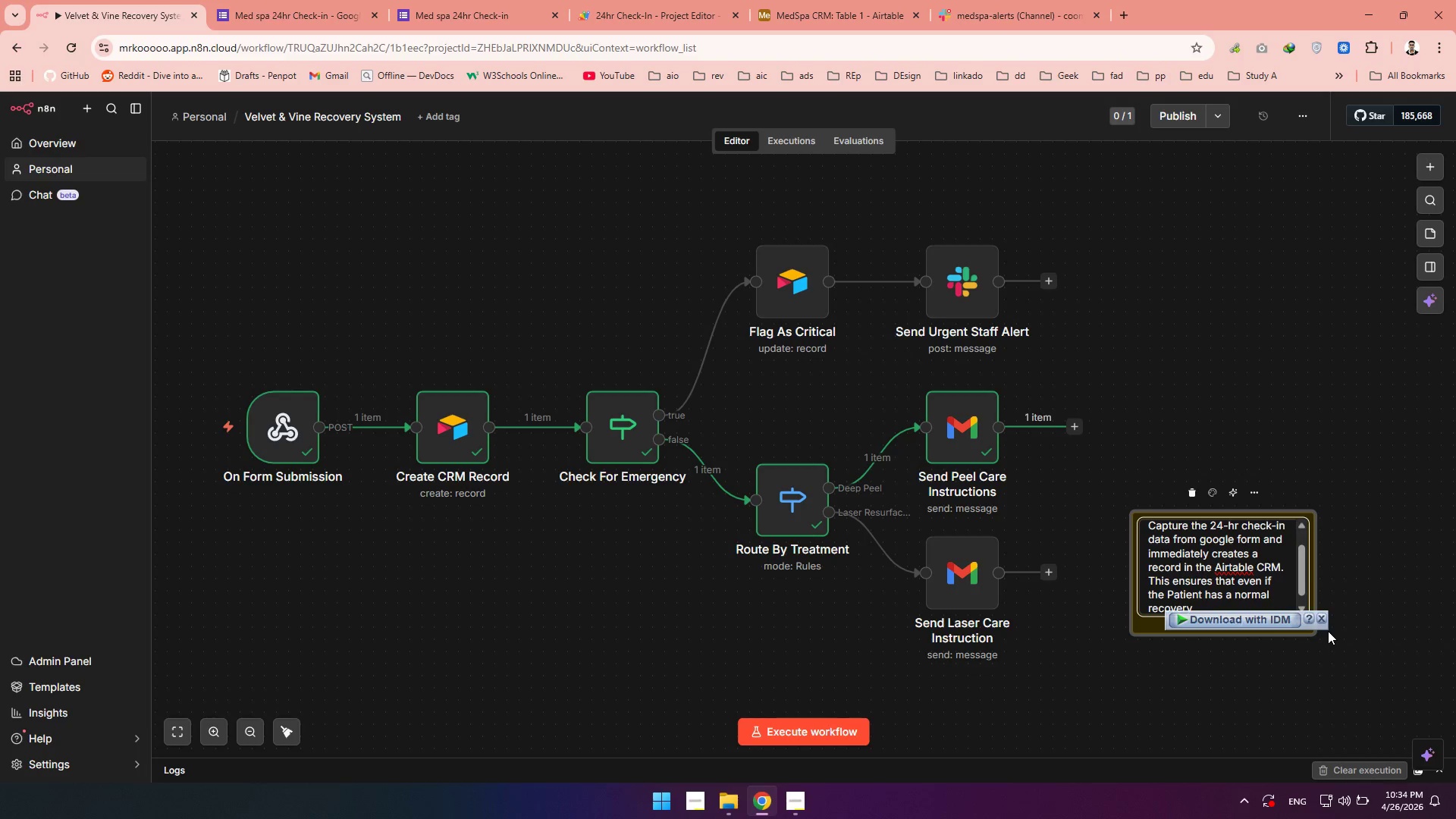 
key(Backspace)
type(,we have a permanent )
 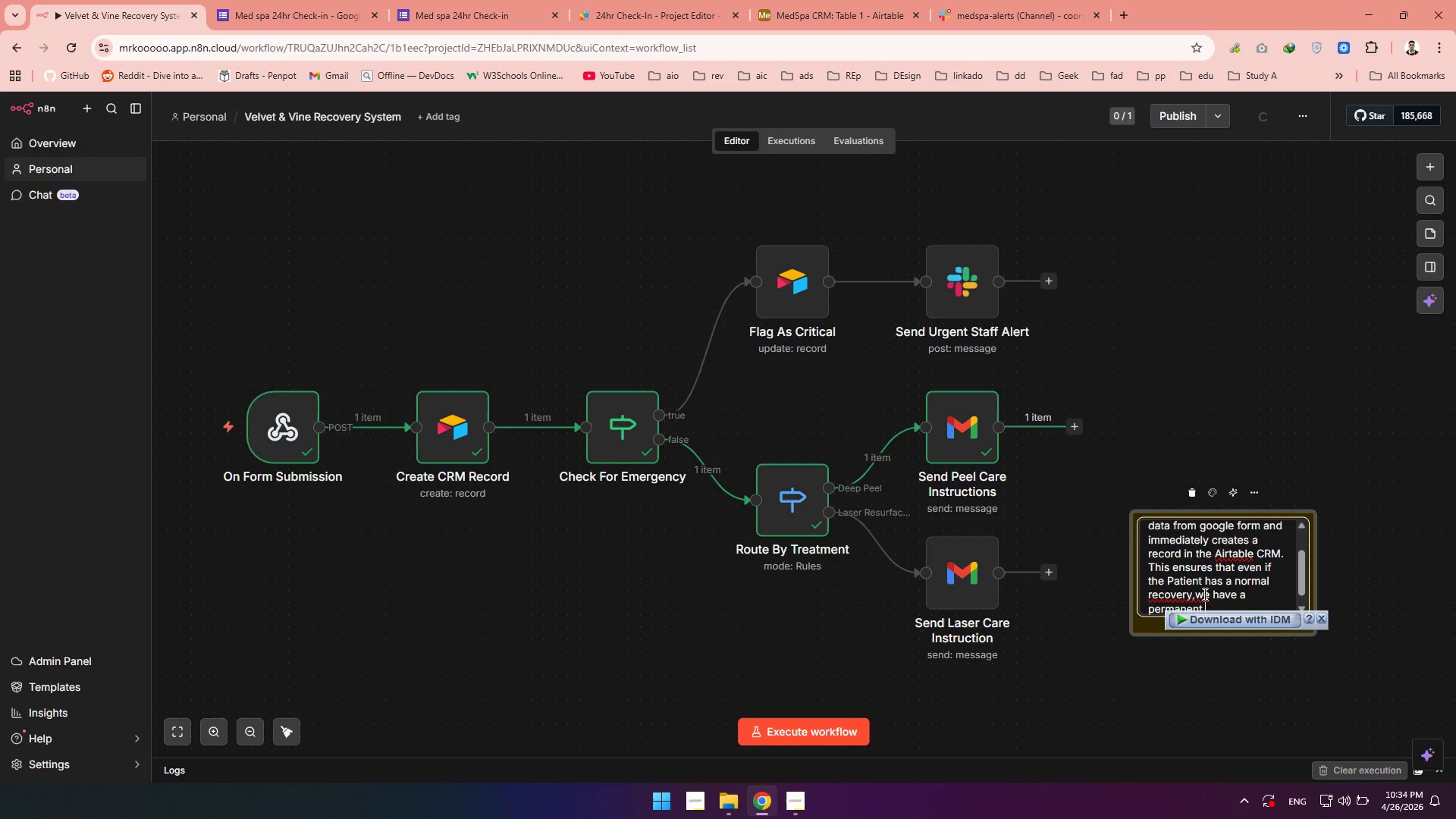 
left_click([1196, 596])
 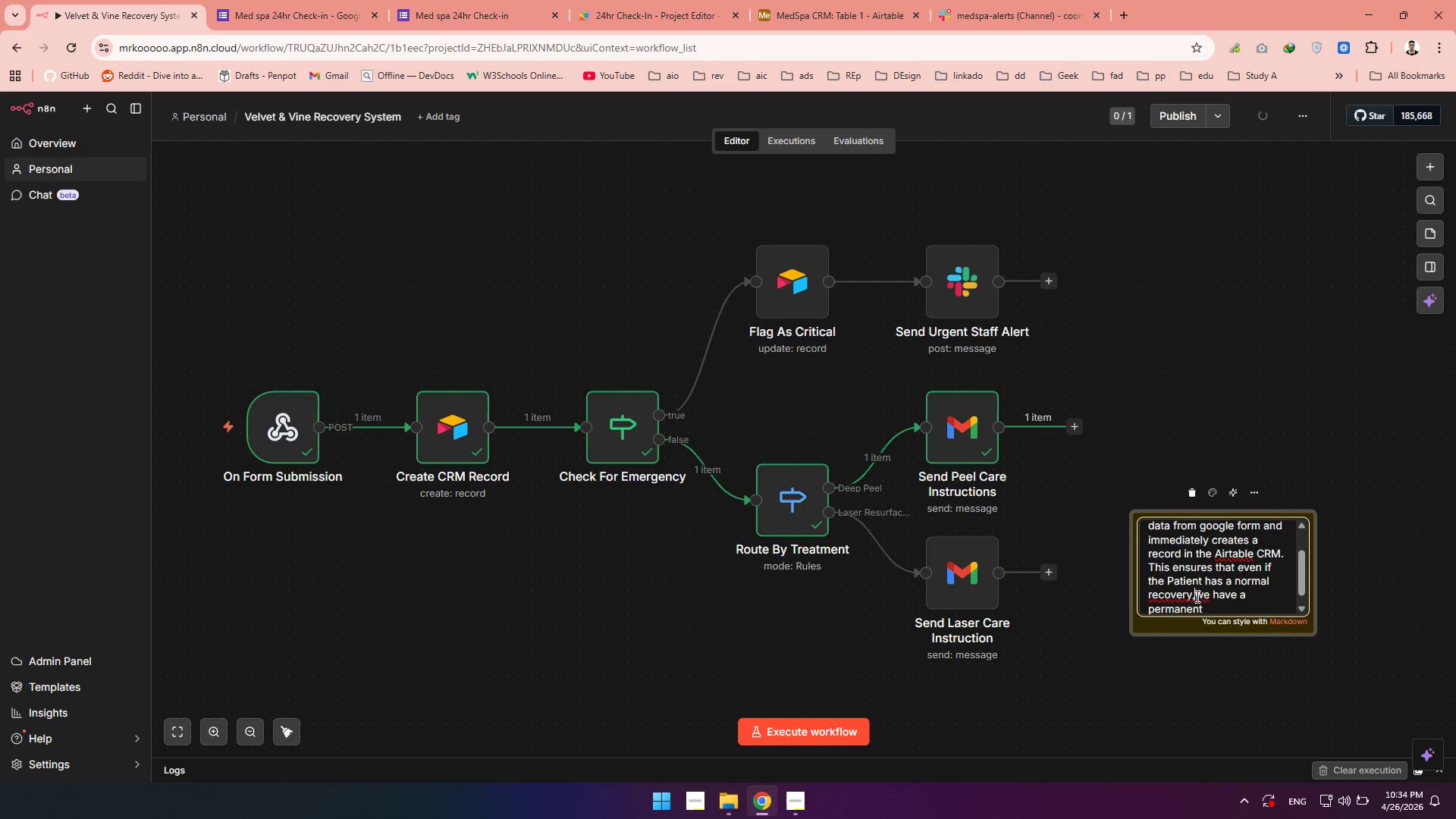 
key(Space)
 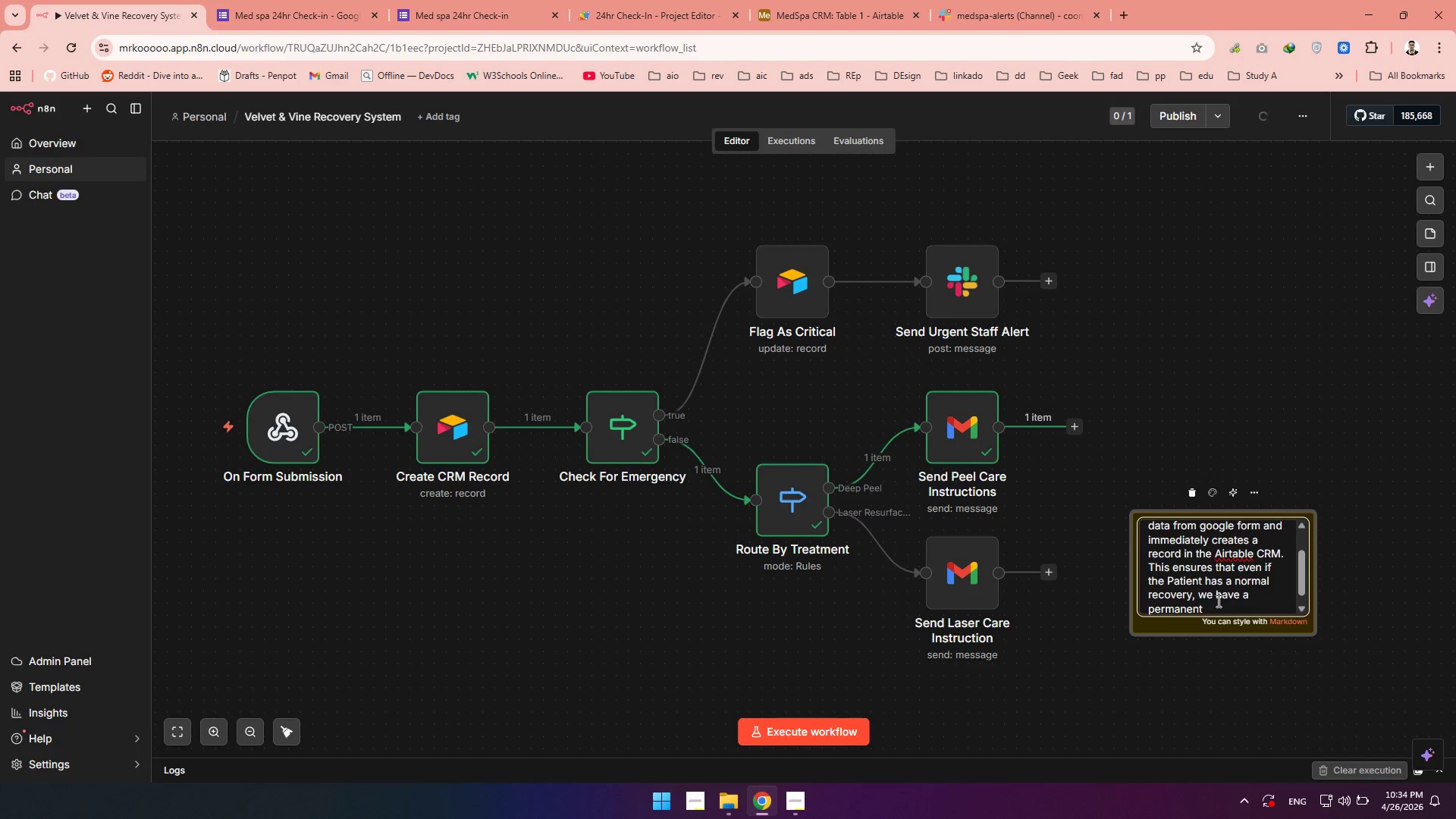 
left_click([1217, 607])
 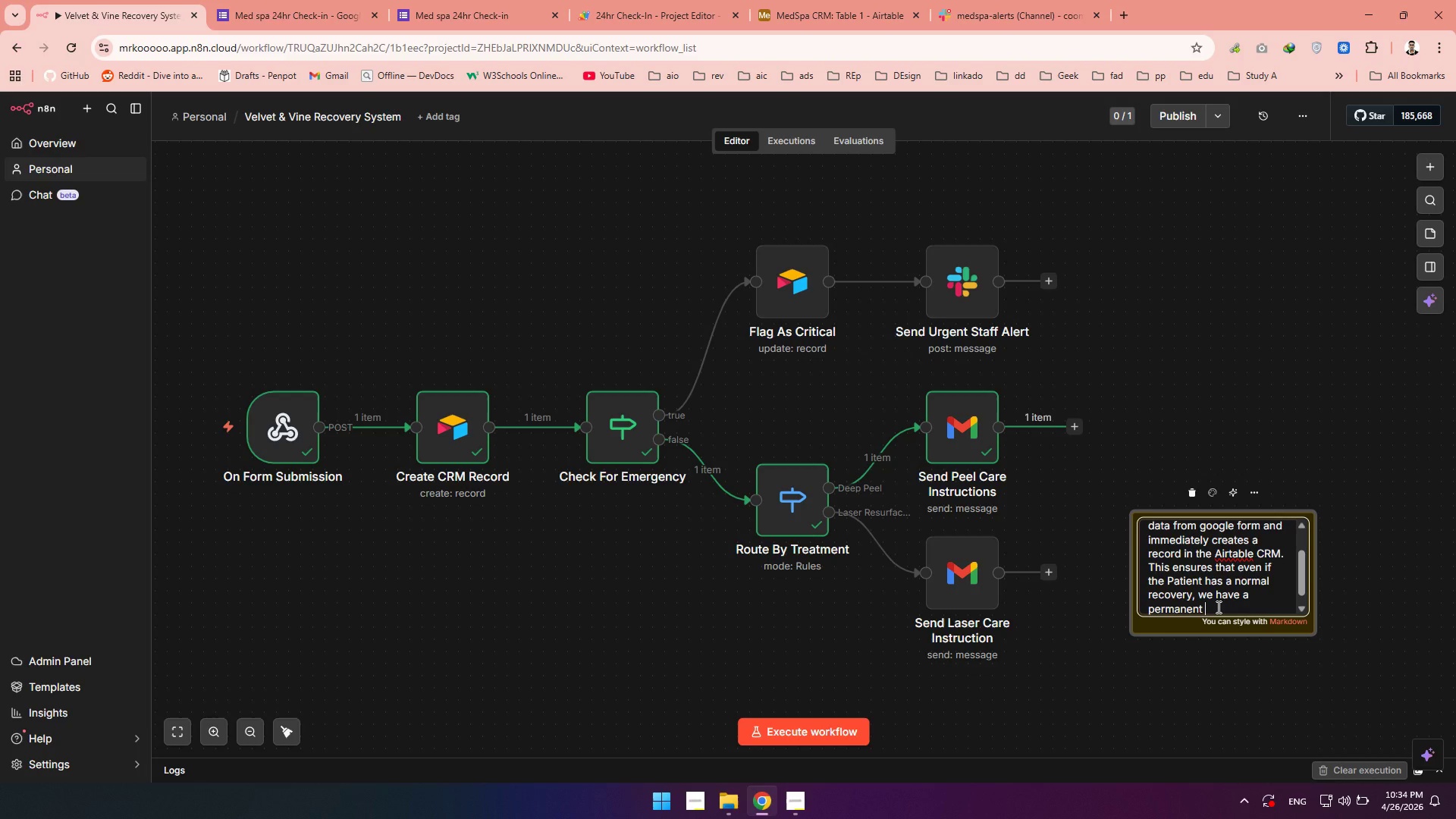 
type(edical log of thier status)
 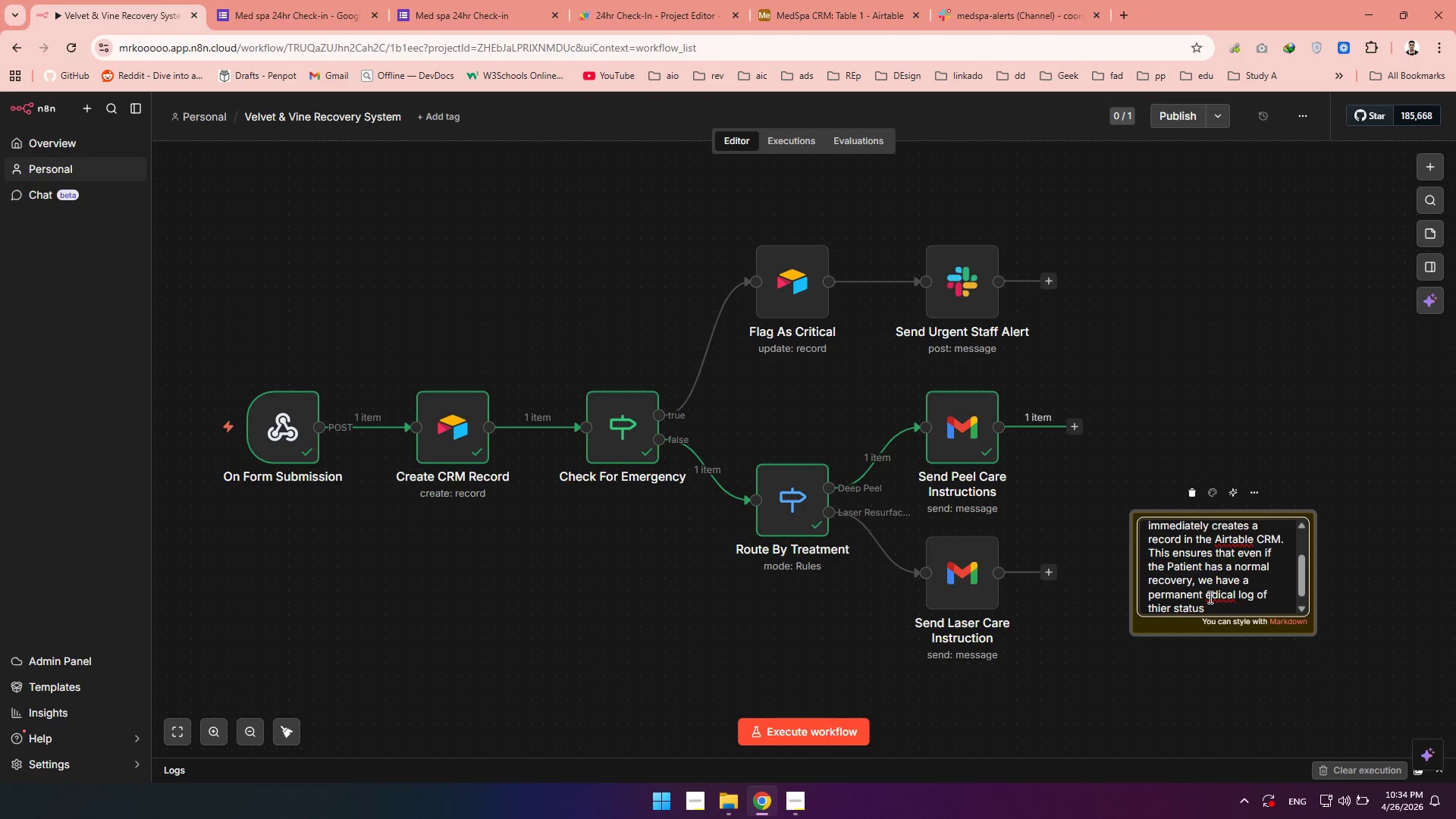 
left_click([1209, 596])
 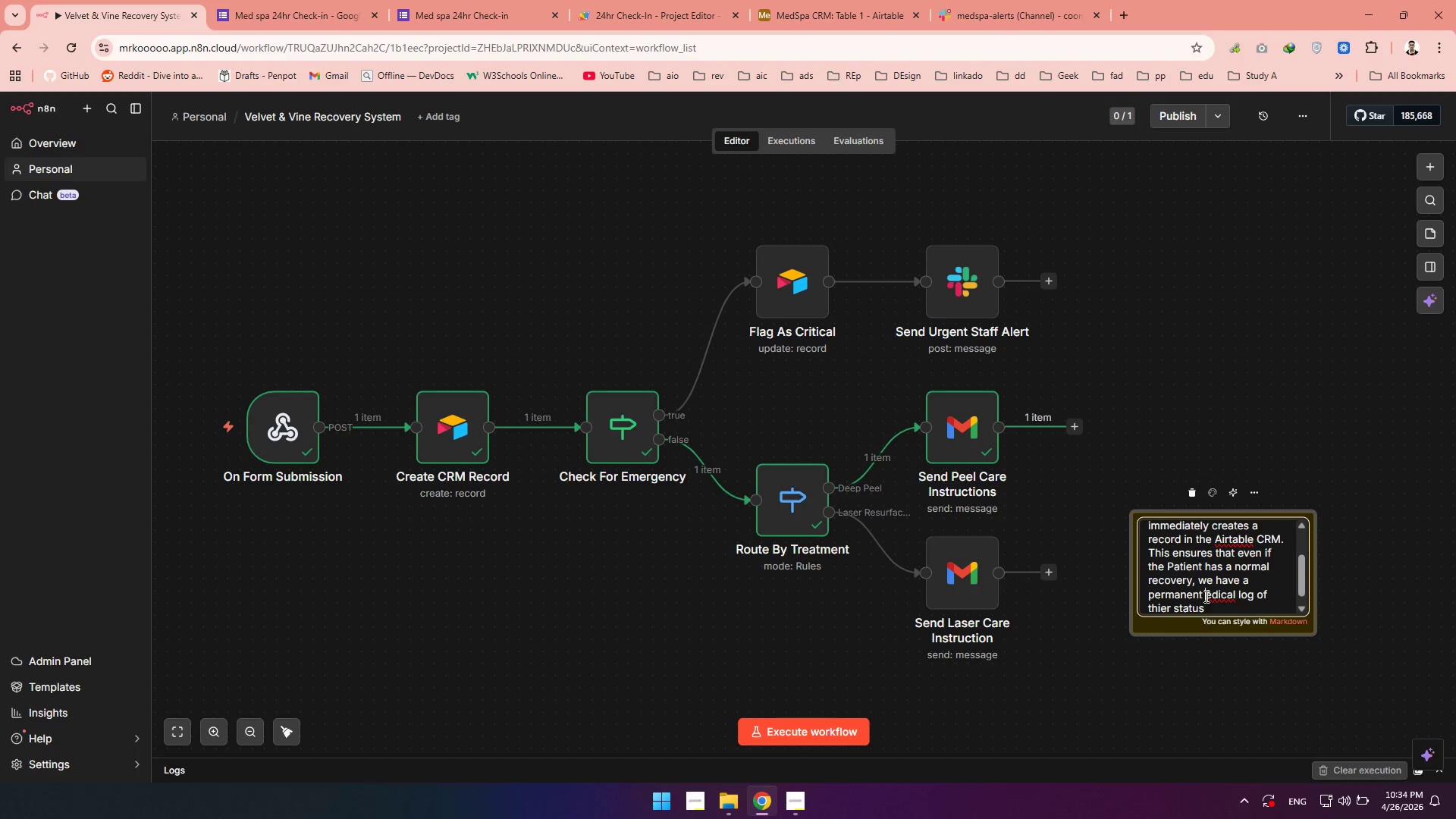 
key(M)
 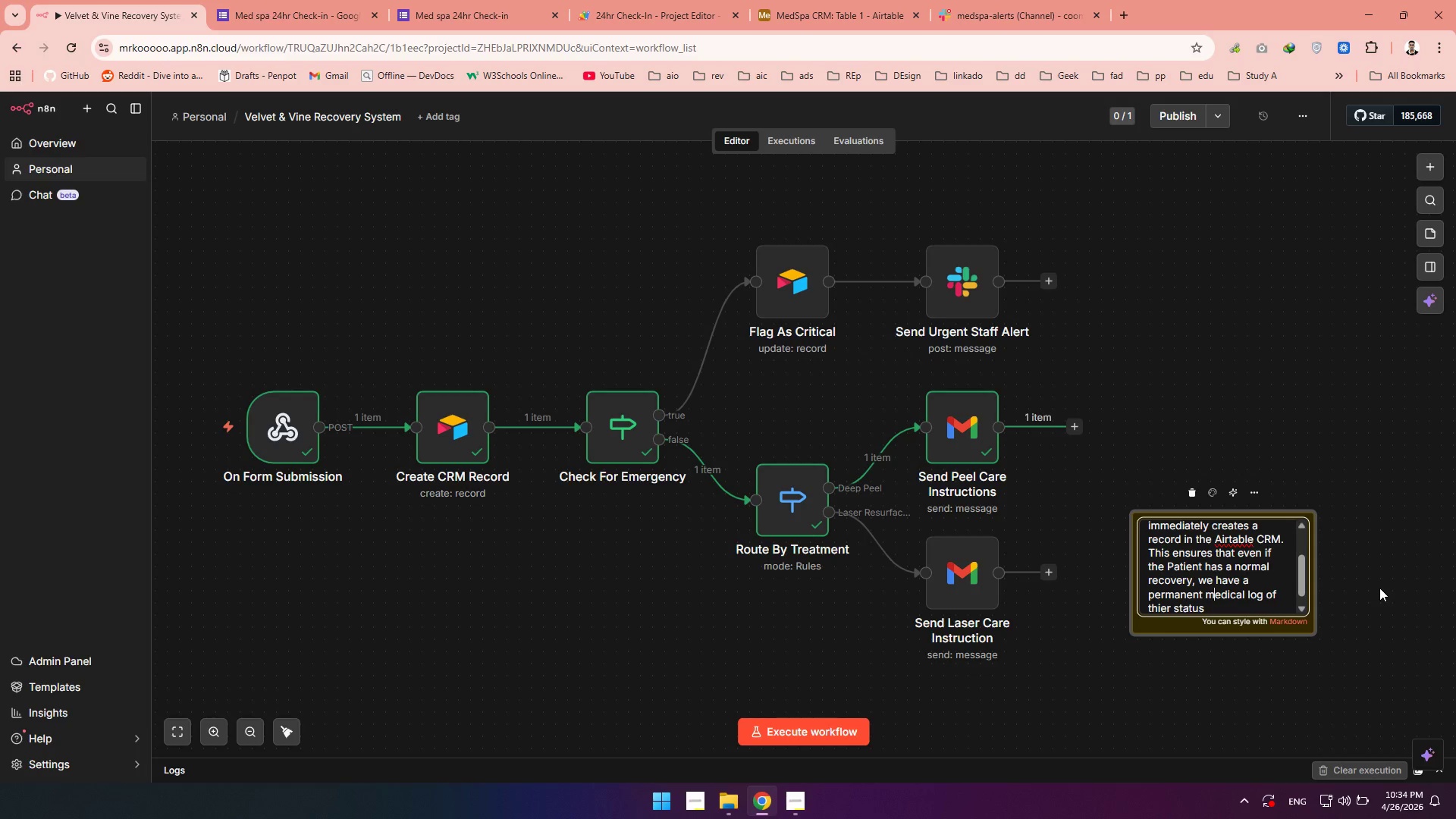 
left_click([1379, 588])
 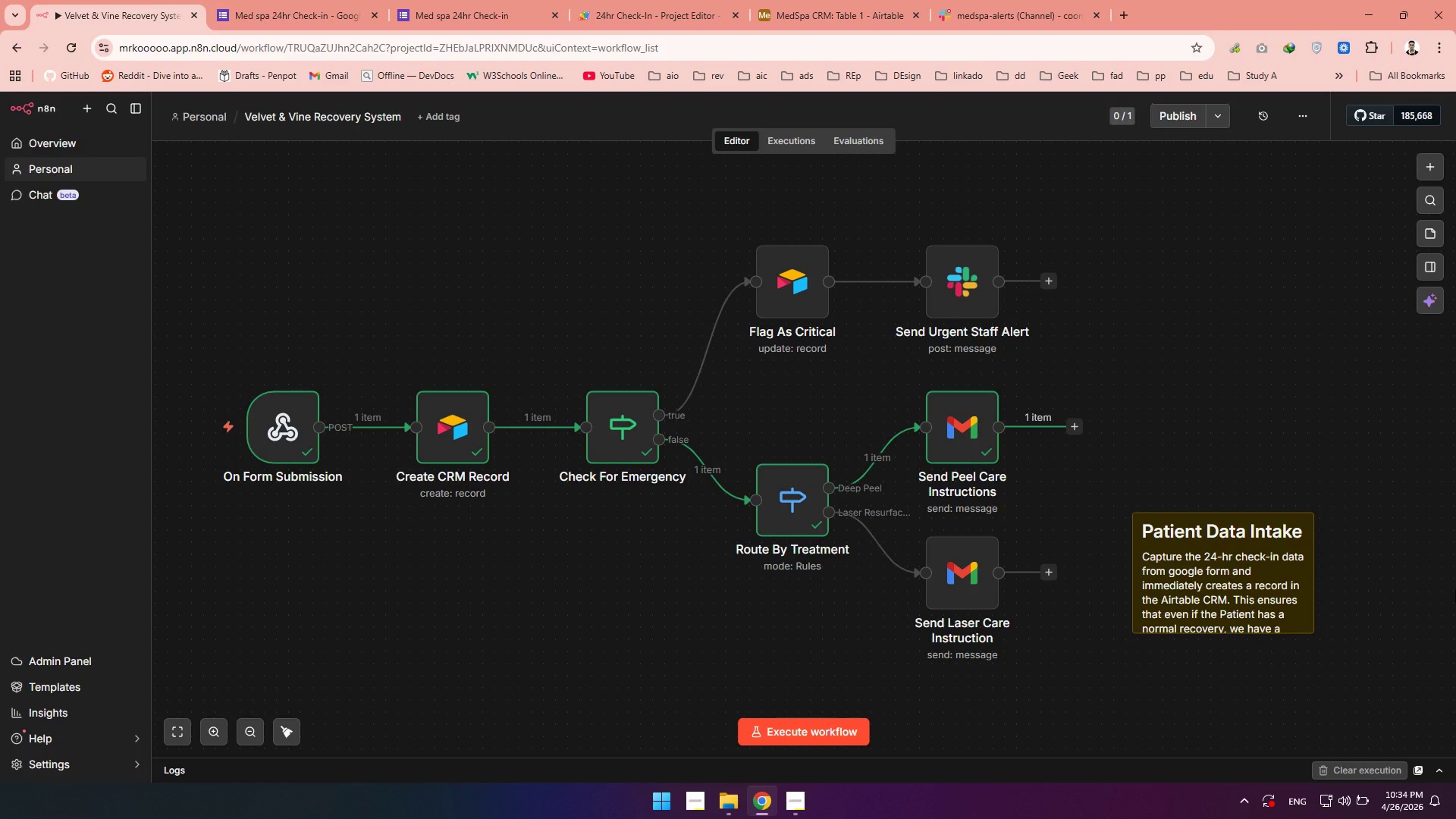 
wait(8.95)
 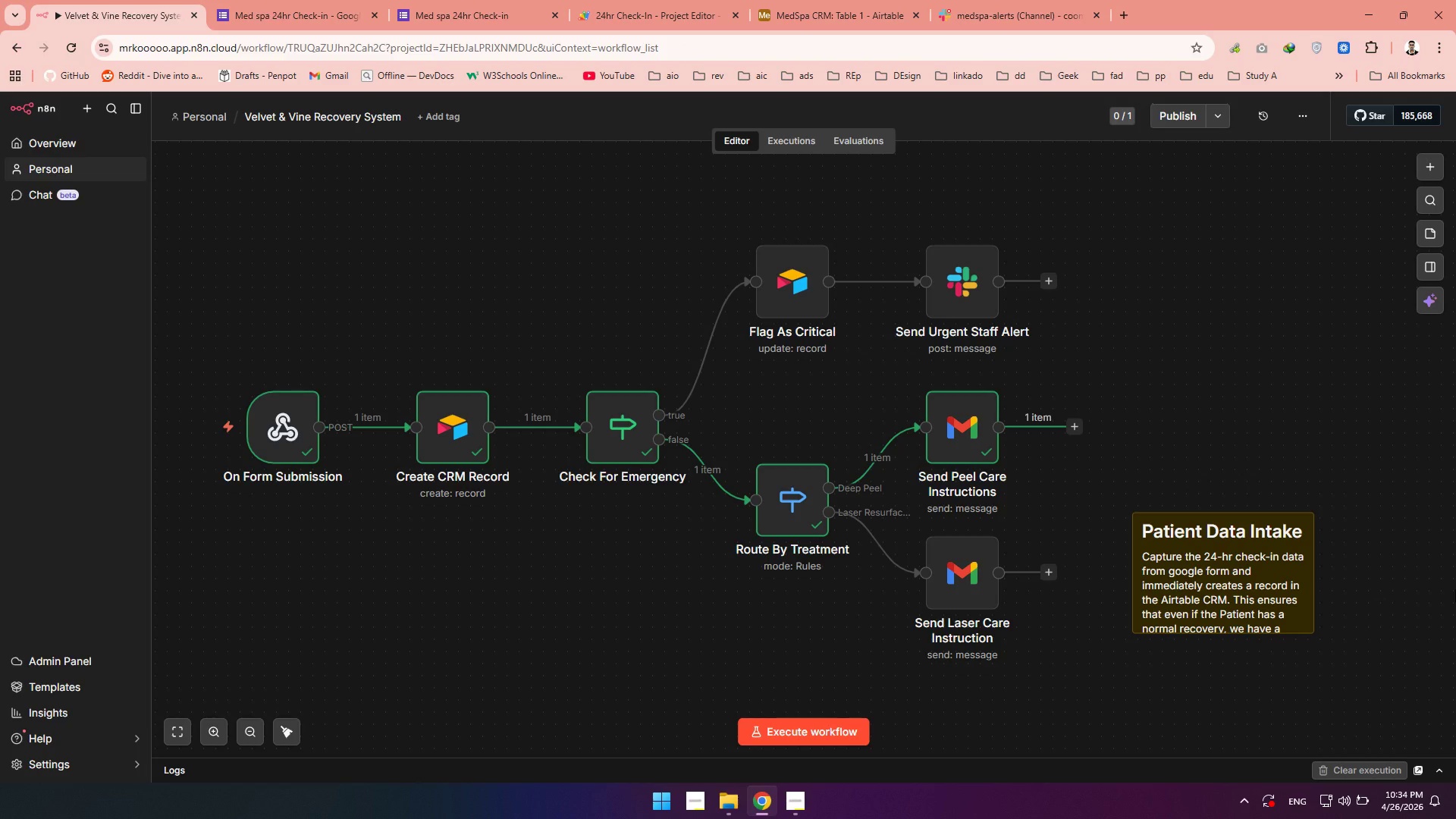 
left_click_drag(start_coordinate=[1272, 603], to_coordinate=[416, 617])
 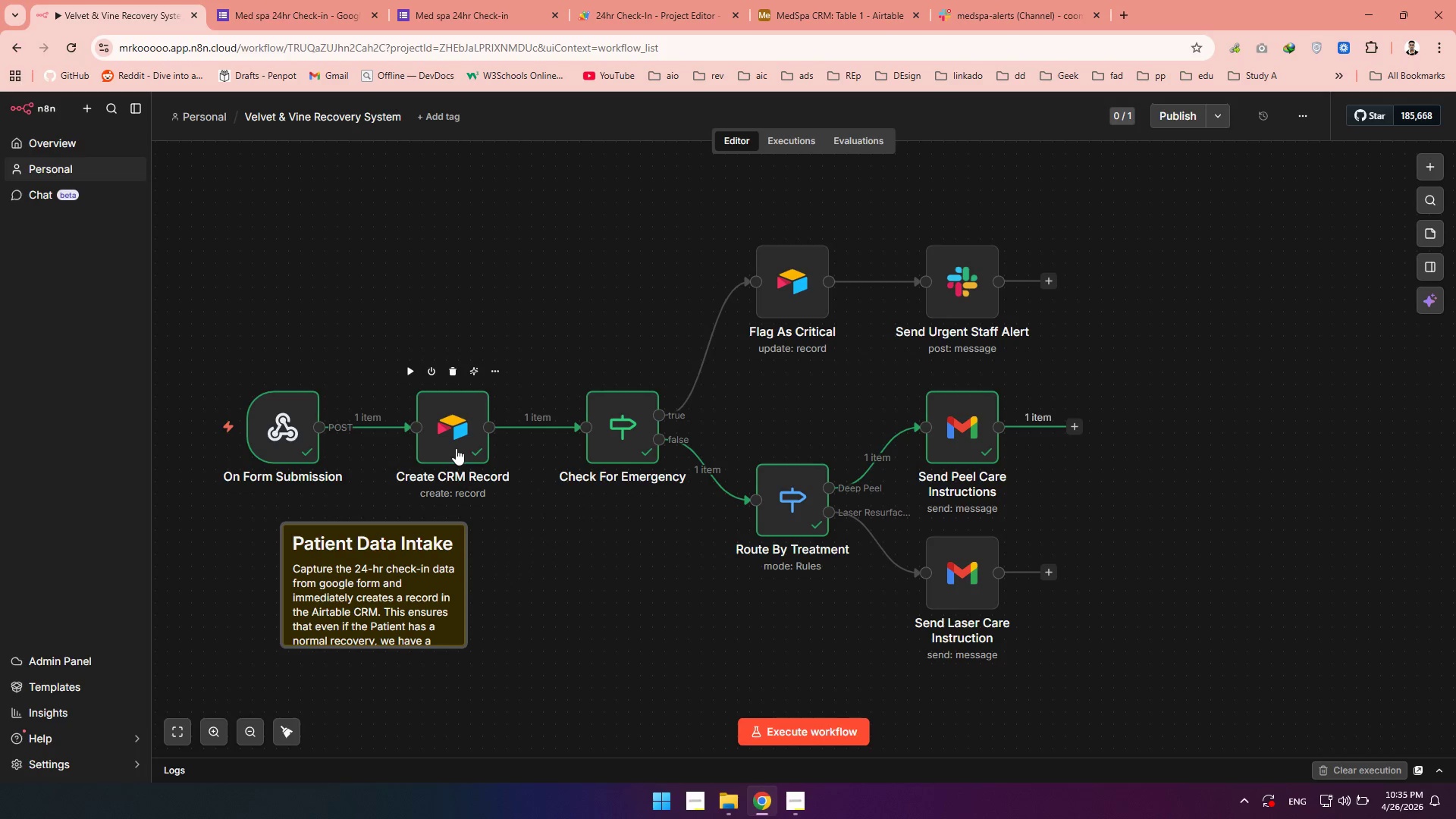 
left_click_drag(start_coordinate=[456, 448], to_coordinate=[401, 445])
 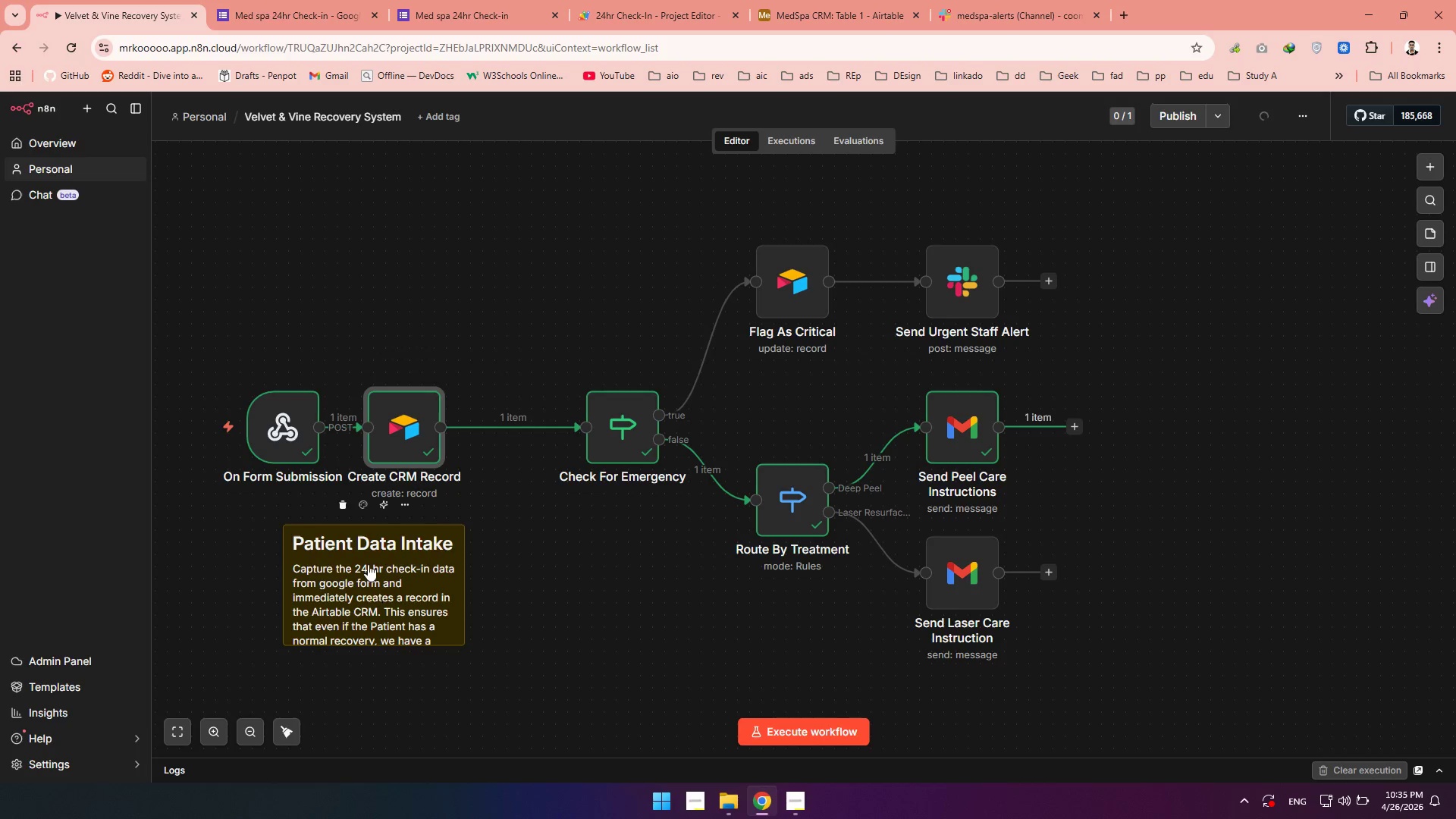 
left_click_drag(start_coordinate=[374, 589], to_coordinate=[303, 363])
 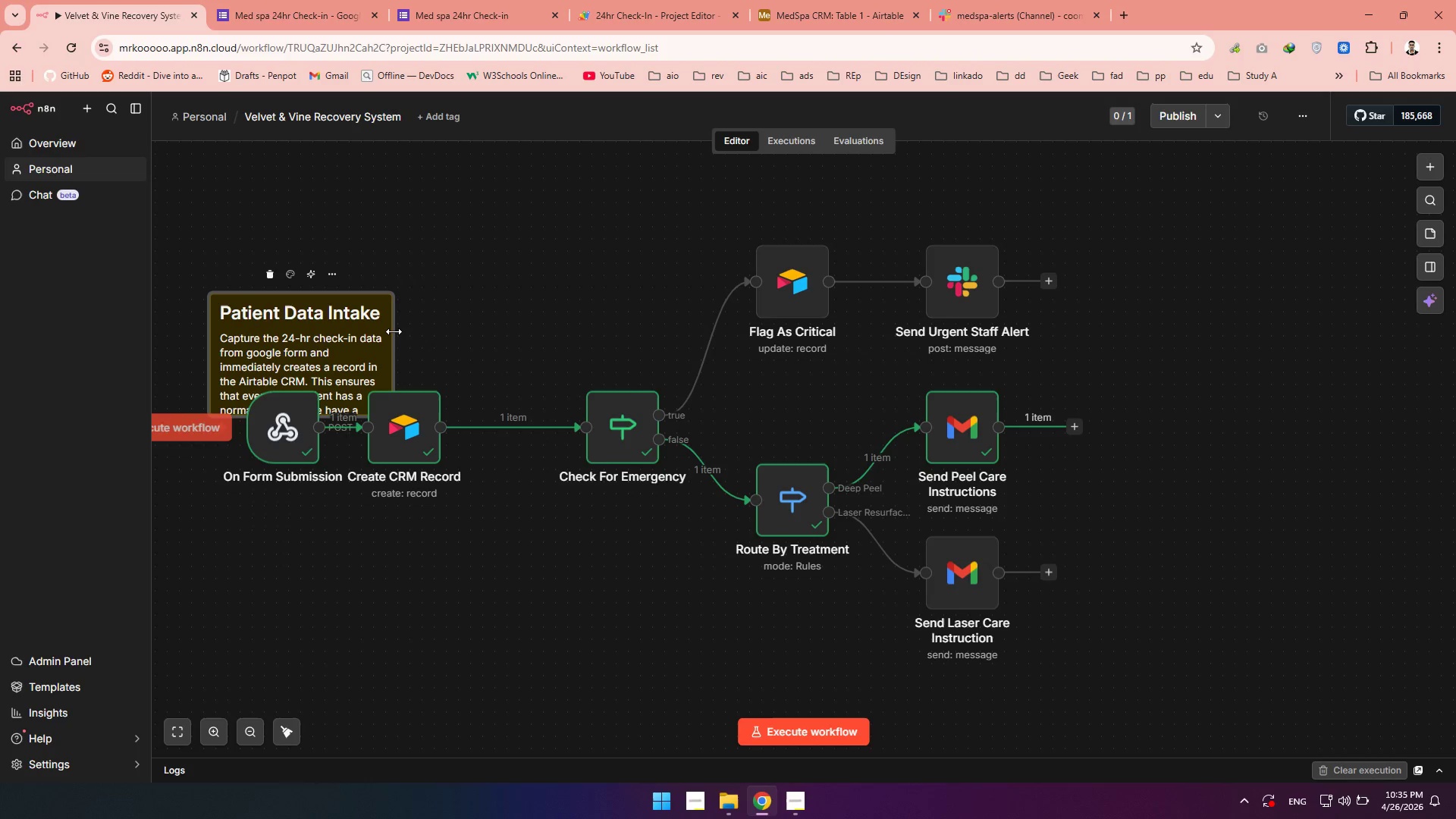 
left_click_drag(start_coordinate=[394, 331], to_coordinate=[523, 337])
 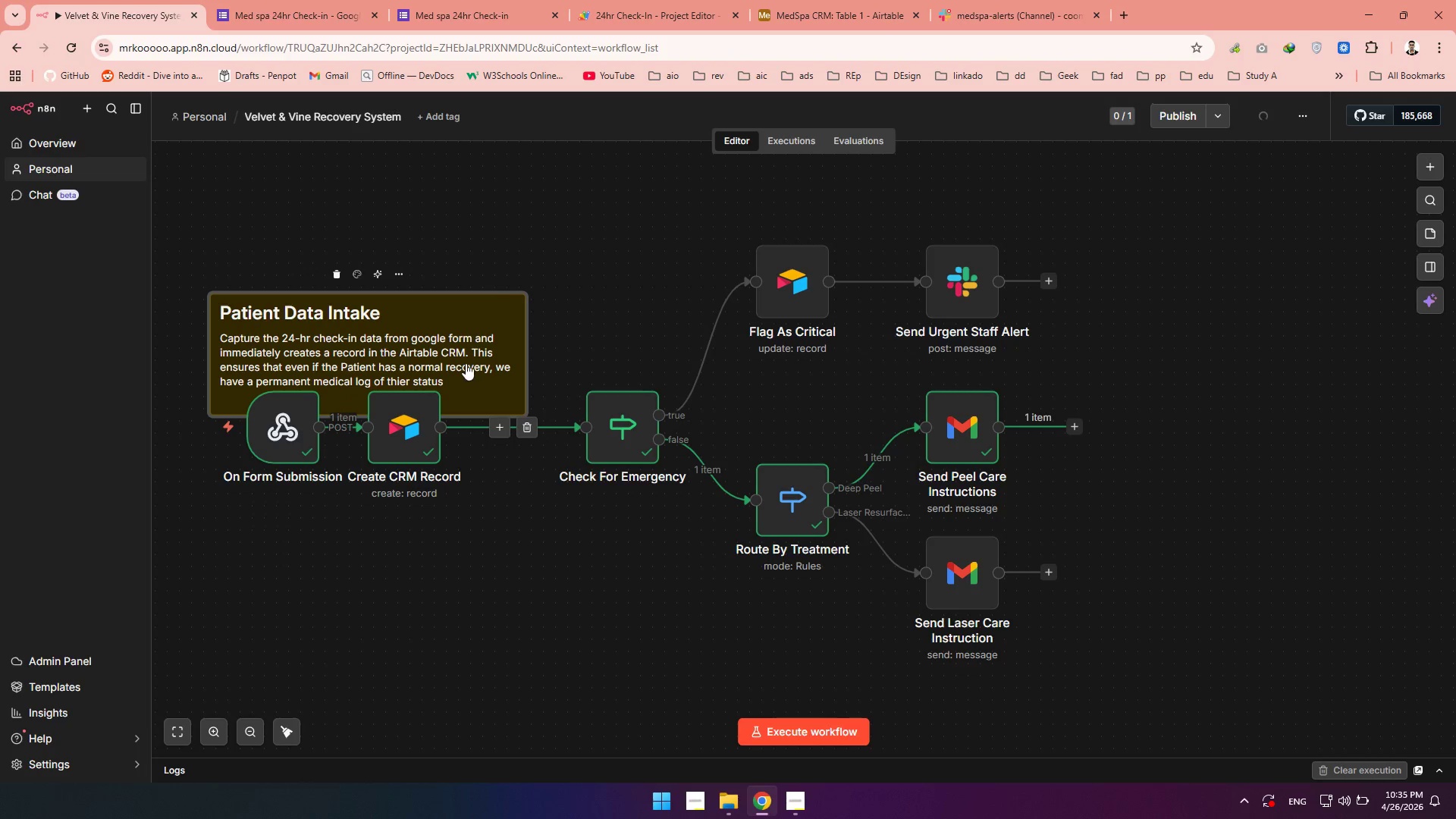 
left_click_drag(start_coordinate=[465, 350], to_coordinate=[467, 303])
 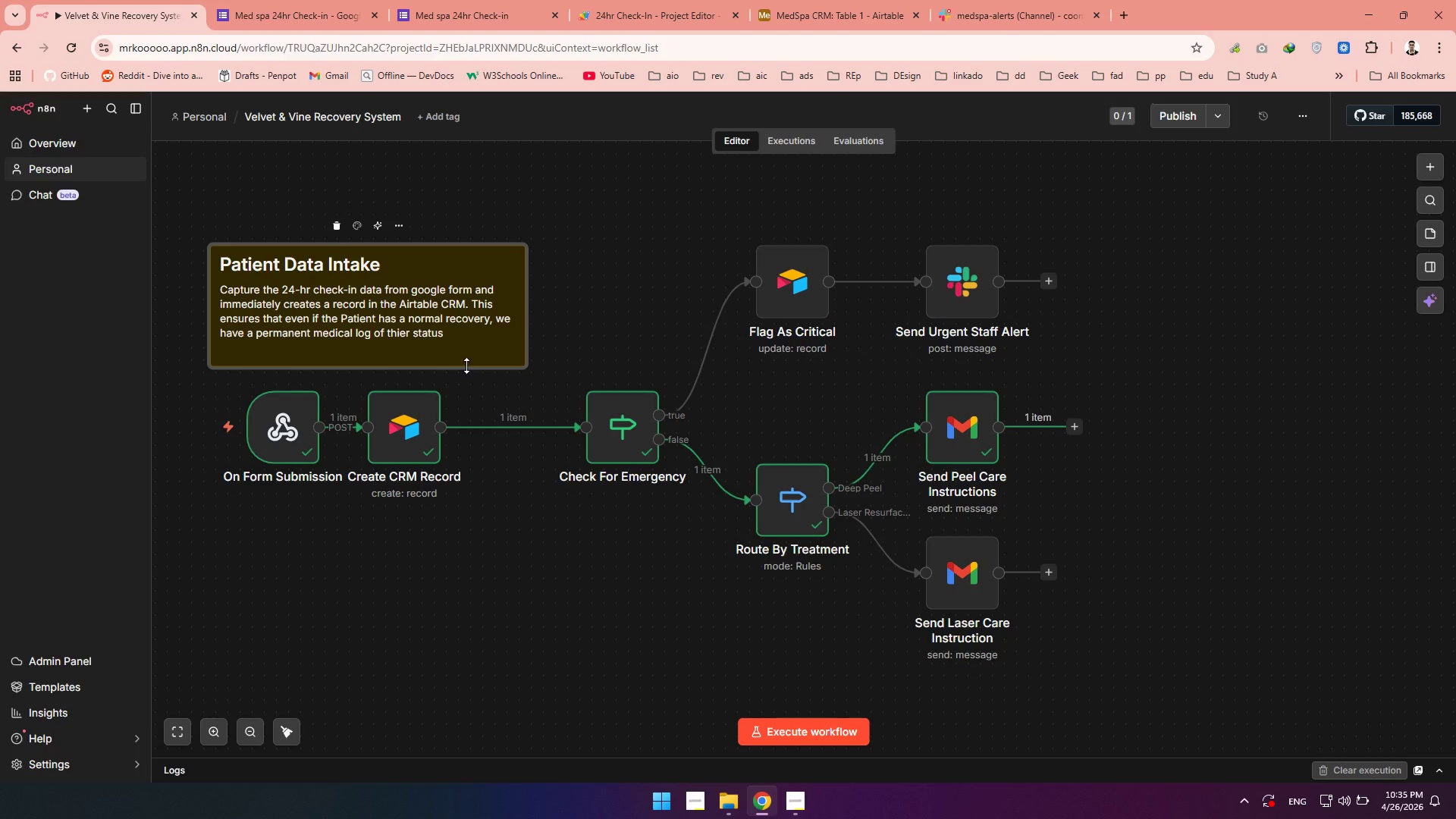 
left_click_drag(start_coordinate=[466, 366], to_coordinate=[465, 446])
 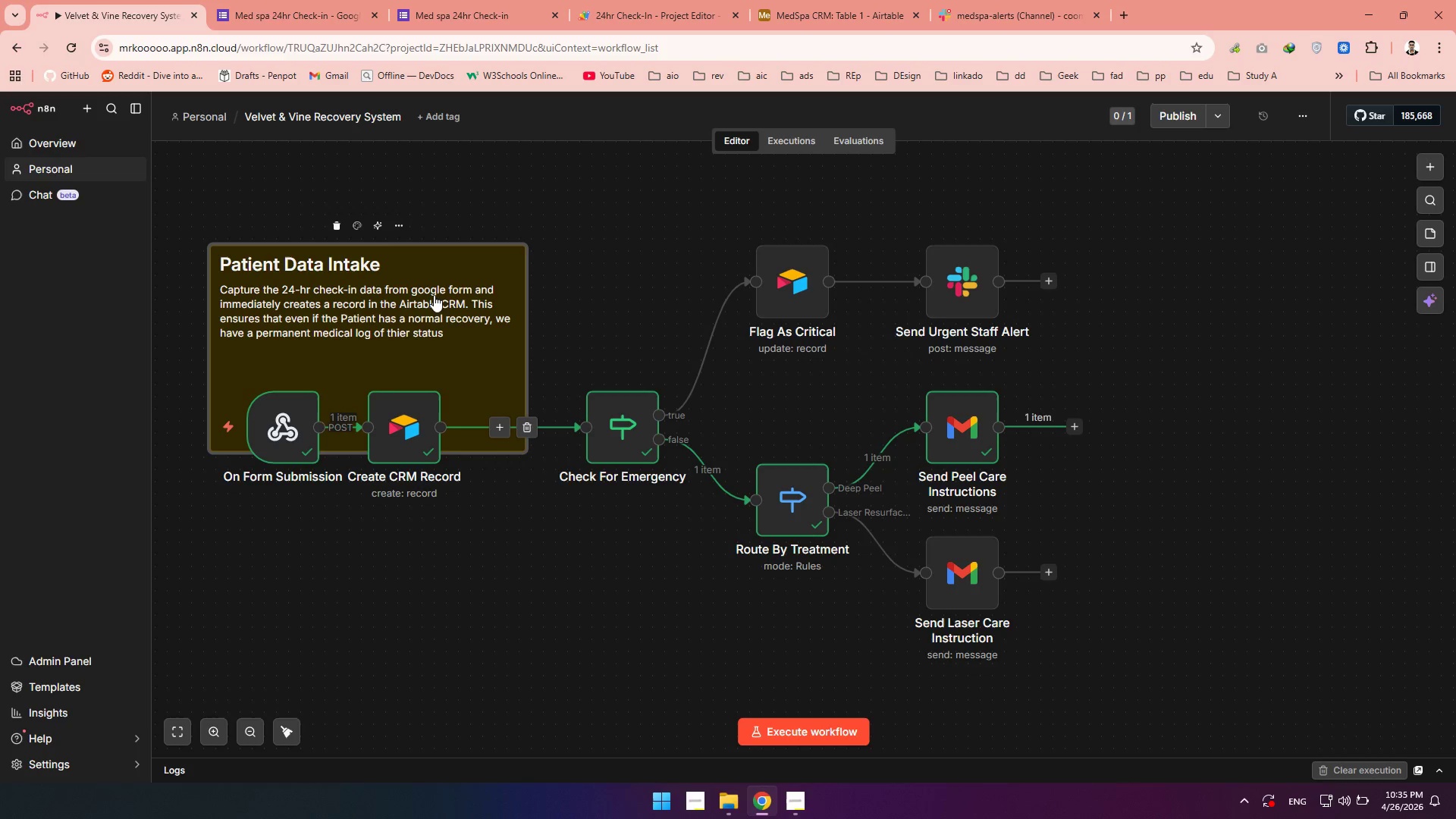 
left_click_drag(start_coordinate=[434, 295], to_coordinate=[430, 336])
 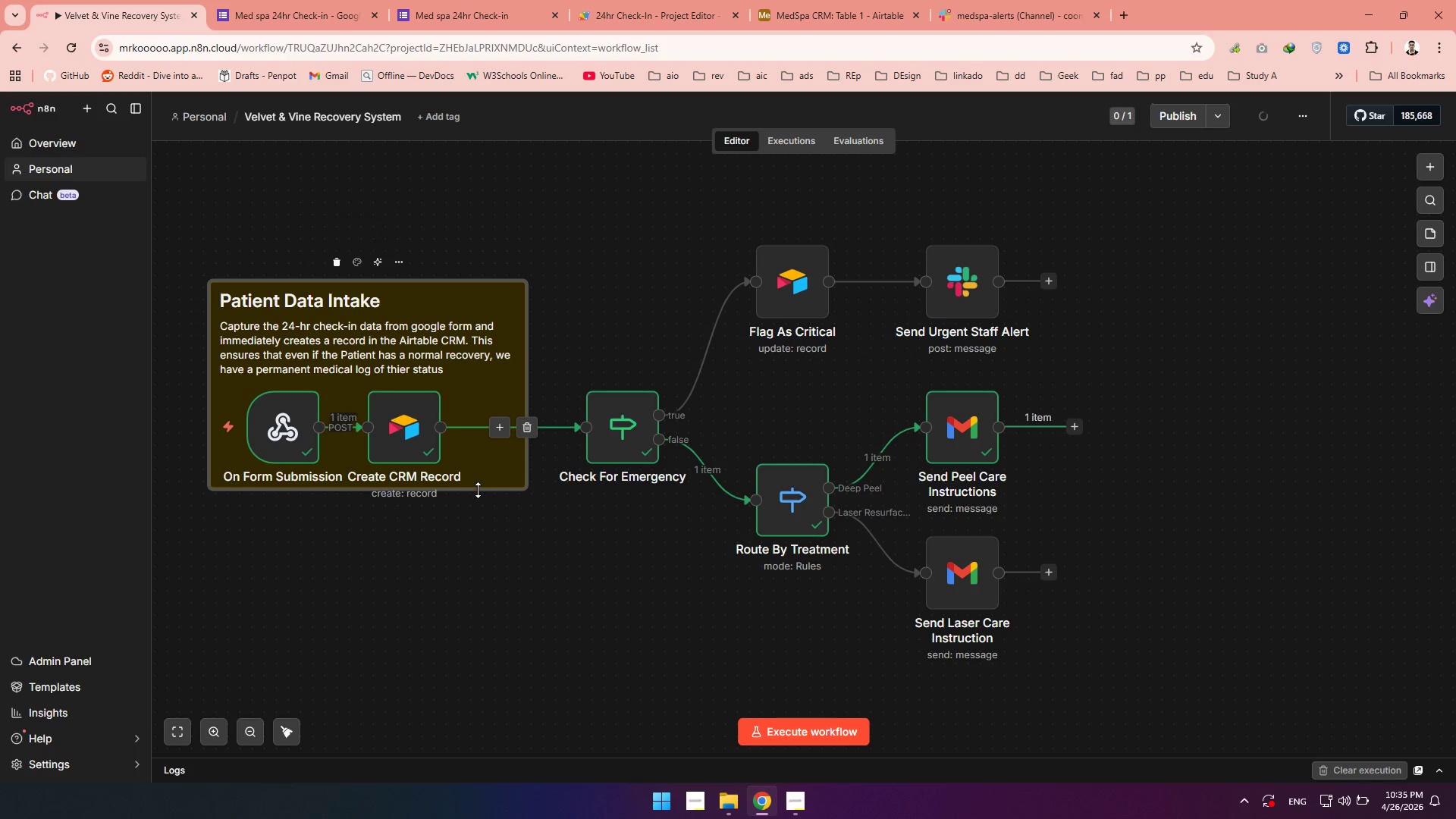 
left_click_drag(start_coordinate=[478, 490], to_coordinate=[478, 509])
 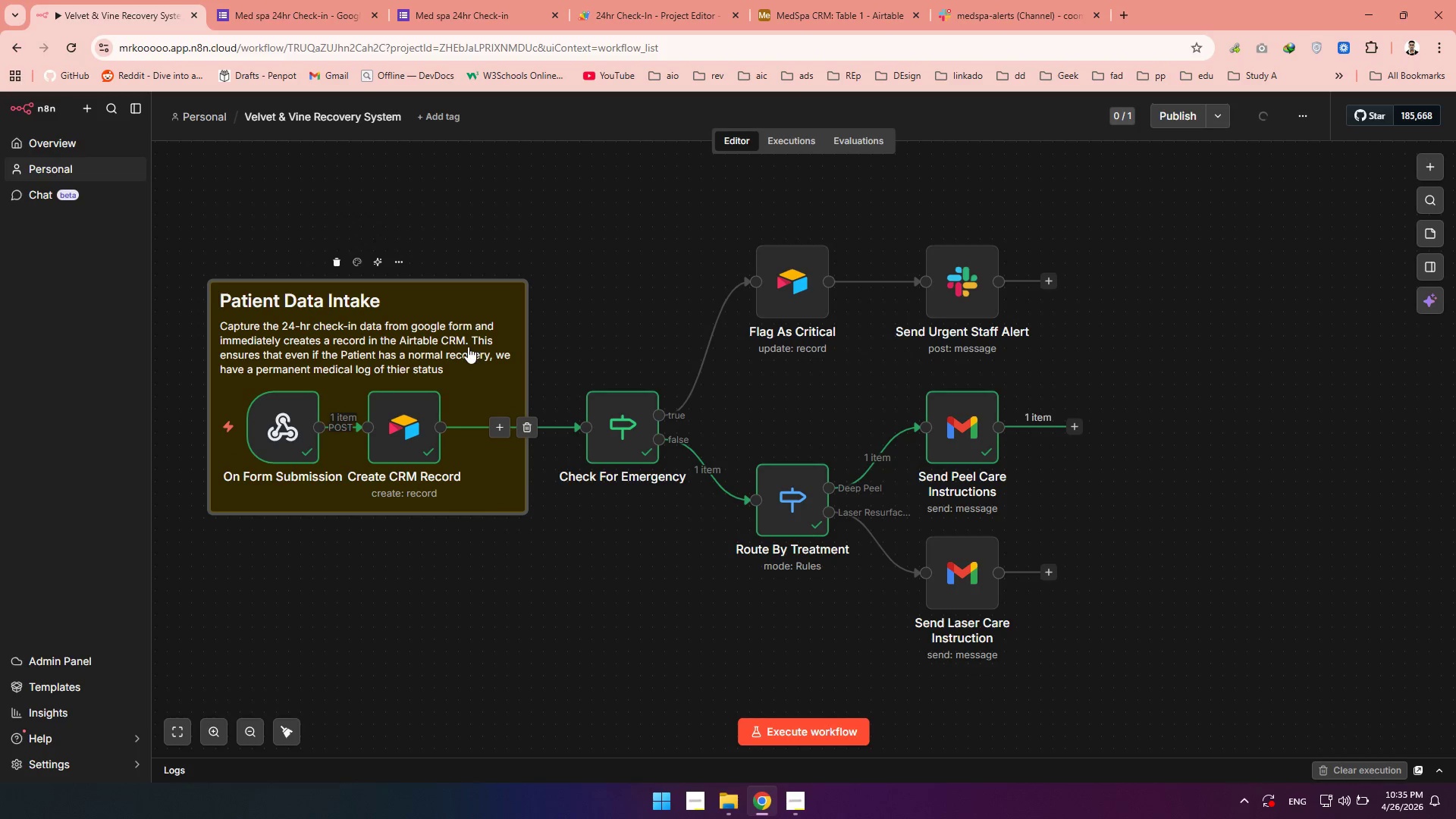 
left_click_drag(start_coordinate=[468, 347], to_coordinate=[468, 338])
 